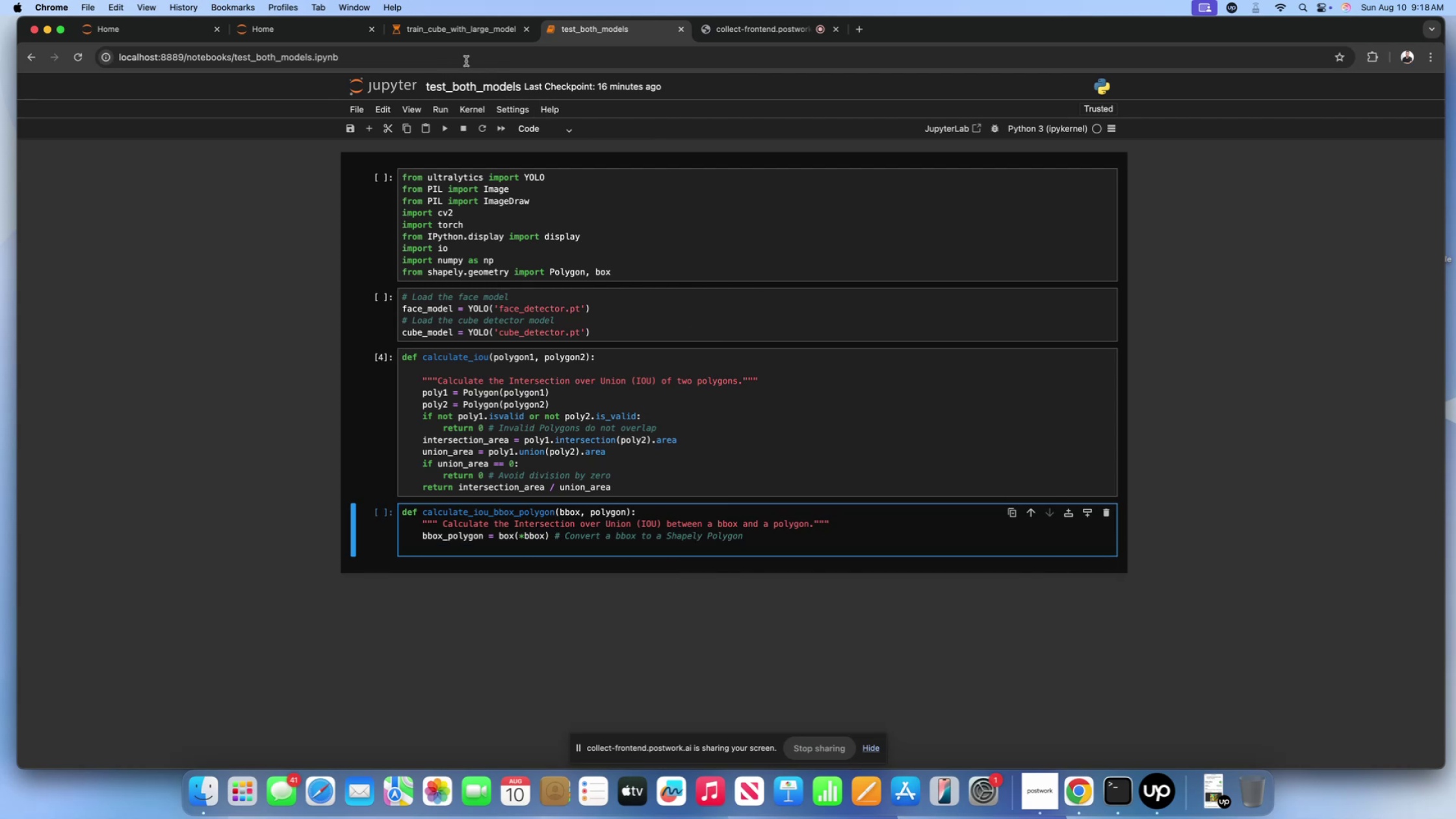 
left_click([465, 28])
 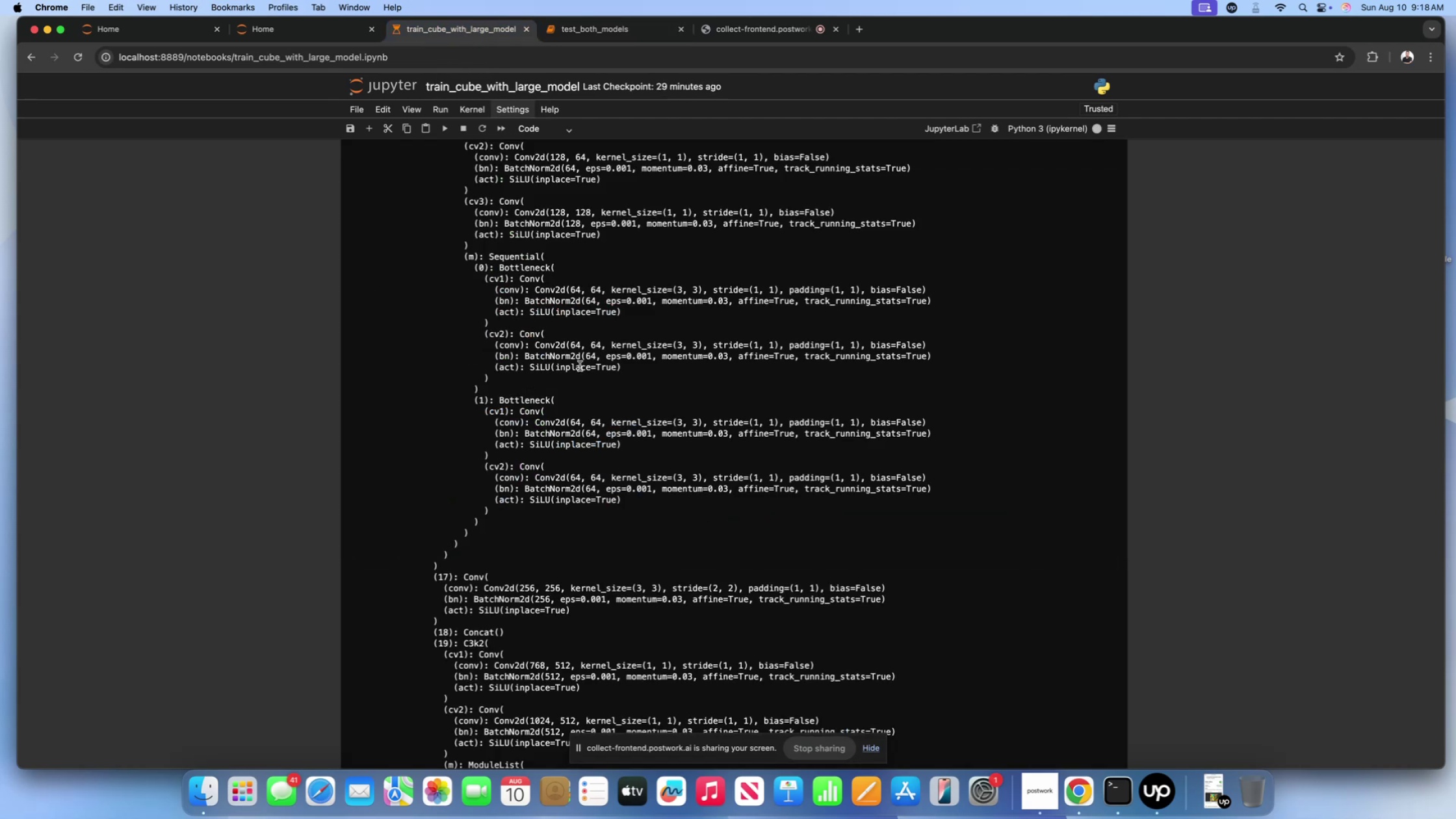 
scroll: coordinate [298, 351], scroll_direction: down, amount: 580.0
 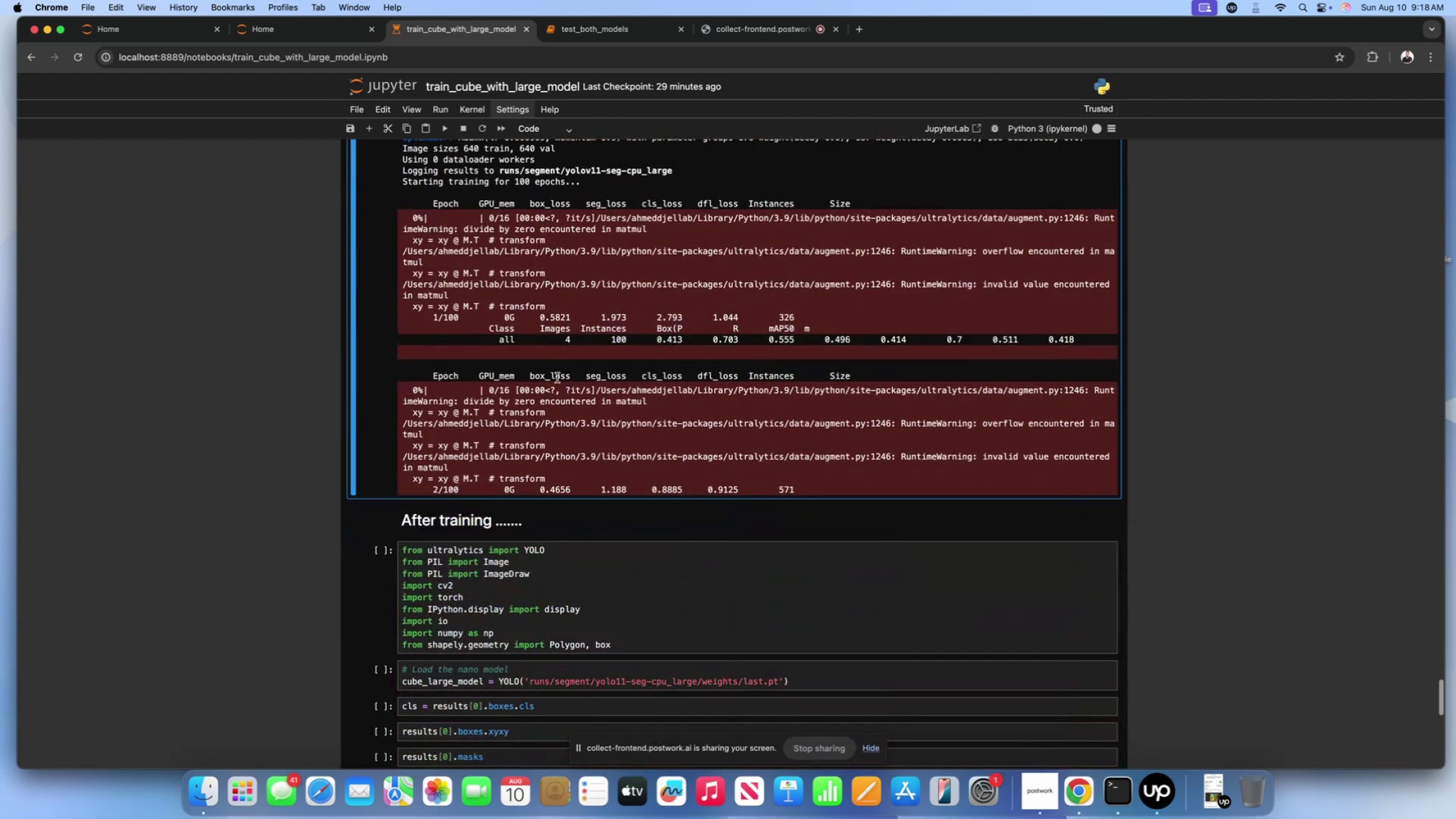 
left_click([584, 380])
 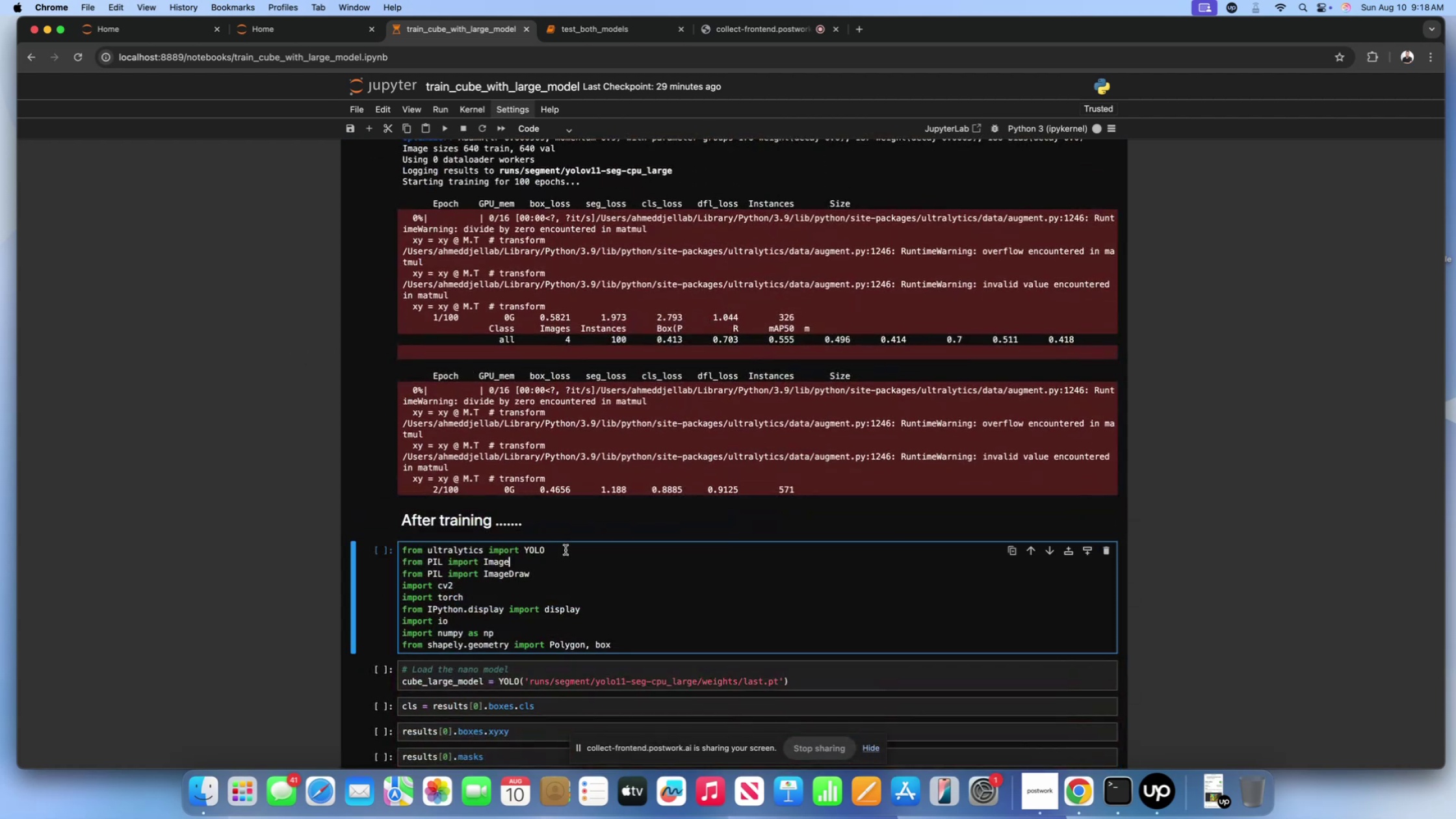 
double_click([546, 432])
 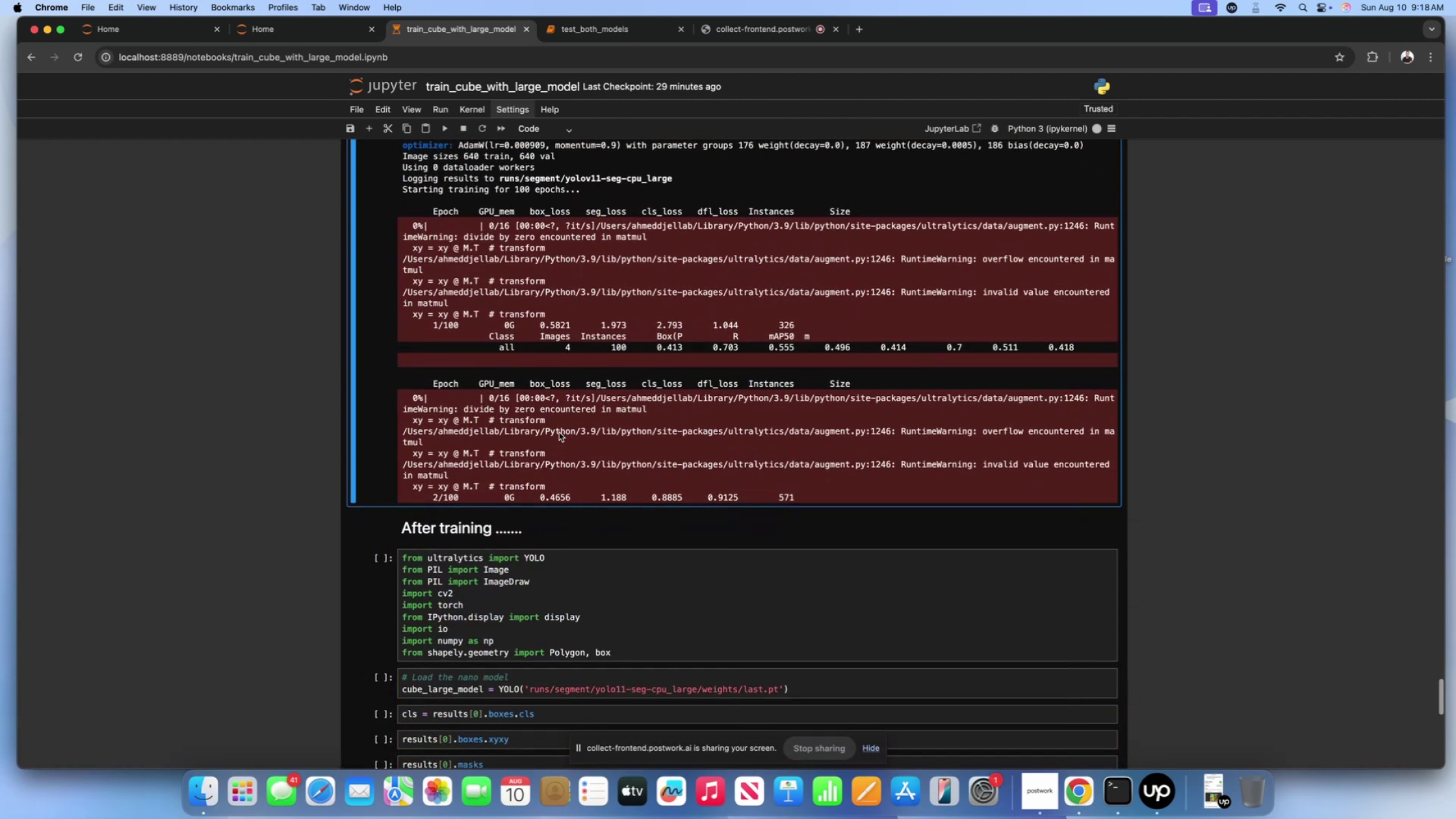 
scroll: coordinate [559, 432], scroll_direction: down, amount: 1.0
 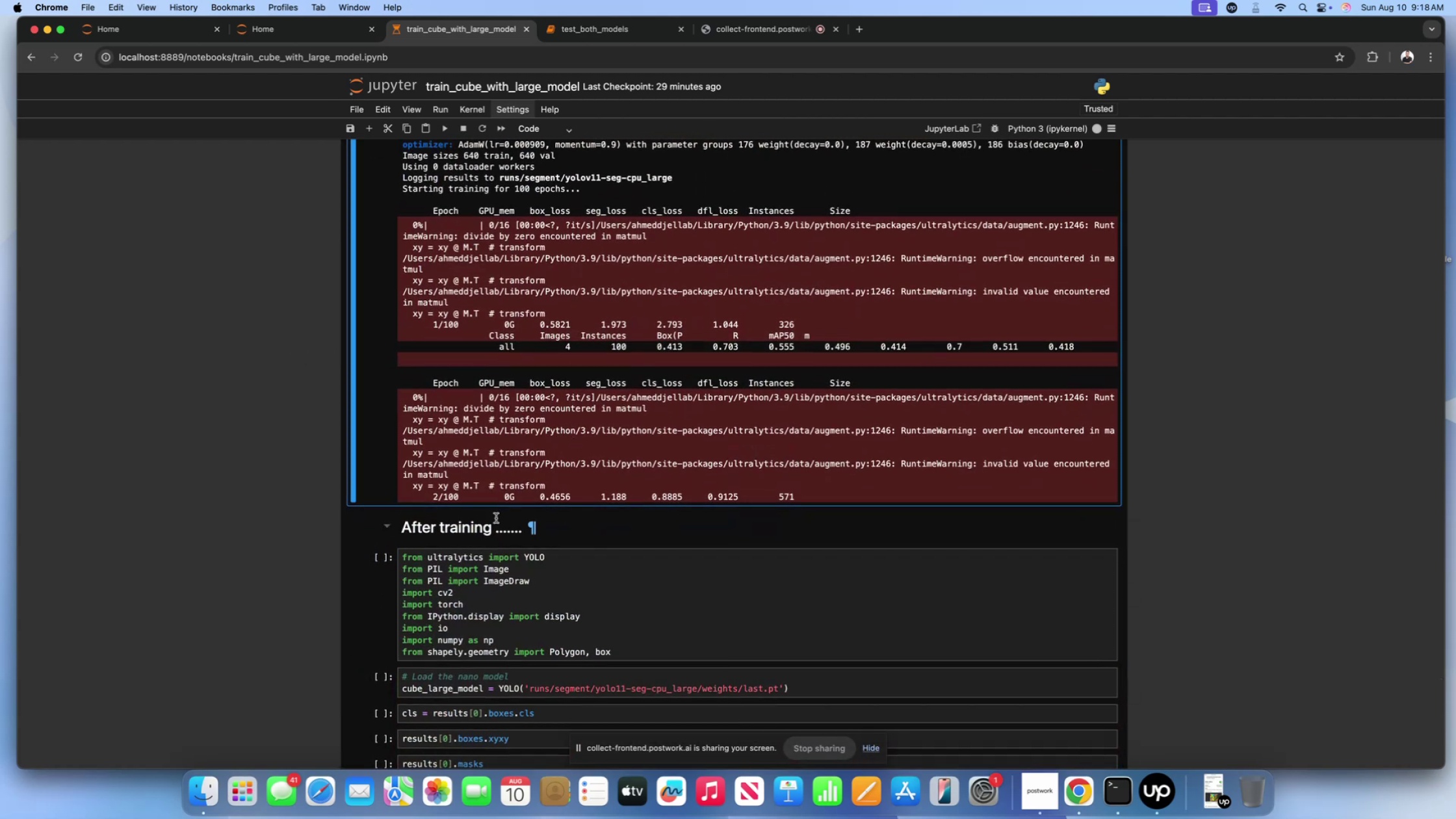 
left_click([530, 578])
 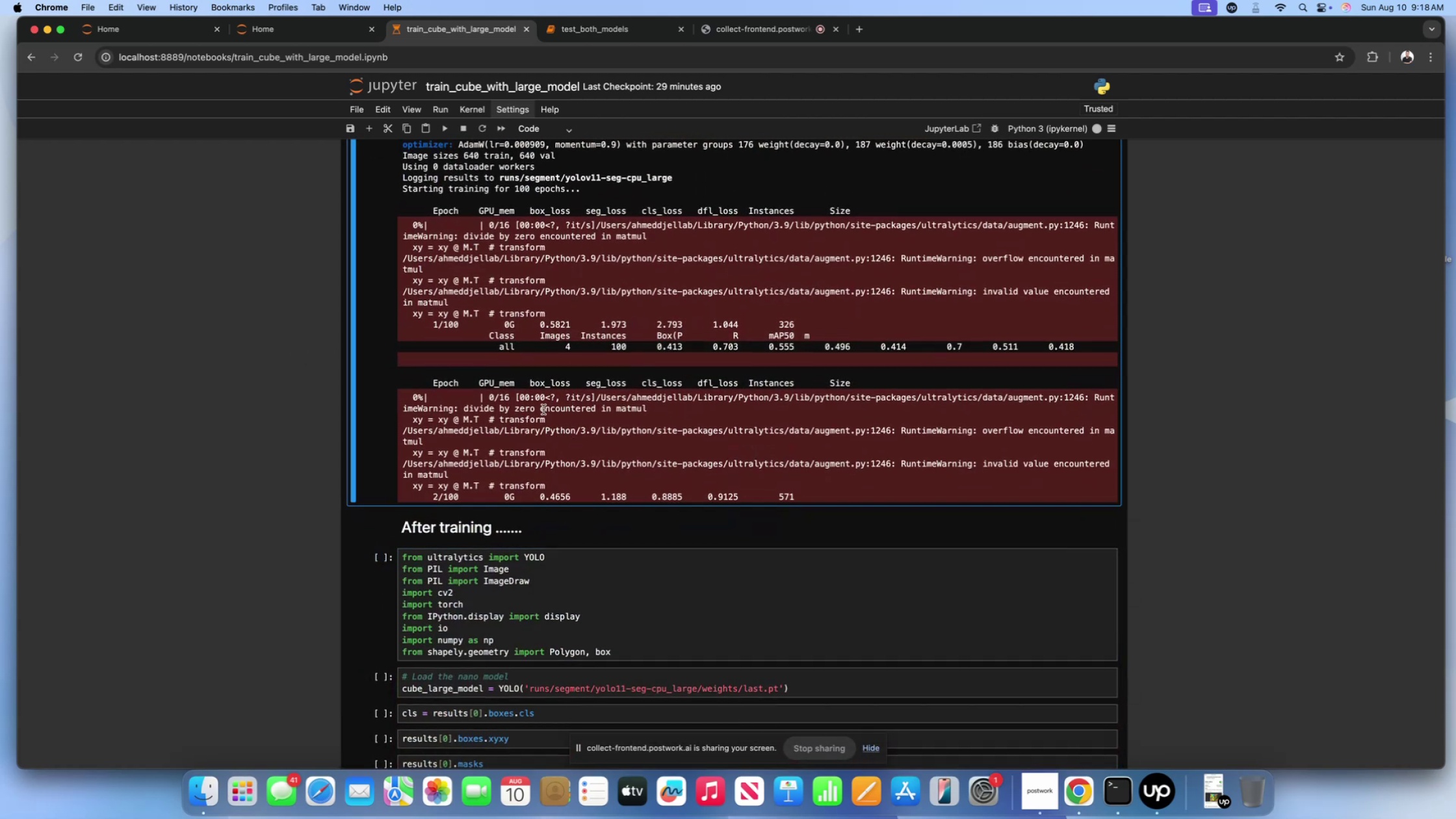 
wait(8.18)
 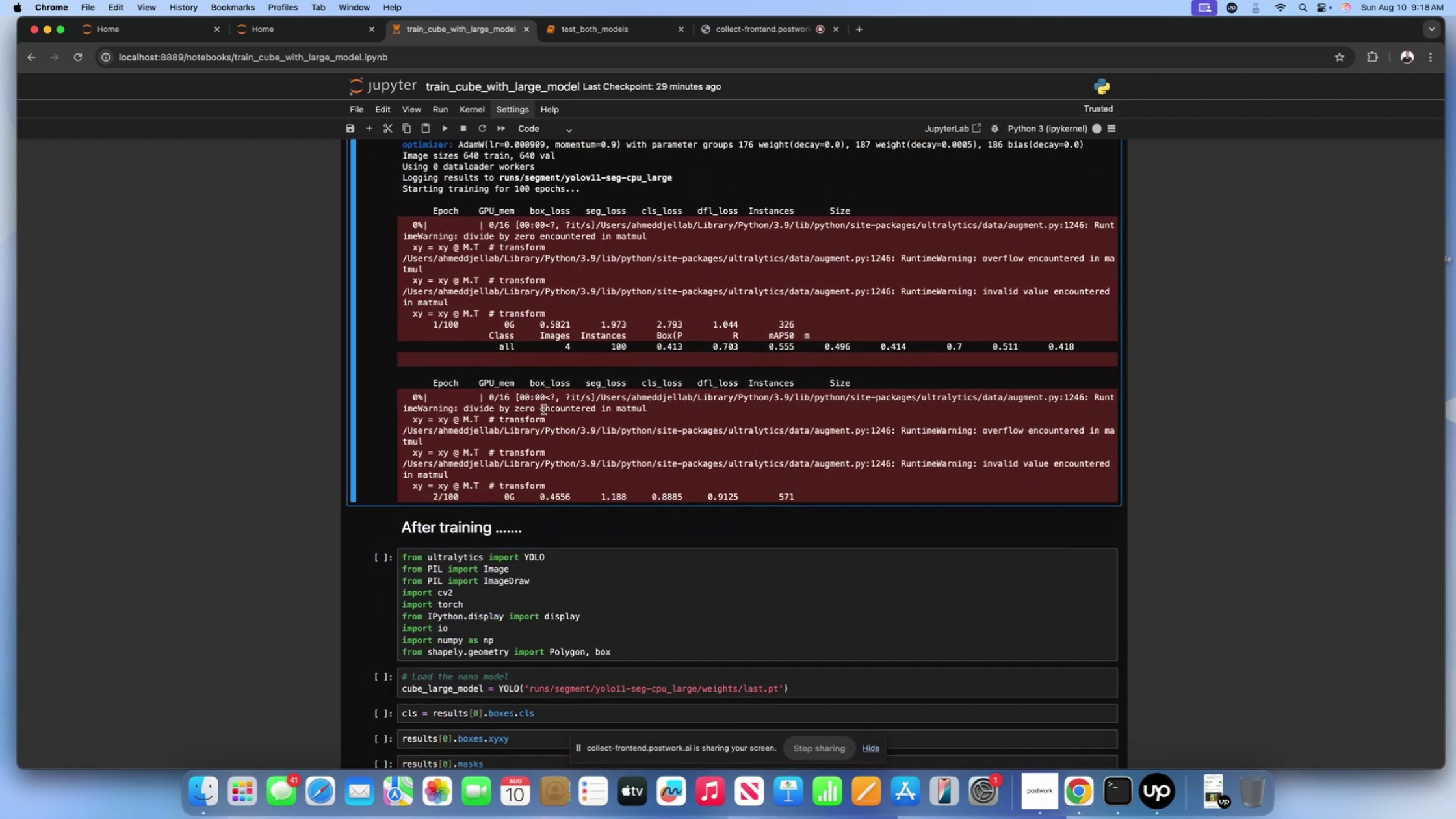 
type(polygon = Polygon())
 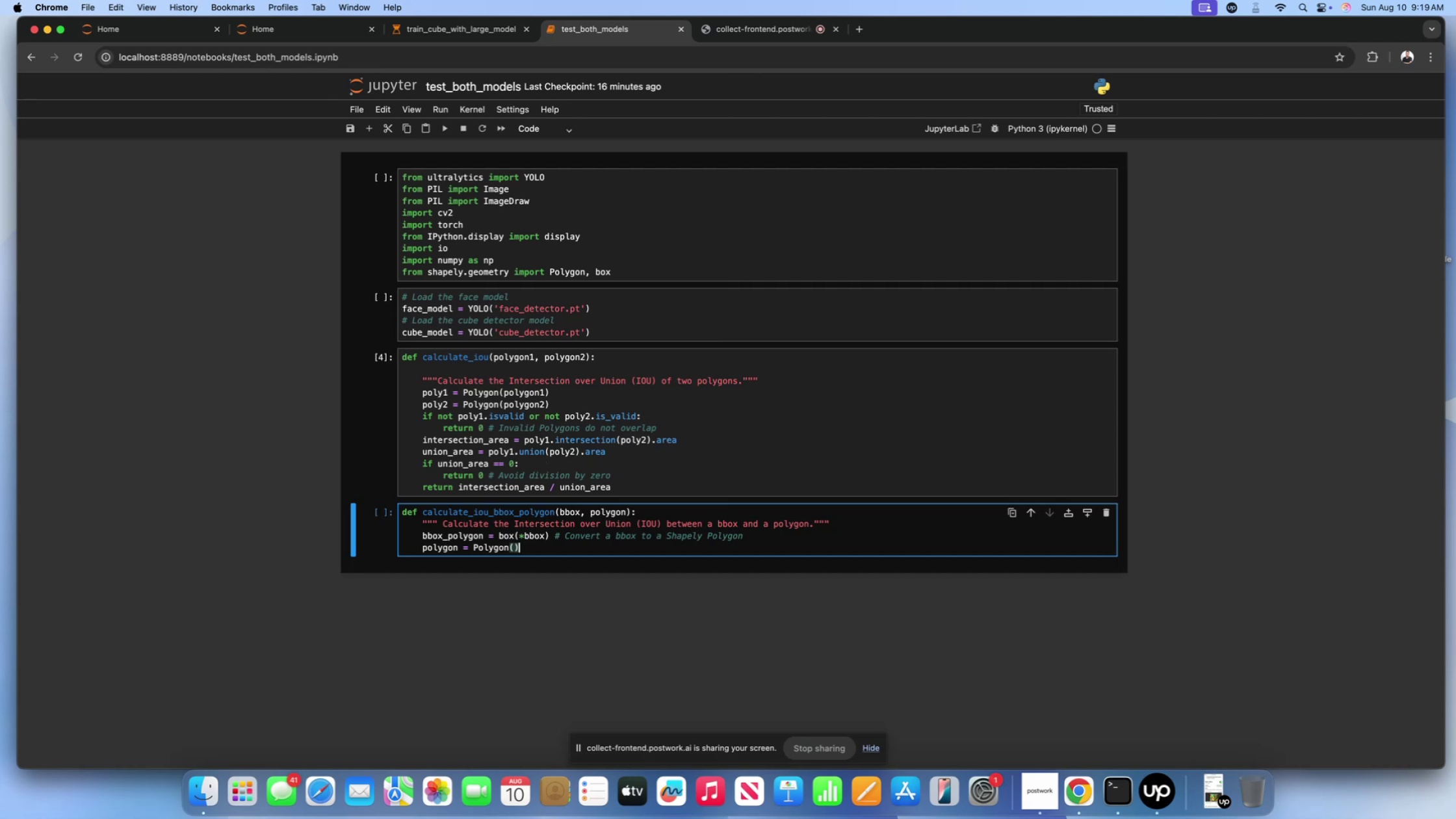 
 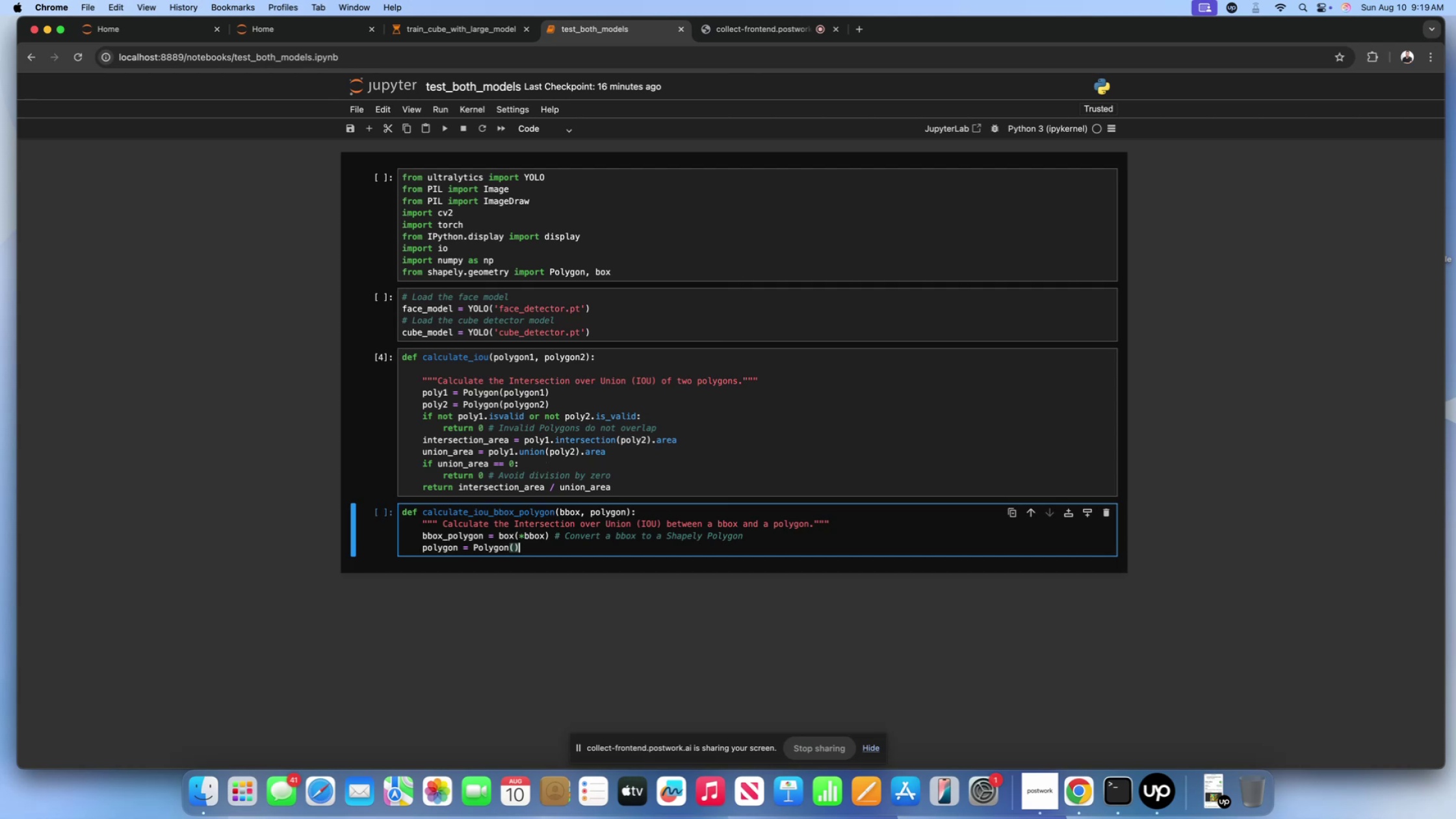 
key(ArrowLeft)
 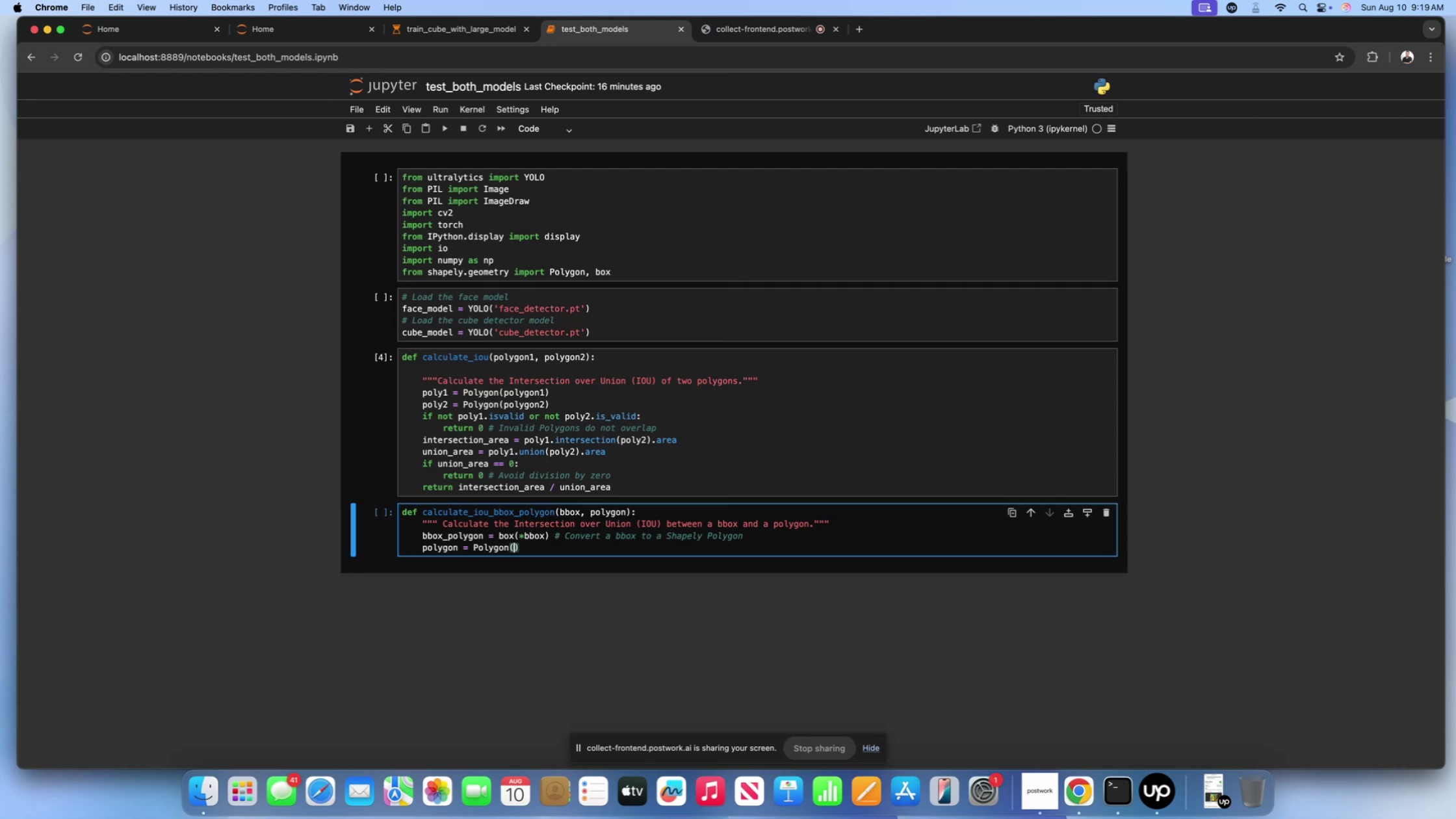 
type(polygon)
 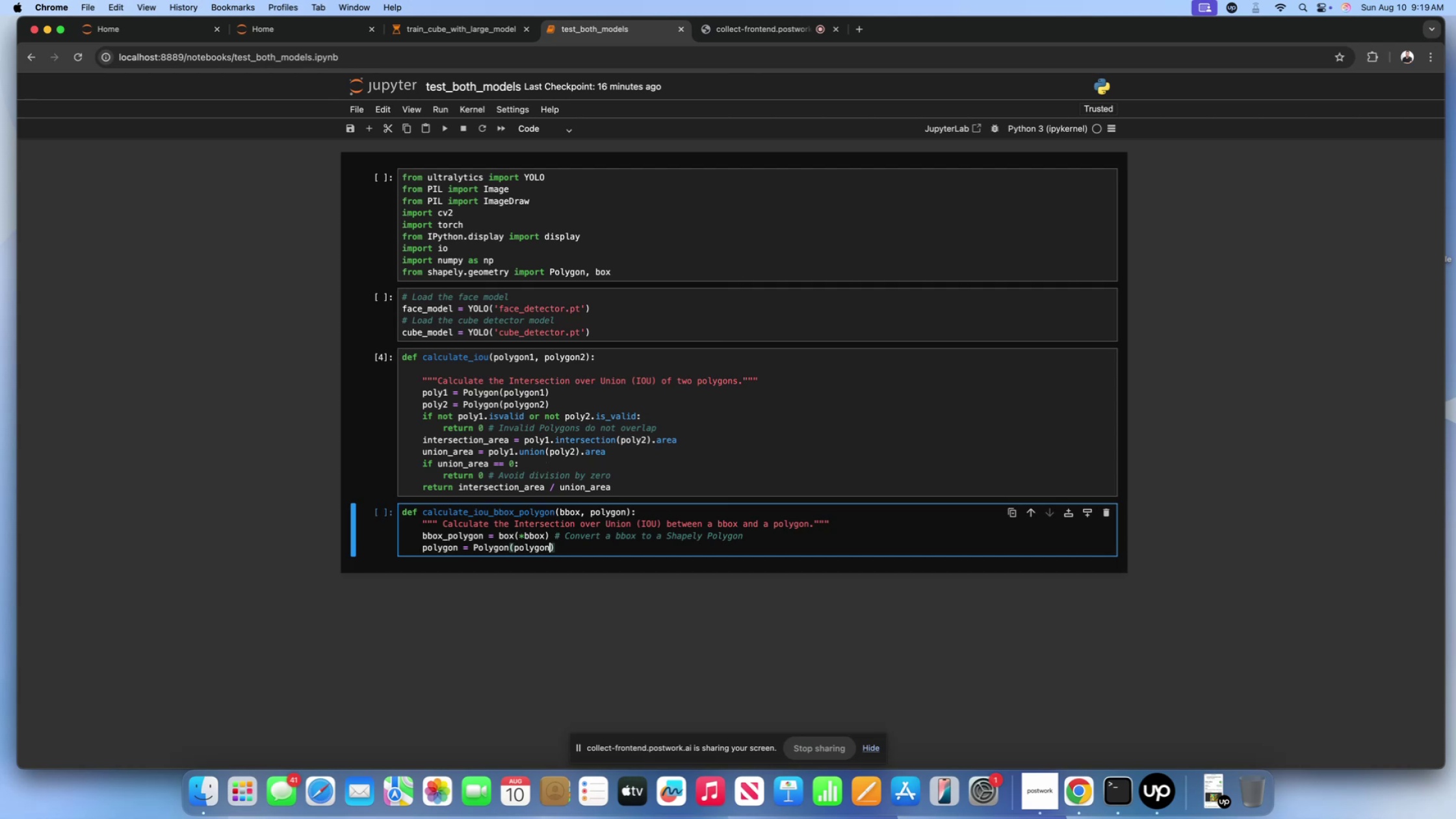 
key(ArrowRight)
 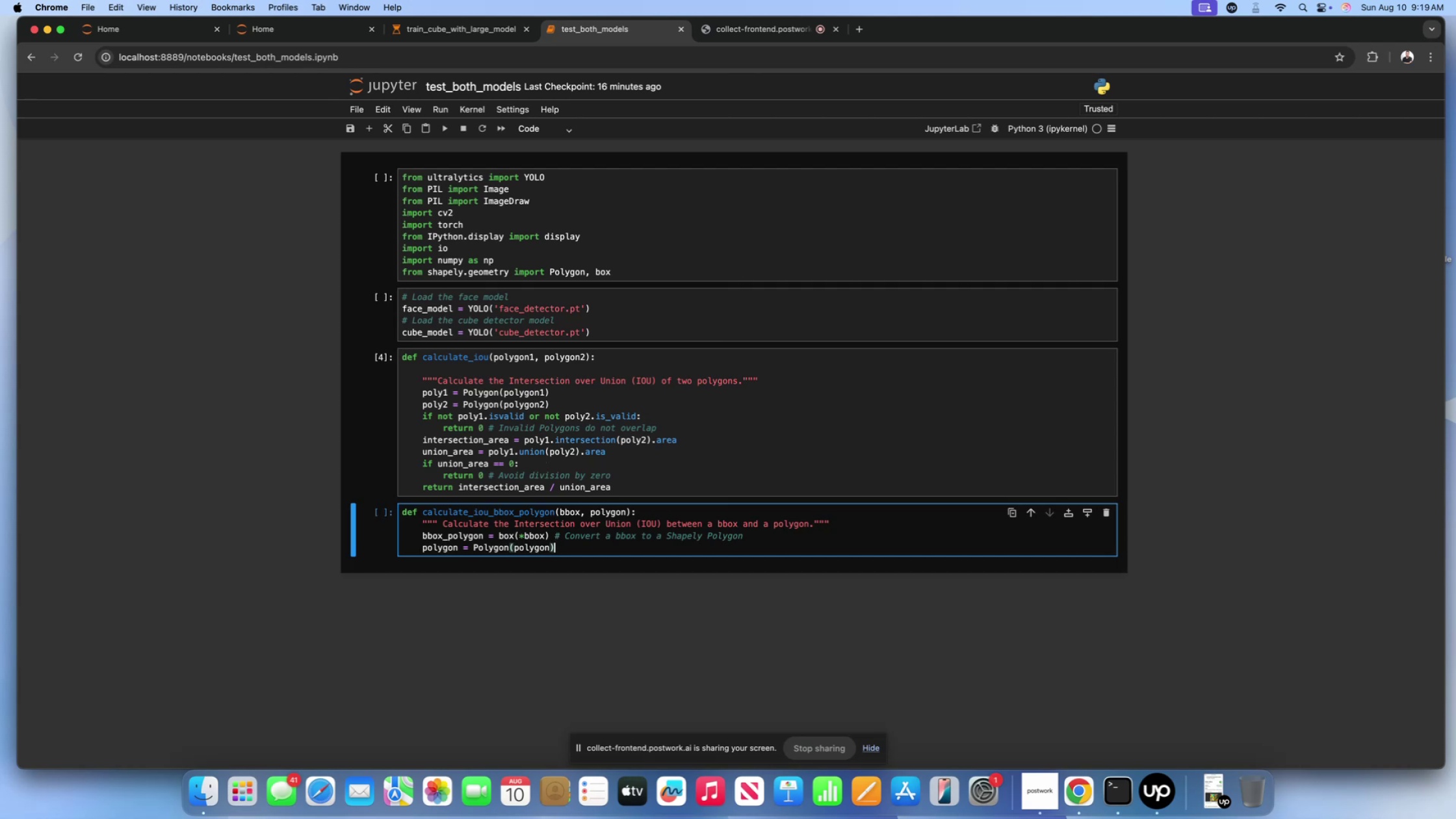 
key(Enter)
 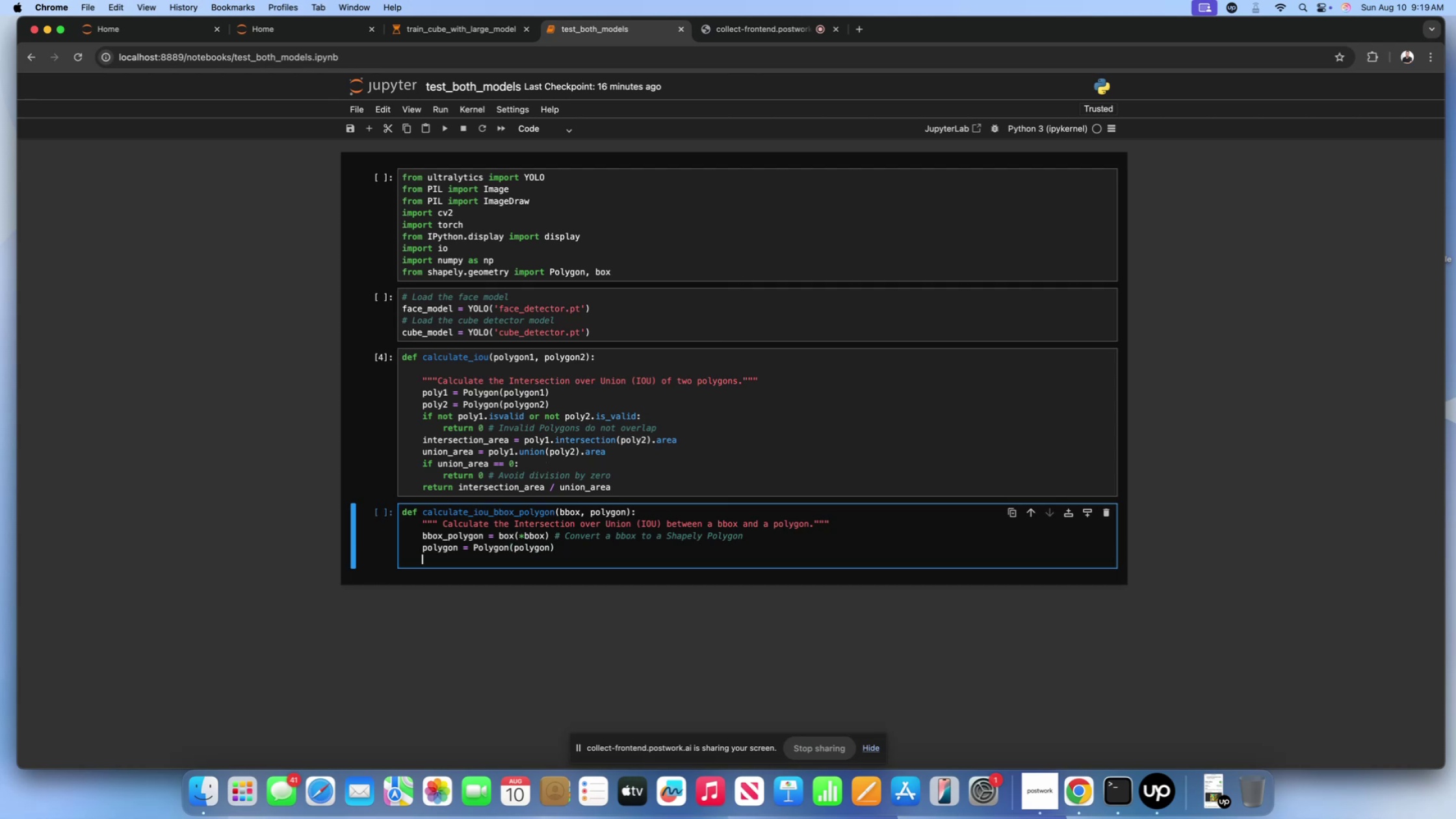 
type(return calcualte)
key(Backspace)
key(Backspace)
key(Backspace)
key(Backspace)
key(Backspace)
type(ulate)
 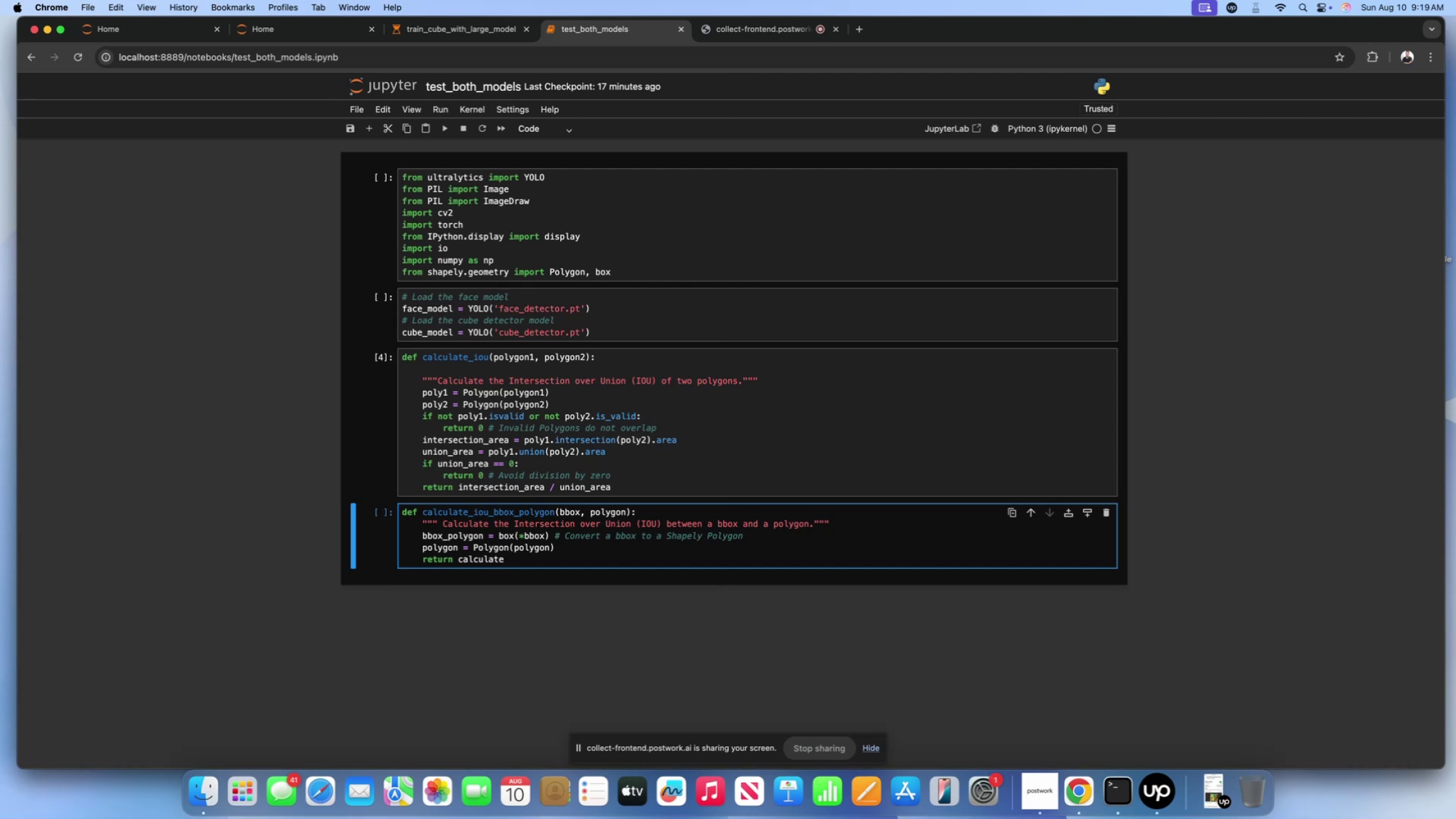 
wait(8.14)
 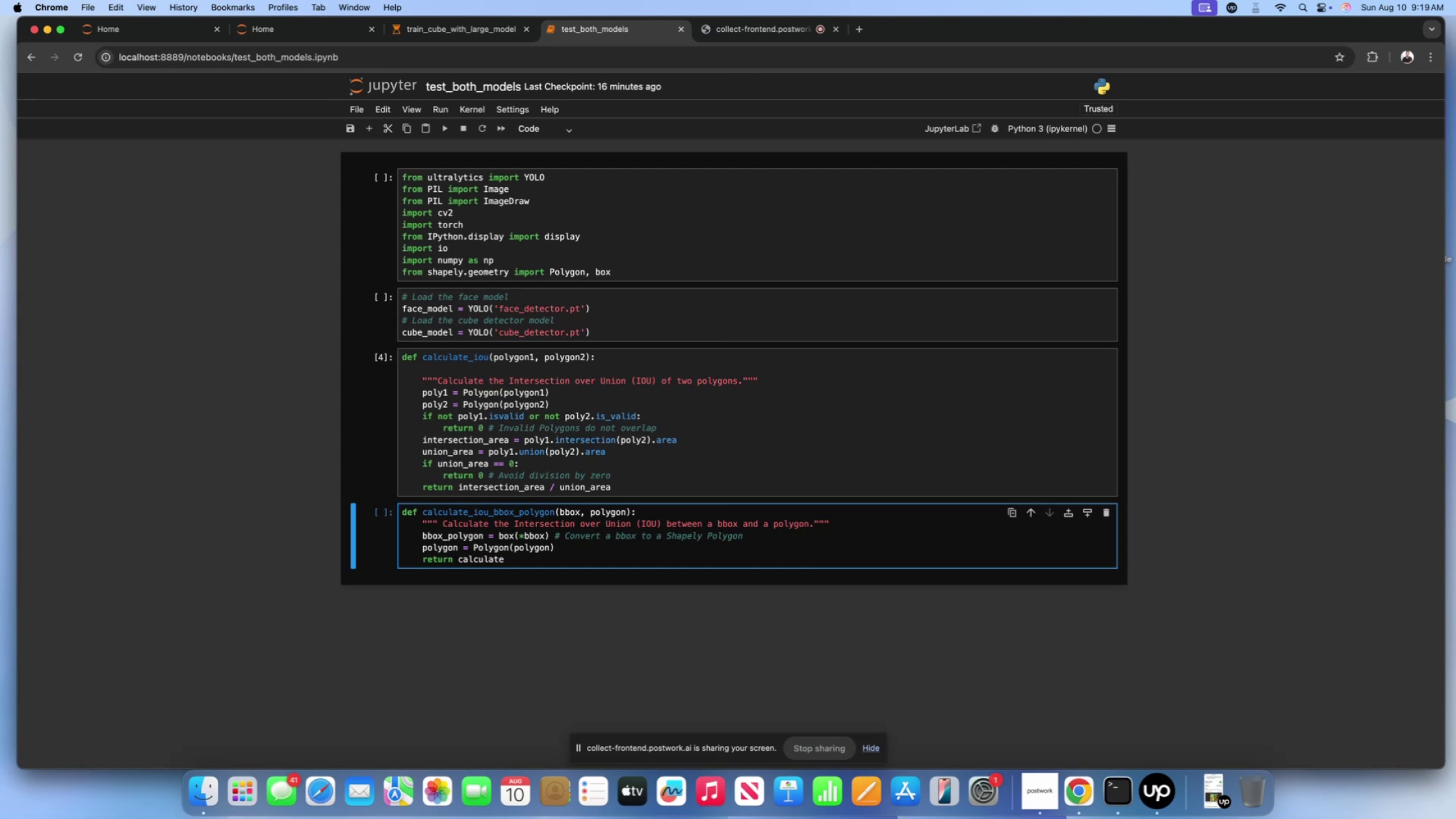 
key(Shift+9)
 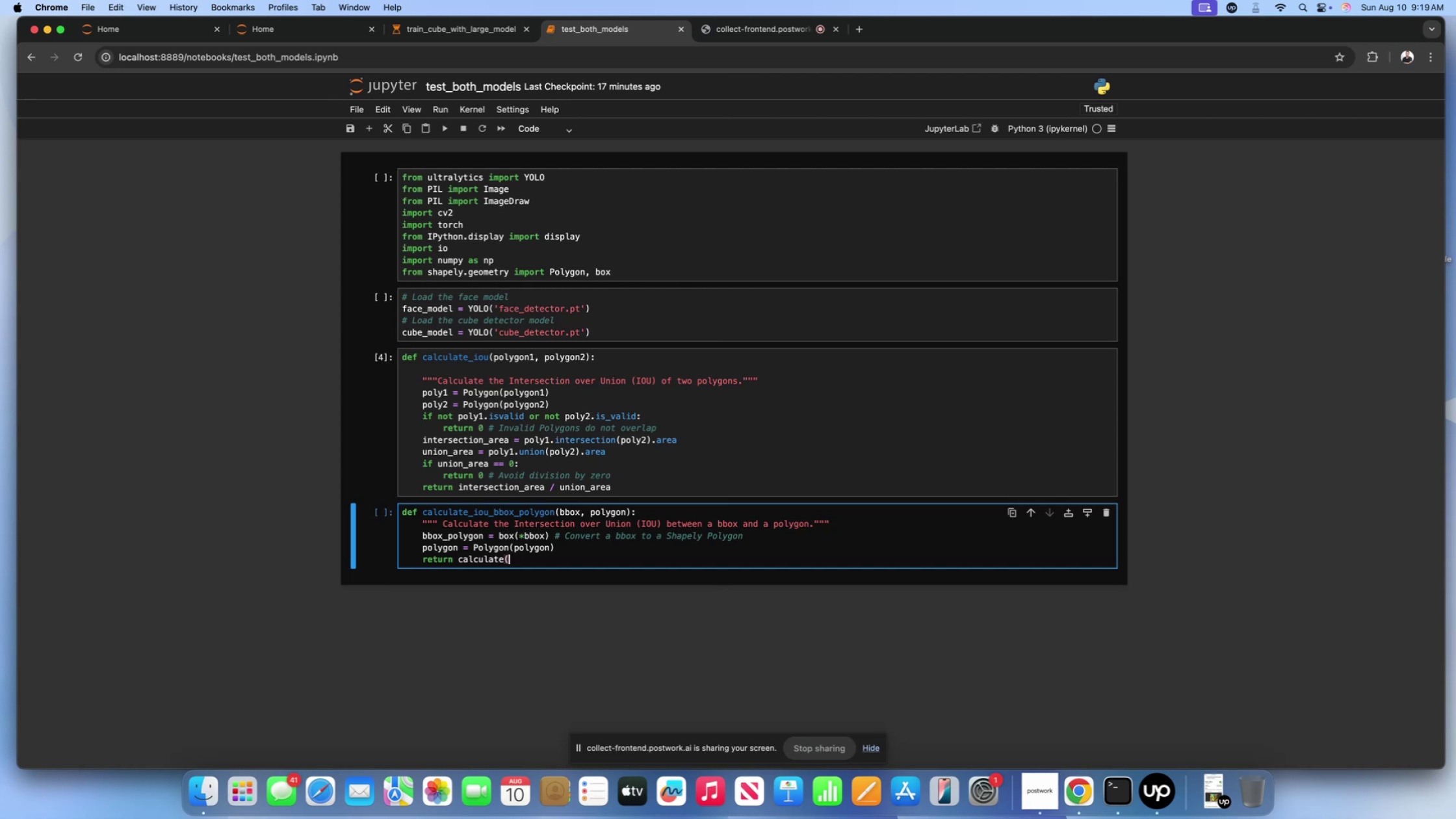 
key(Shift+ShiftLeft)
 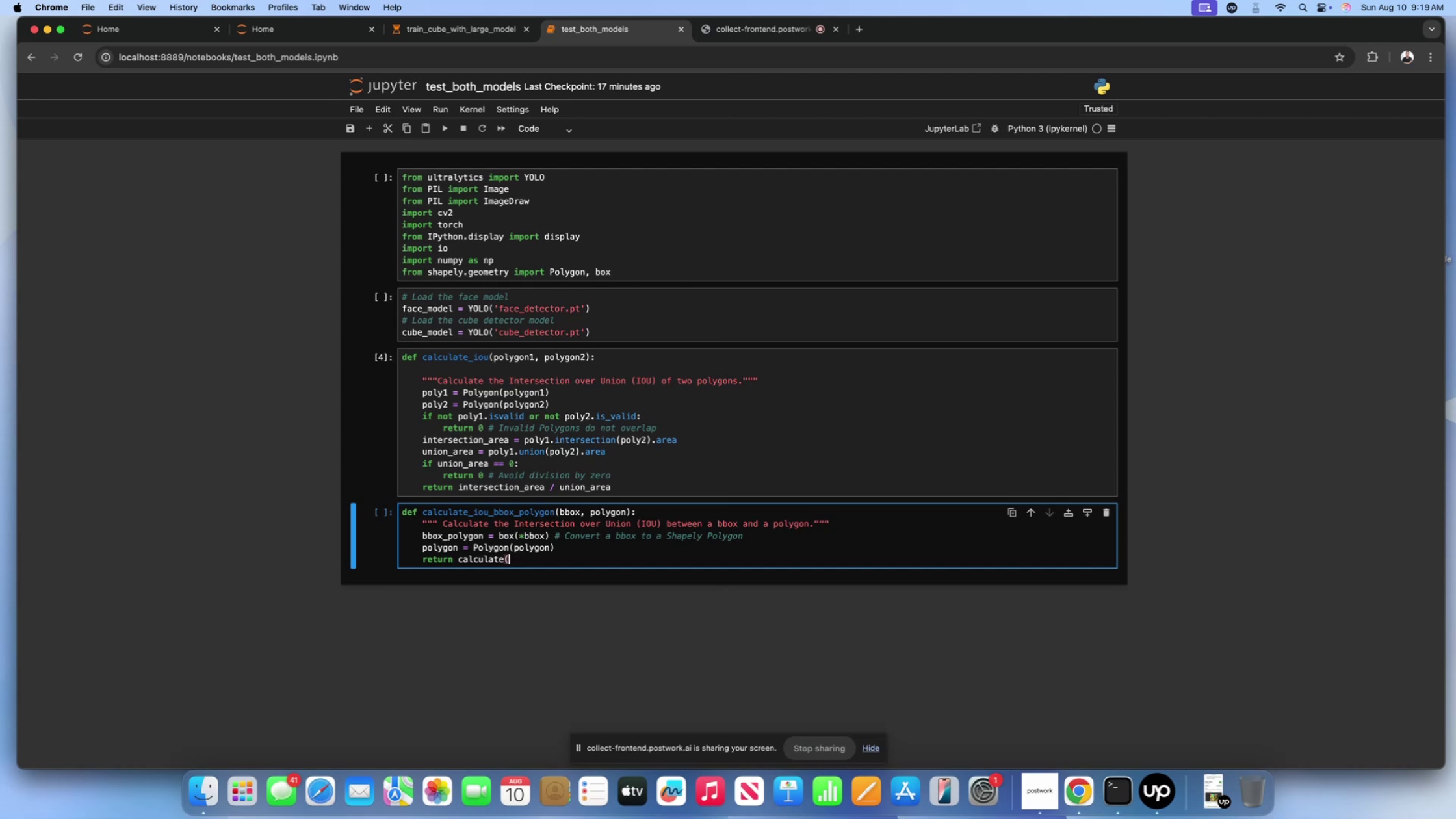 
key(Shift+0)
 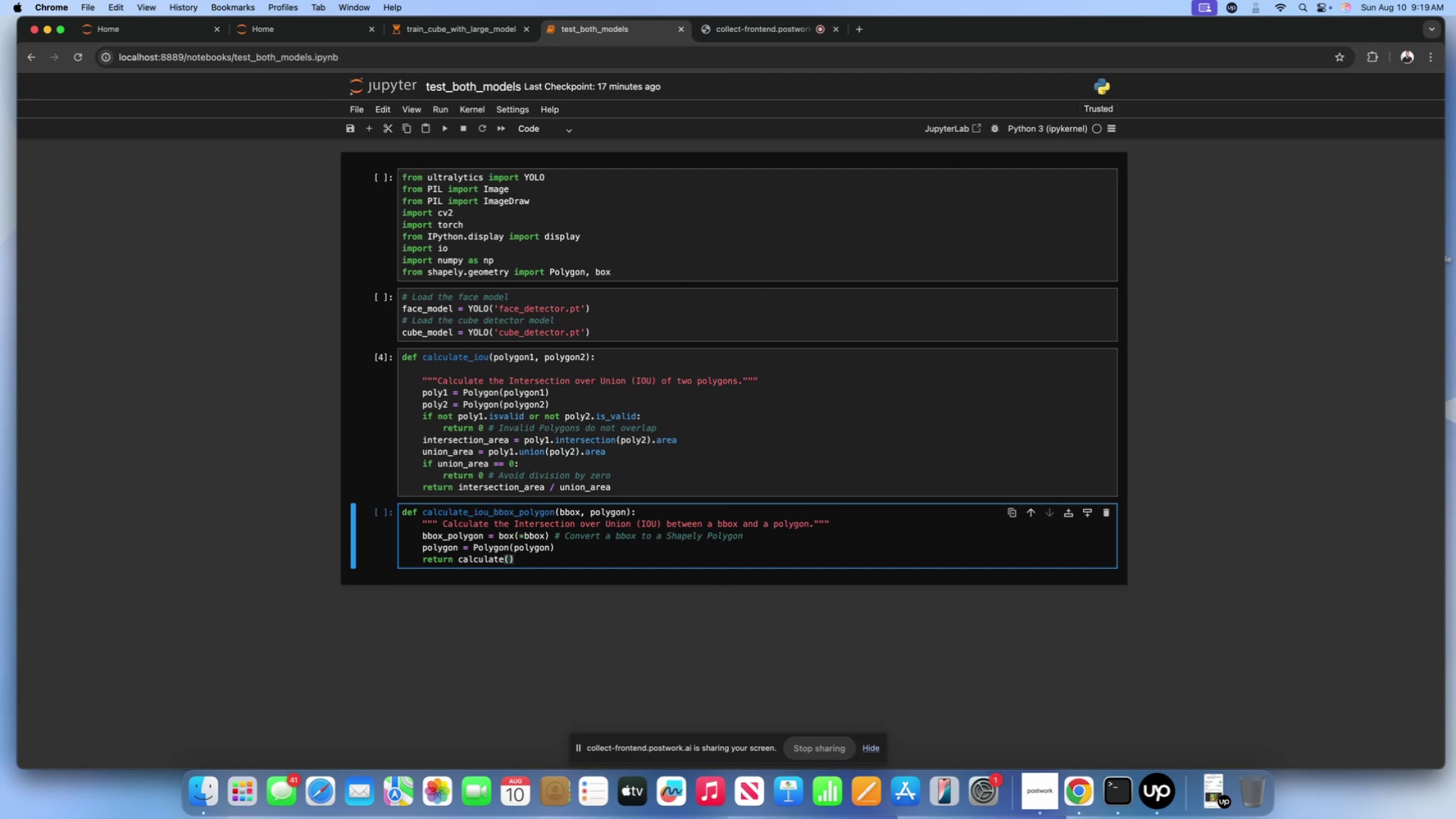 
key(ArrowLeft)
 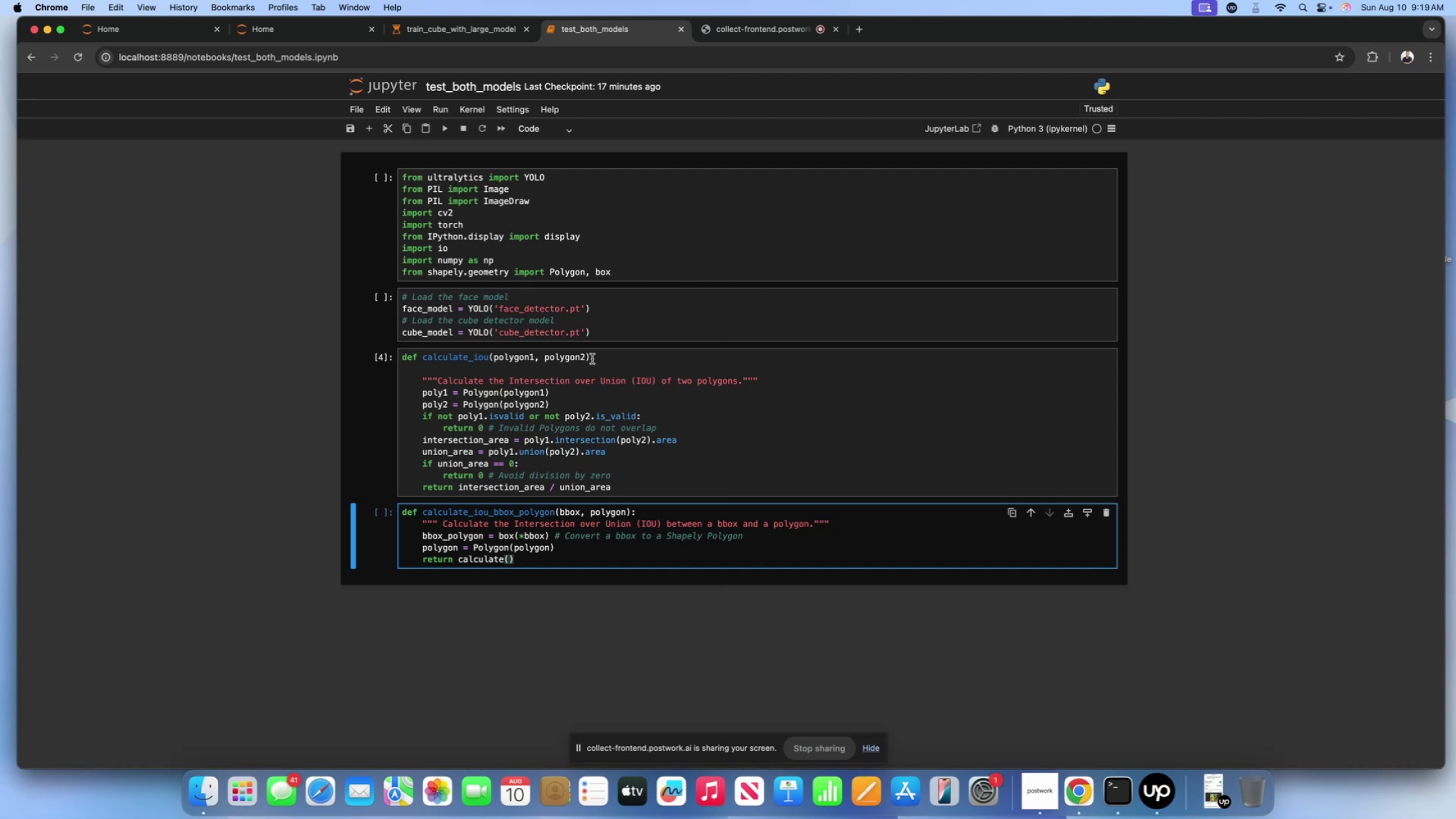 
left_click_drag(start_coordinate=[489, 359], to_coordinate=[417, 361])
 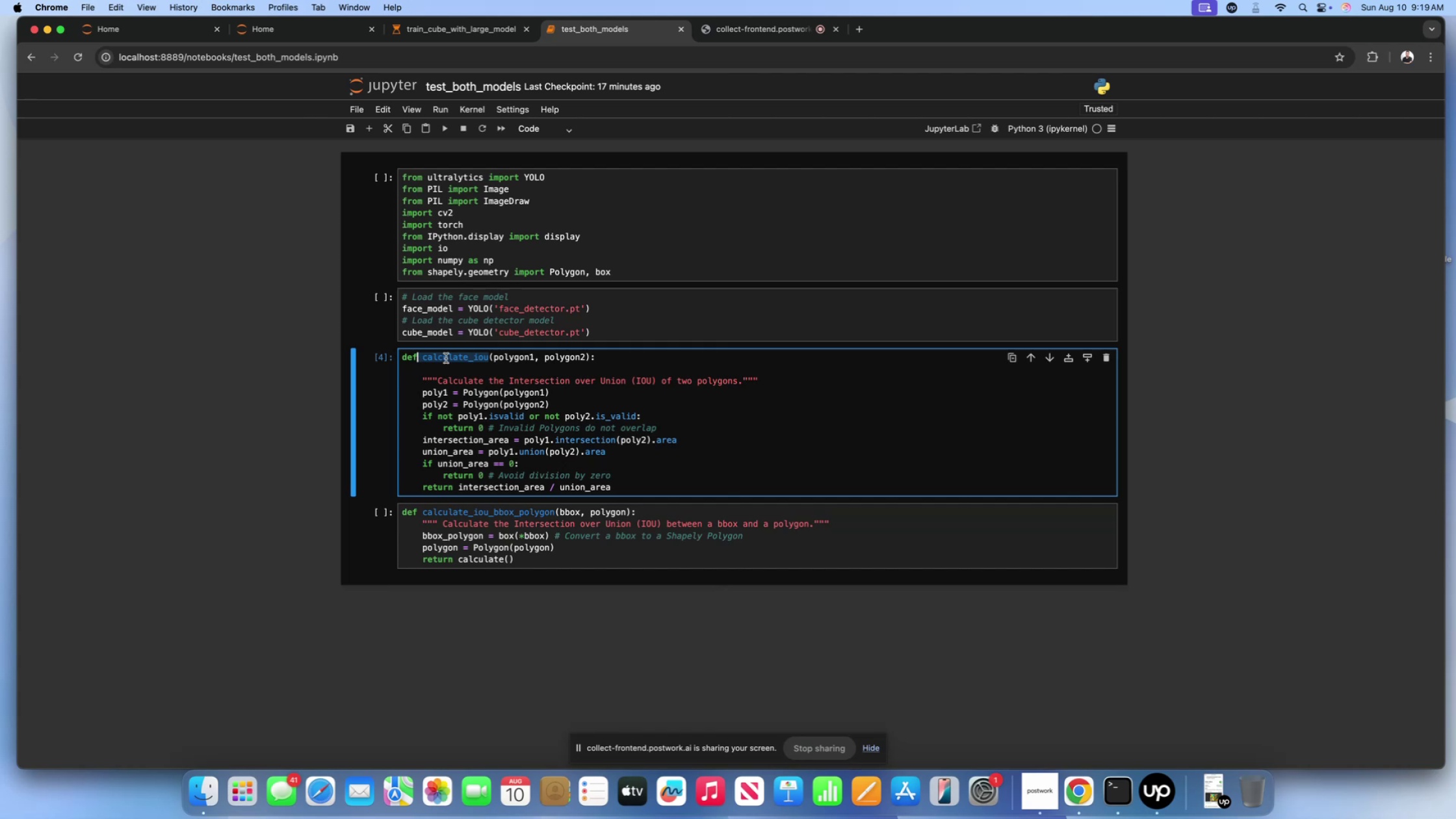 
left_click([446, 358])
 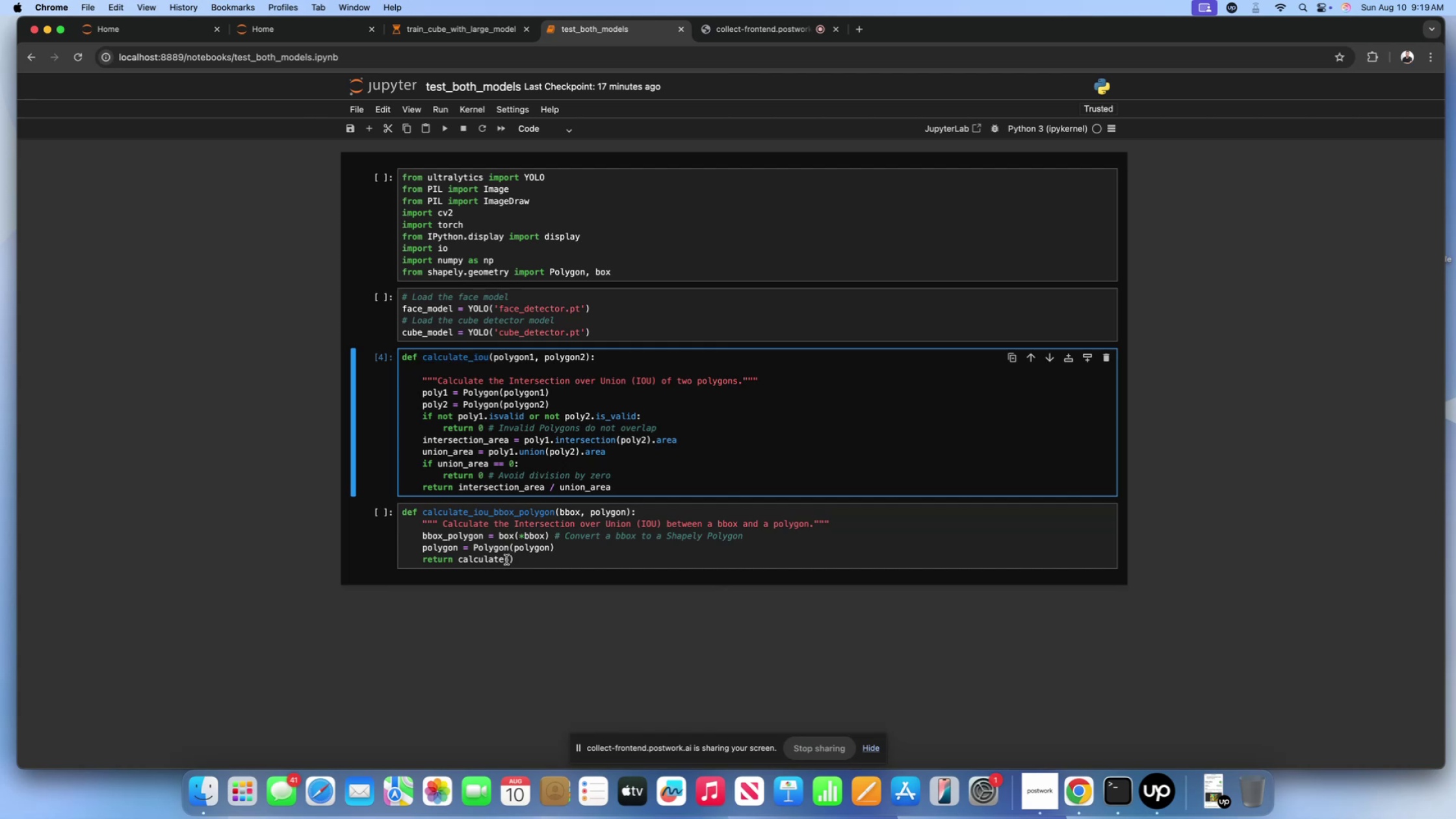 
left_click([506, 560])
 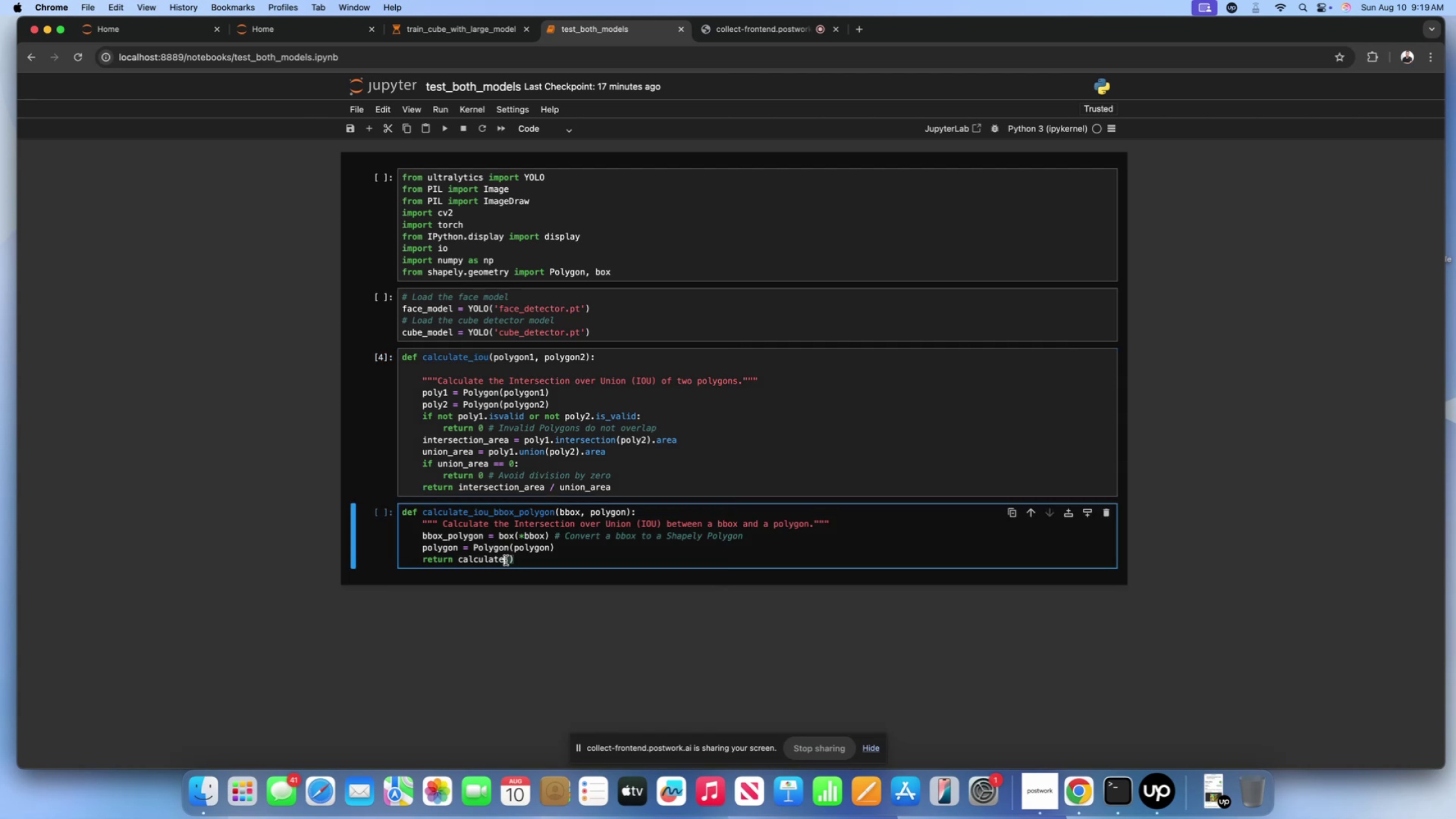 
type(_opi)
key(Backspace)
key(Backspace)
key(Backspace)
type(iou)
 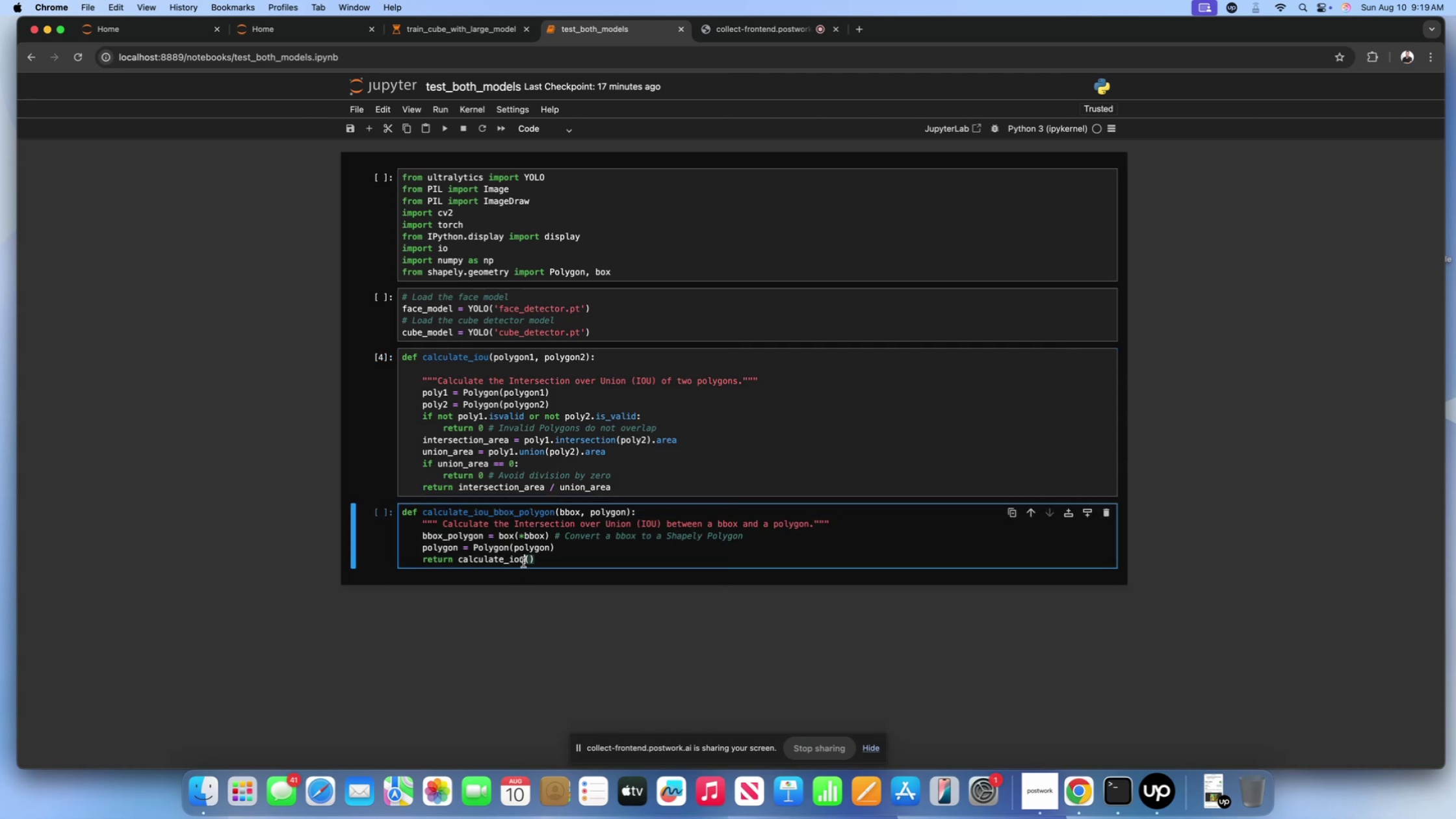 
left_click([528, 560])
 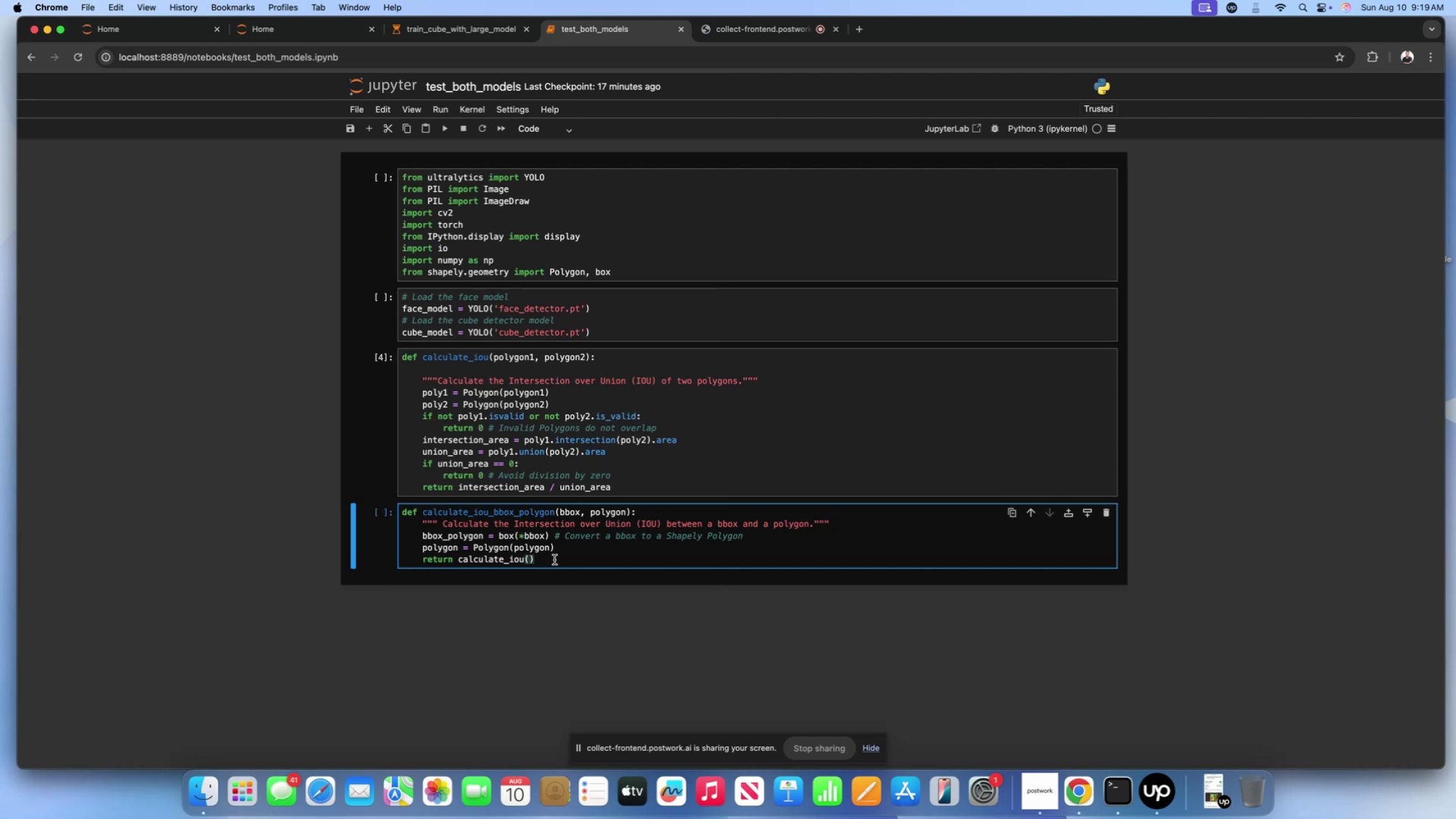 
type(bbox_polygon, polygon)
 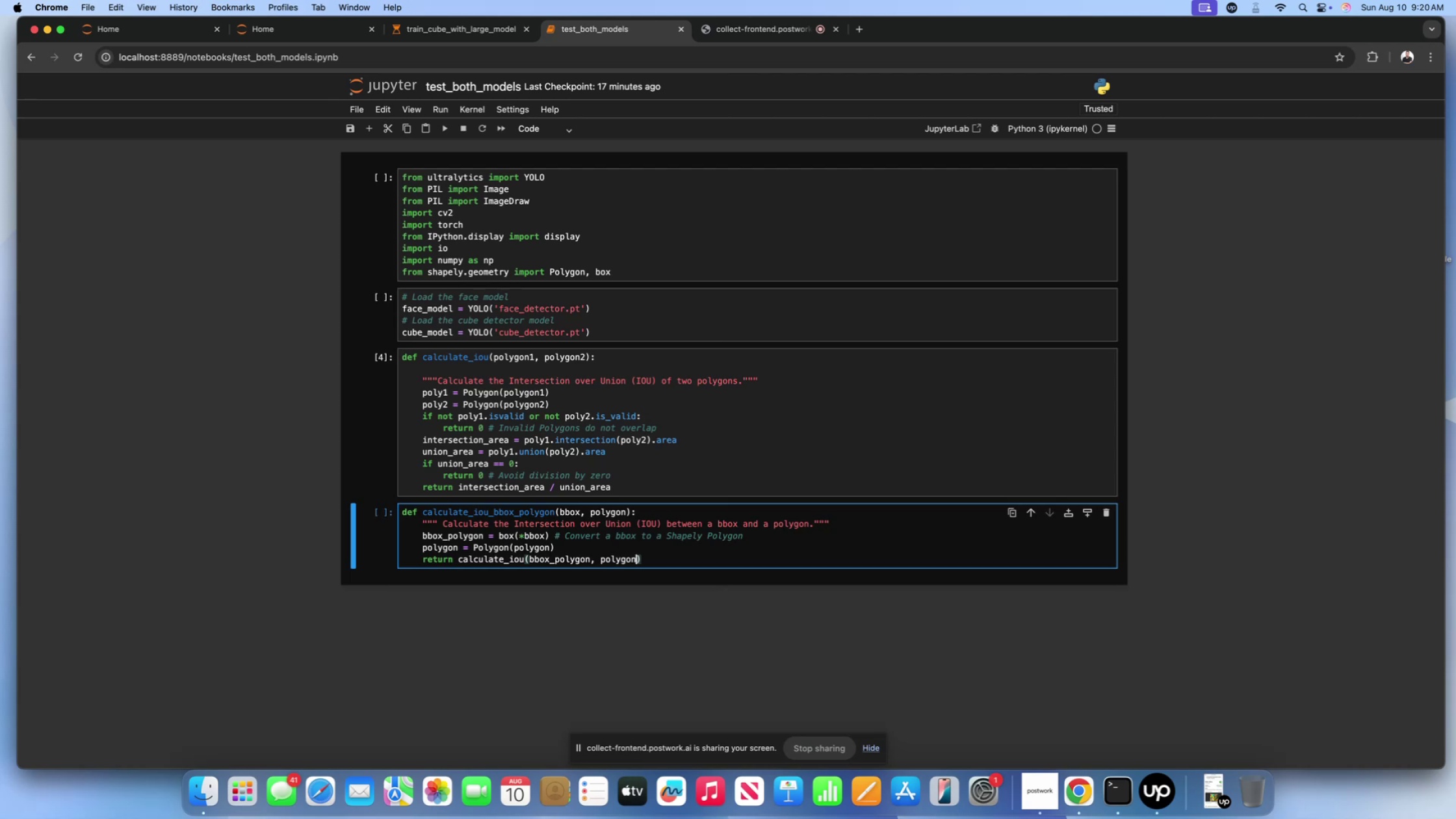 
key(ArrowRight)
 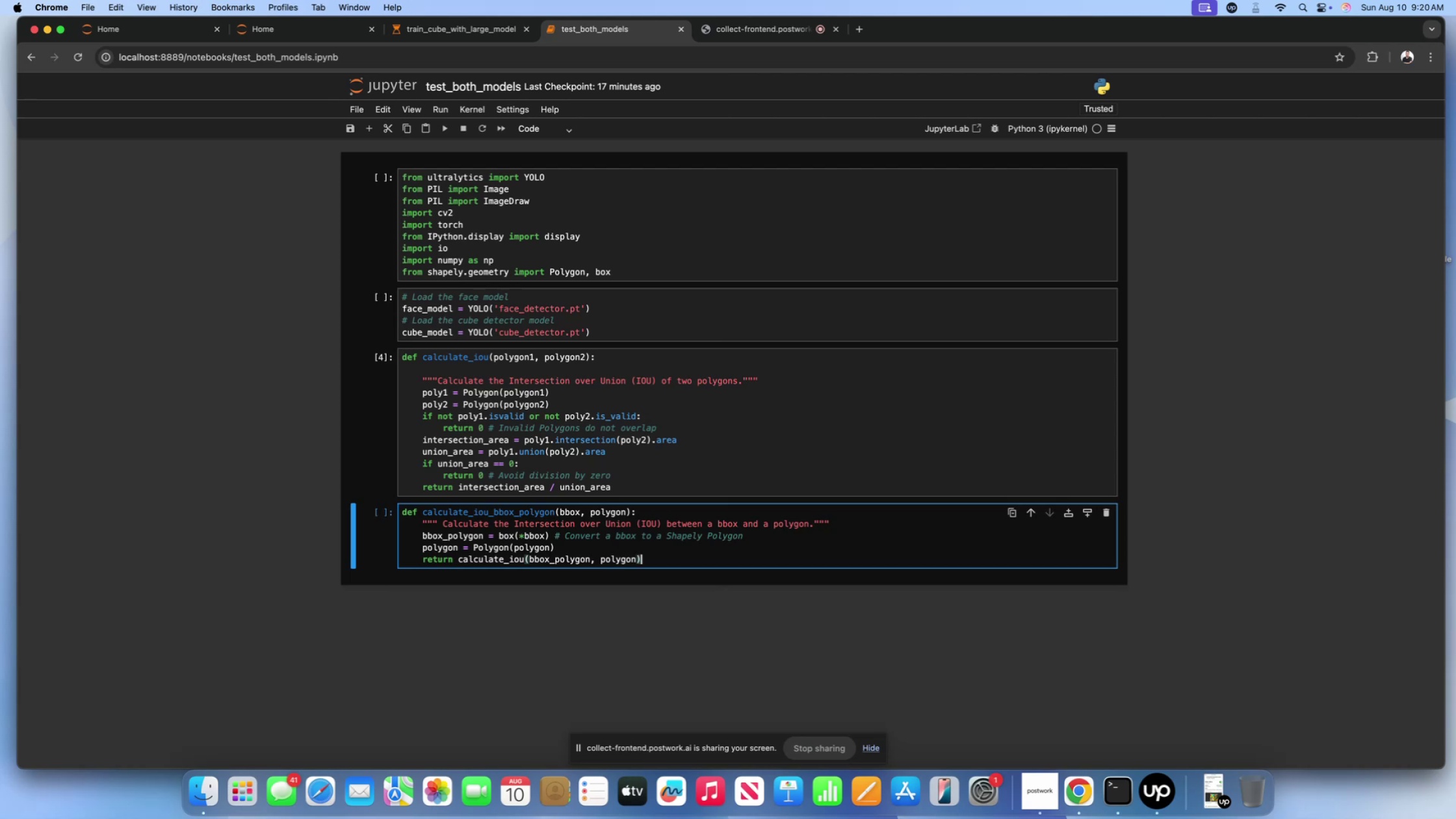 
key(Enter)
 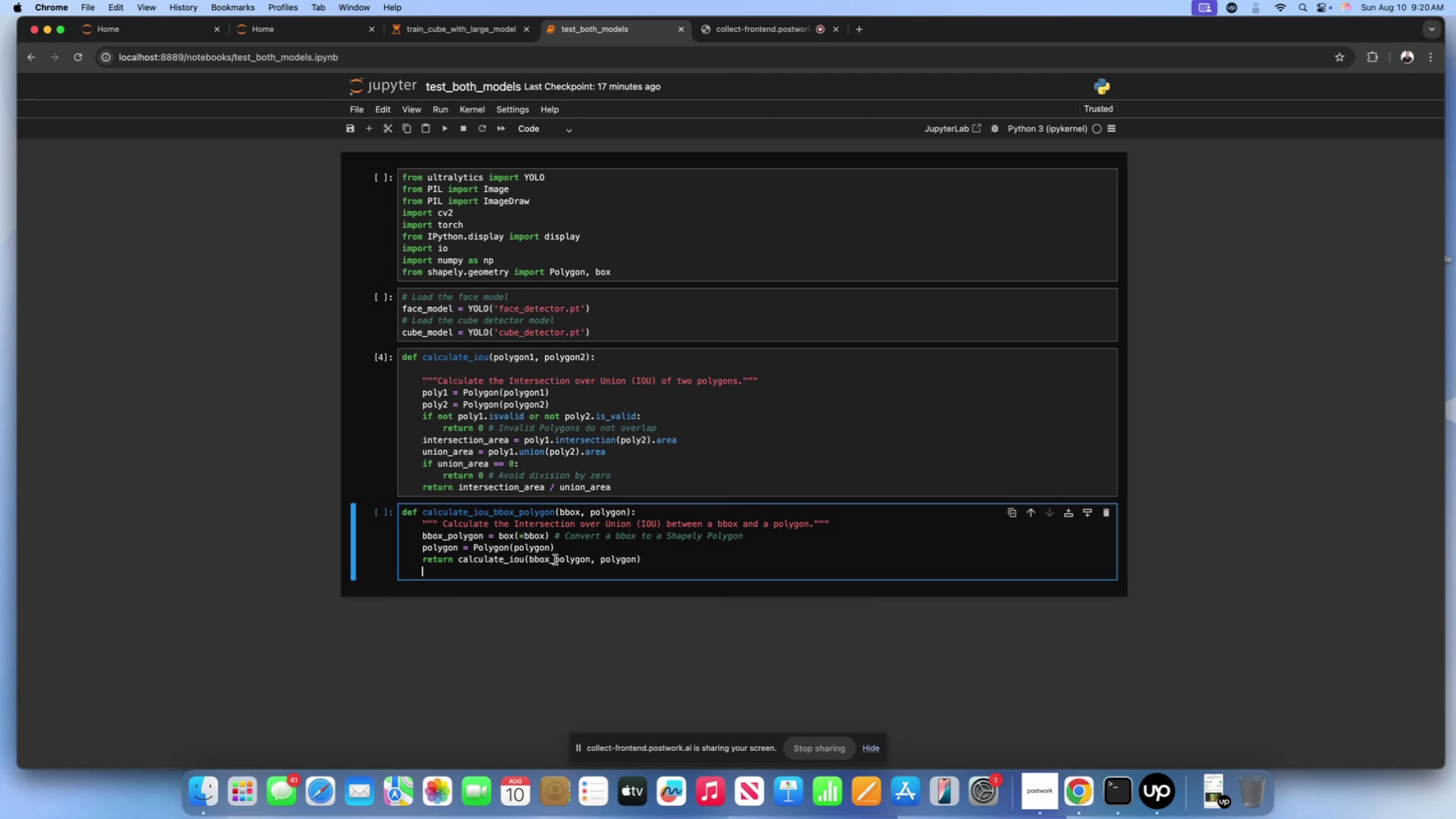 
key(Backspace)
 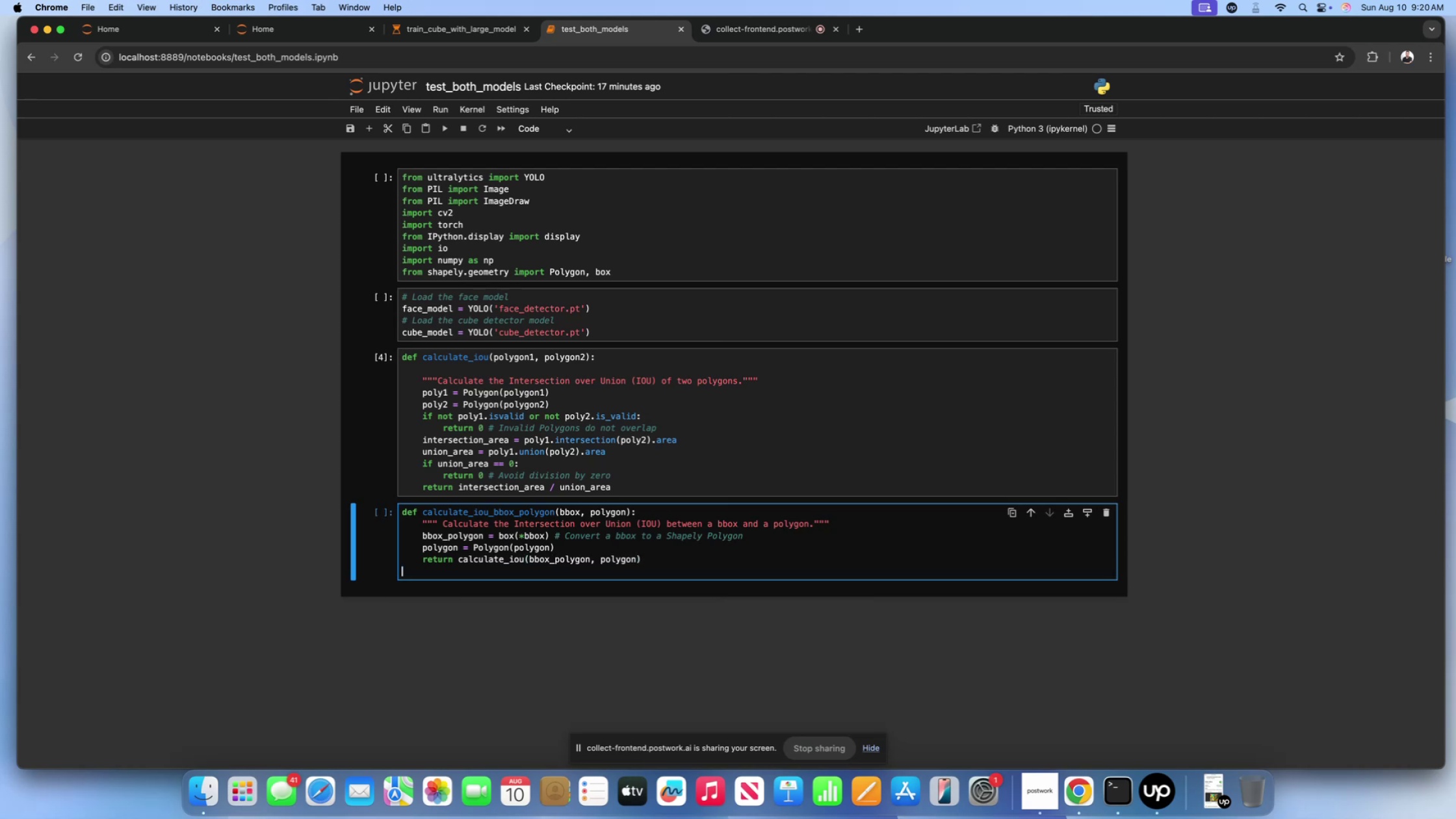 
key(Backspace)
 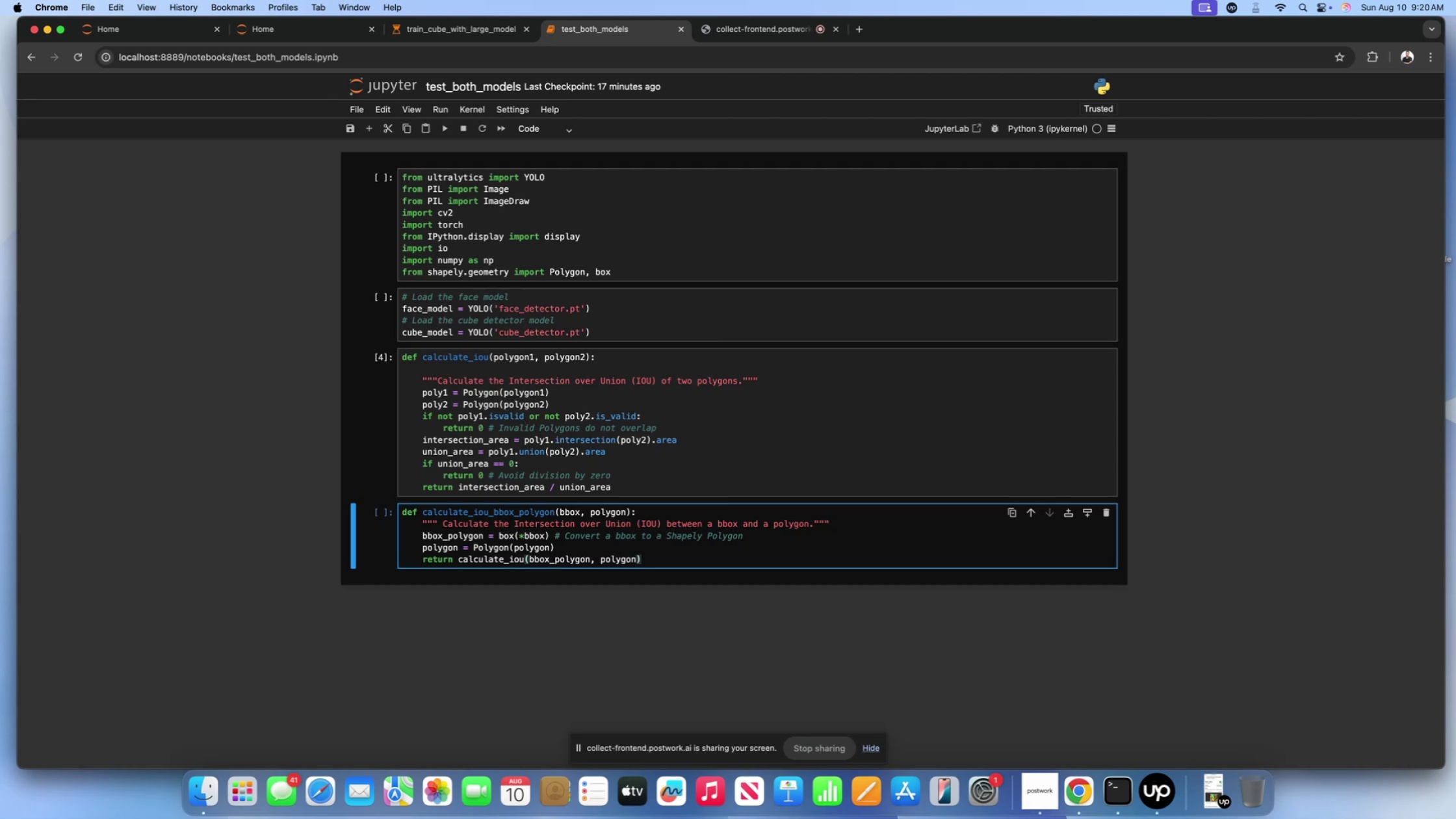 
key(Shift+ShiftLeft)
 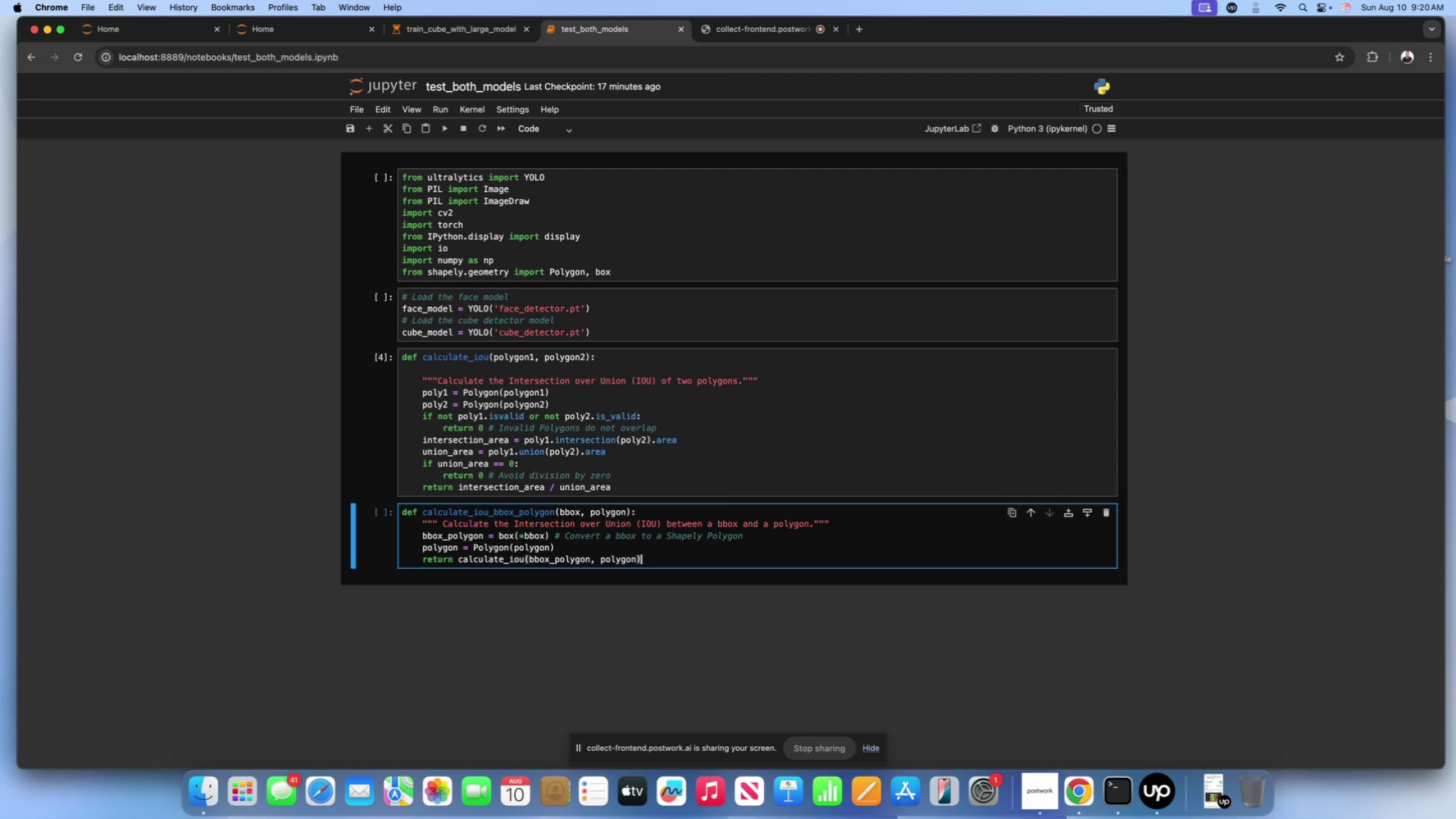 
key(Shift+Enter)
 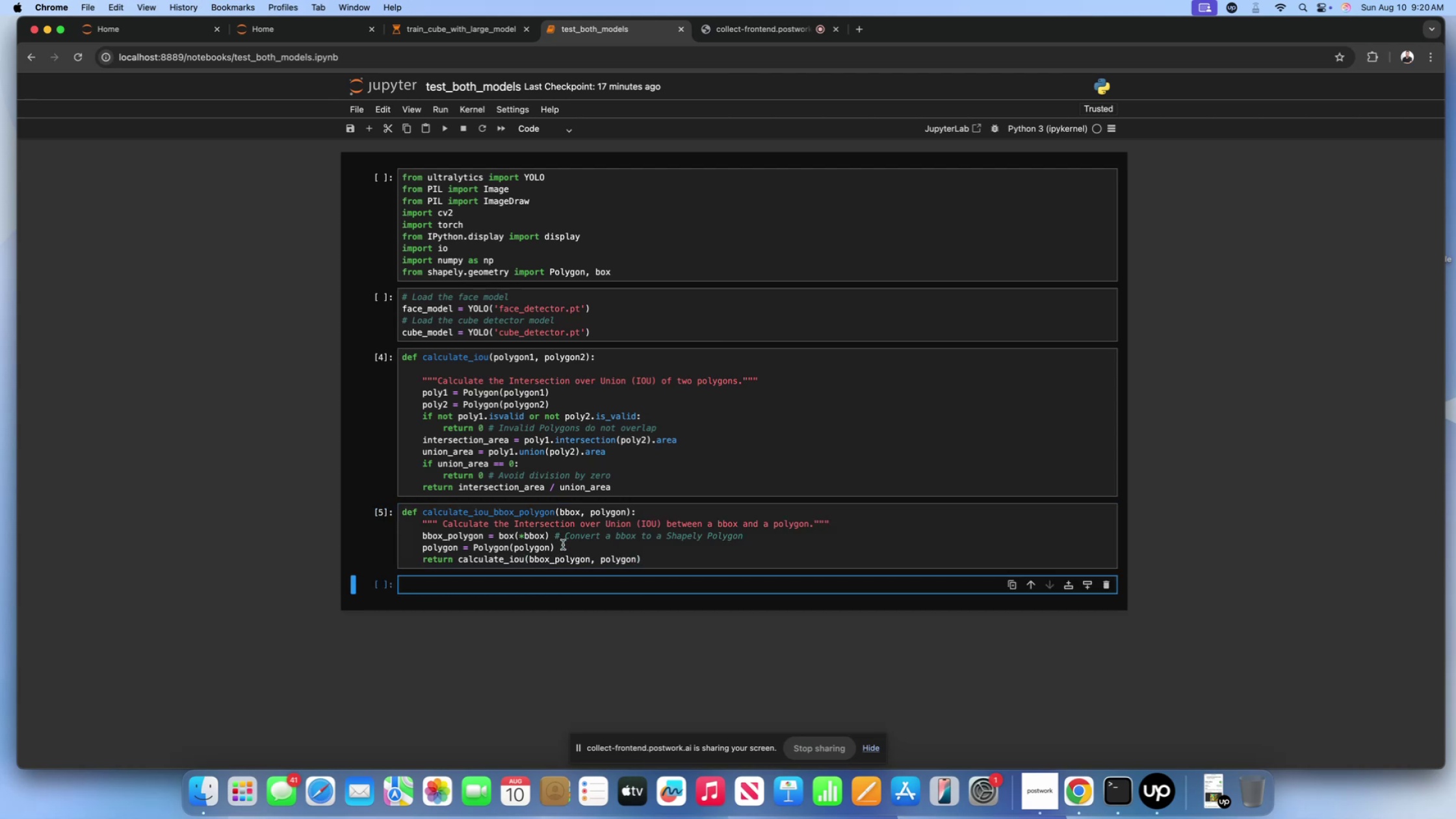 
scroll: coordinate [533, 395], scroll_direction: down, amount: 22.0
 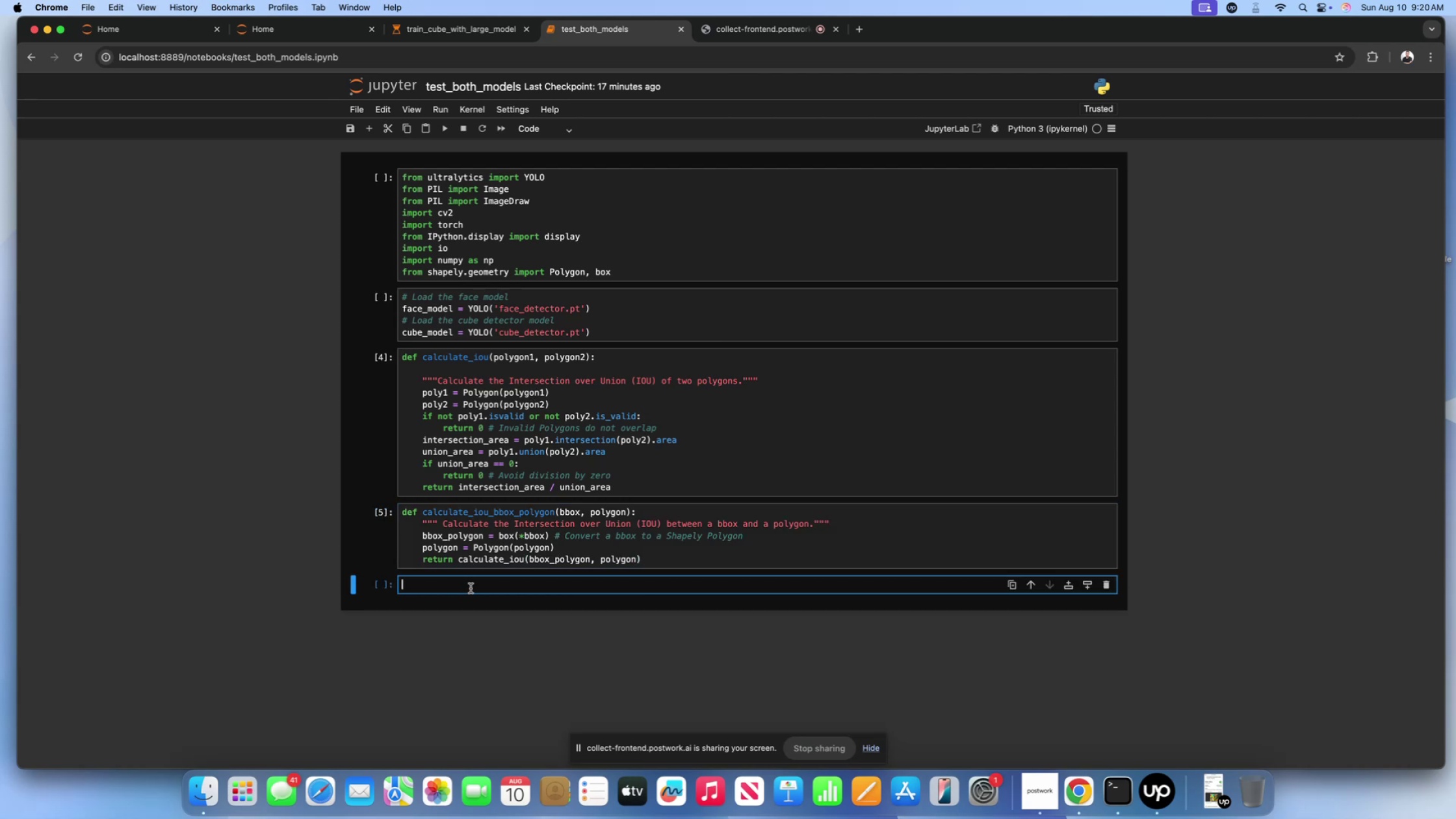 
type(def assign)
 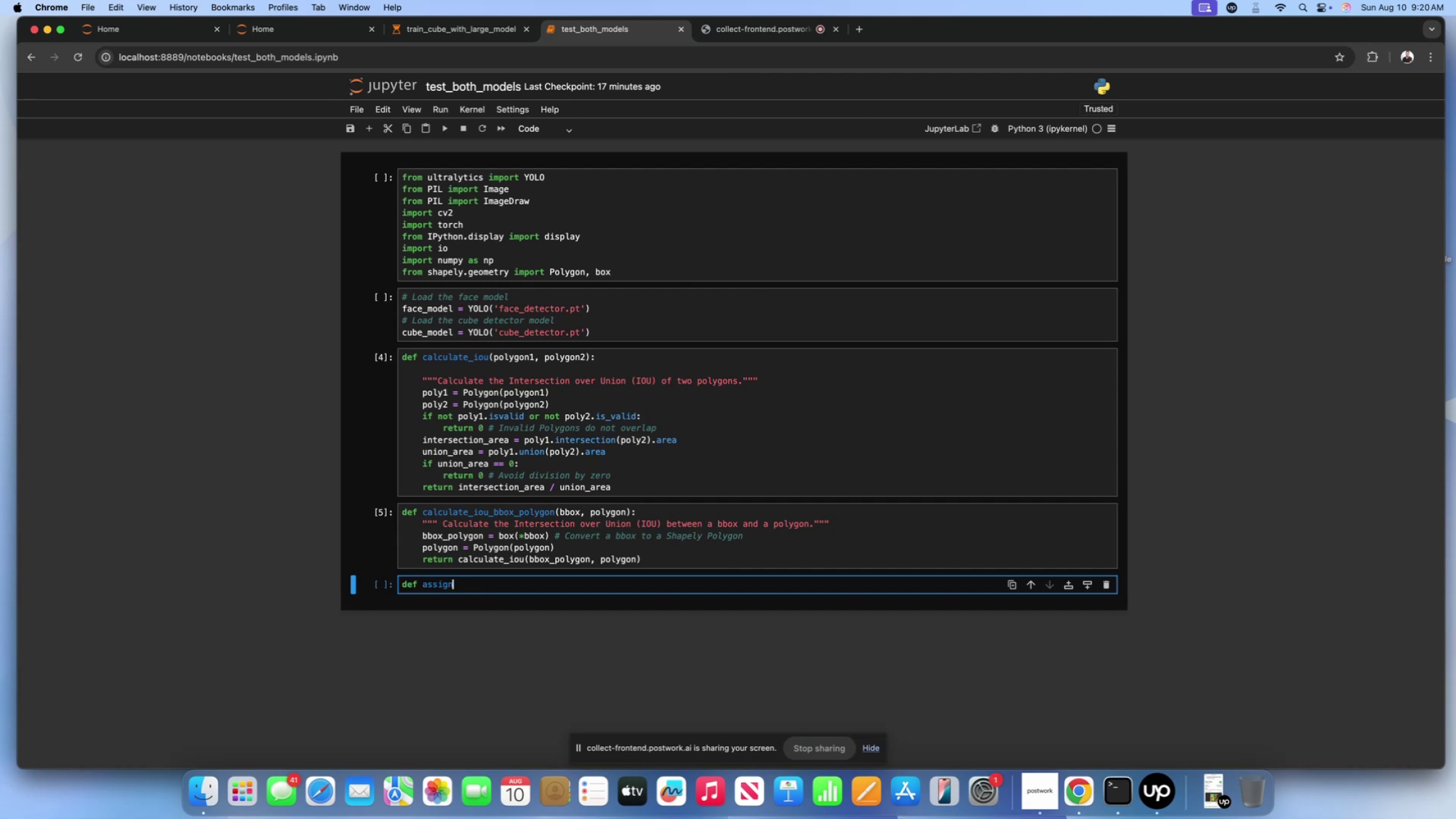 
wait(5.78)
 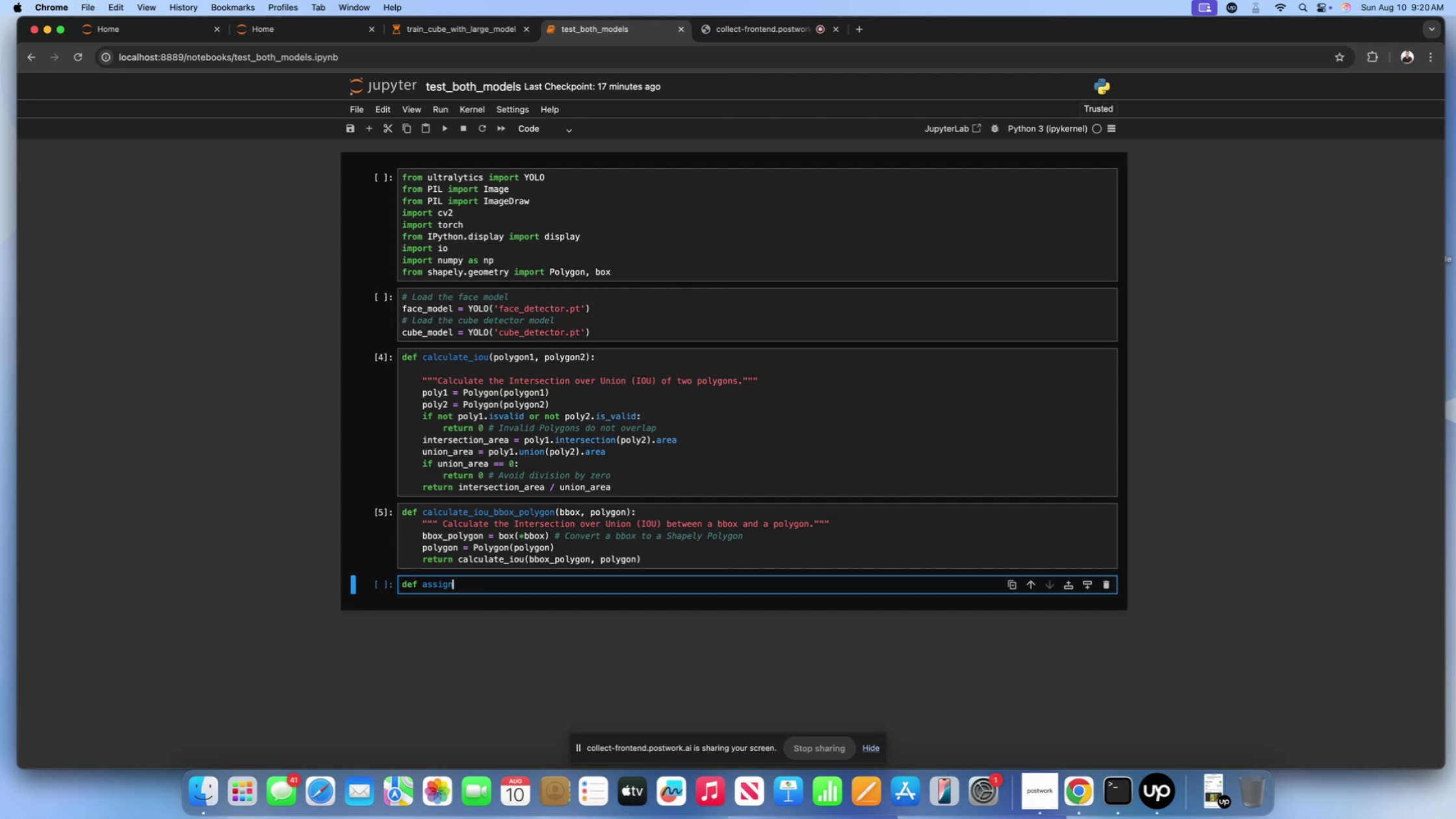 
type(_cyb)
key(Backspace)
key(Backspace)
type(ube )
key(Backspace)
 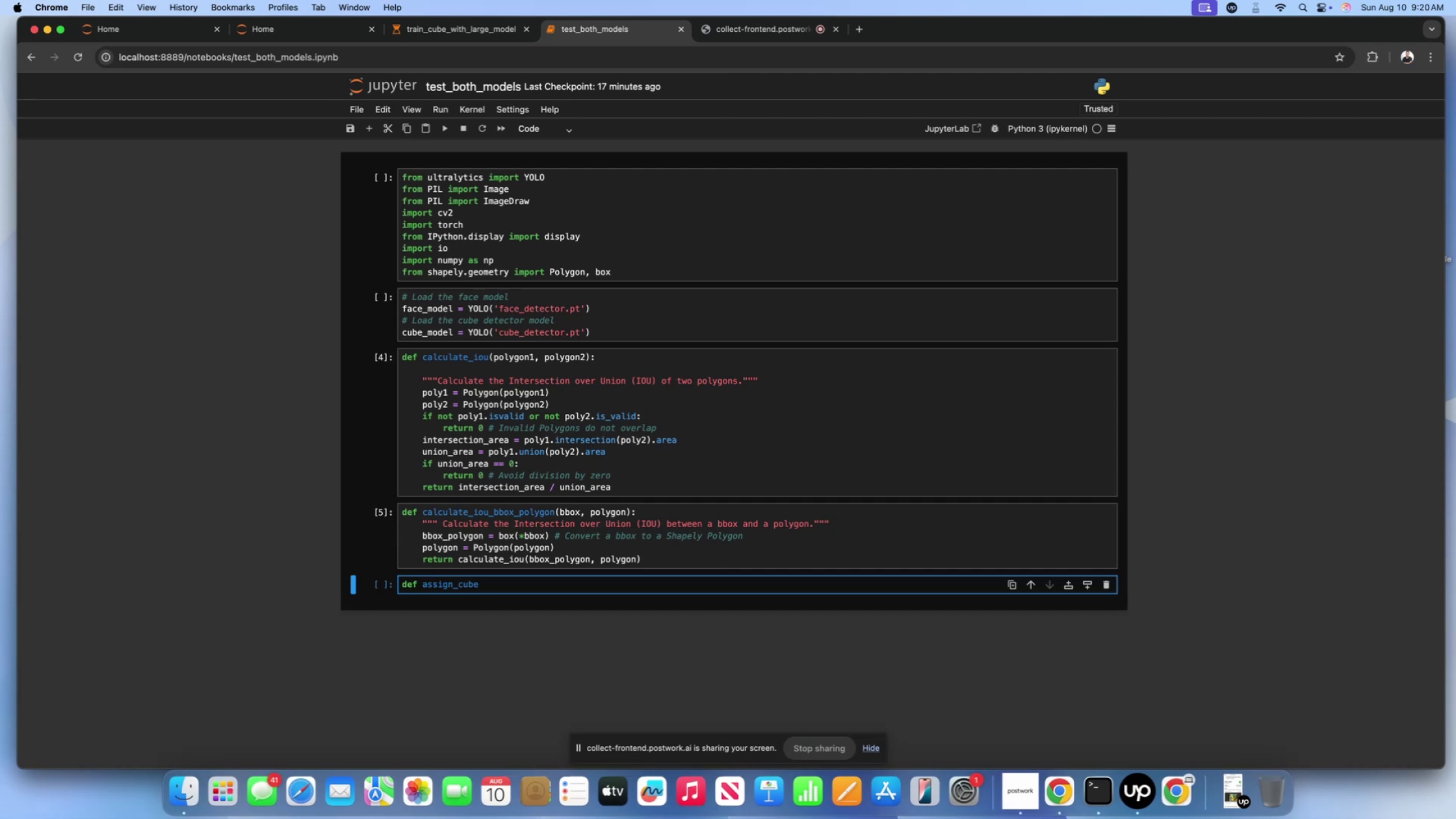 
wait(7.58)
 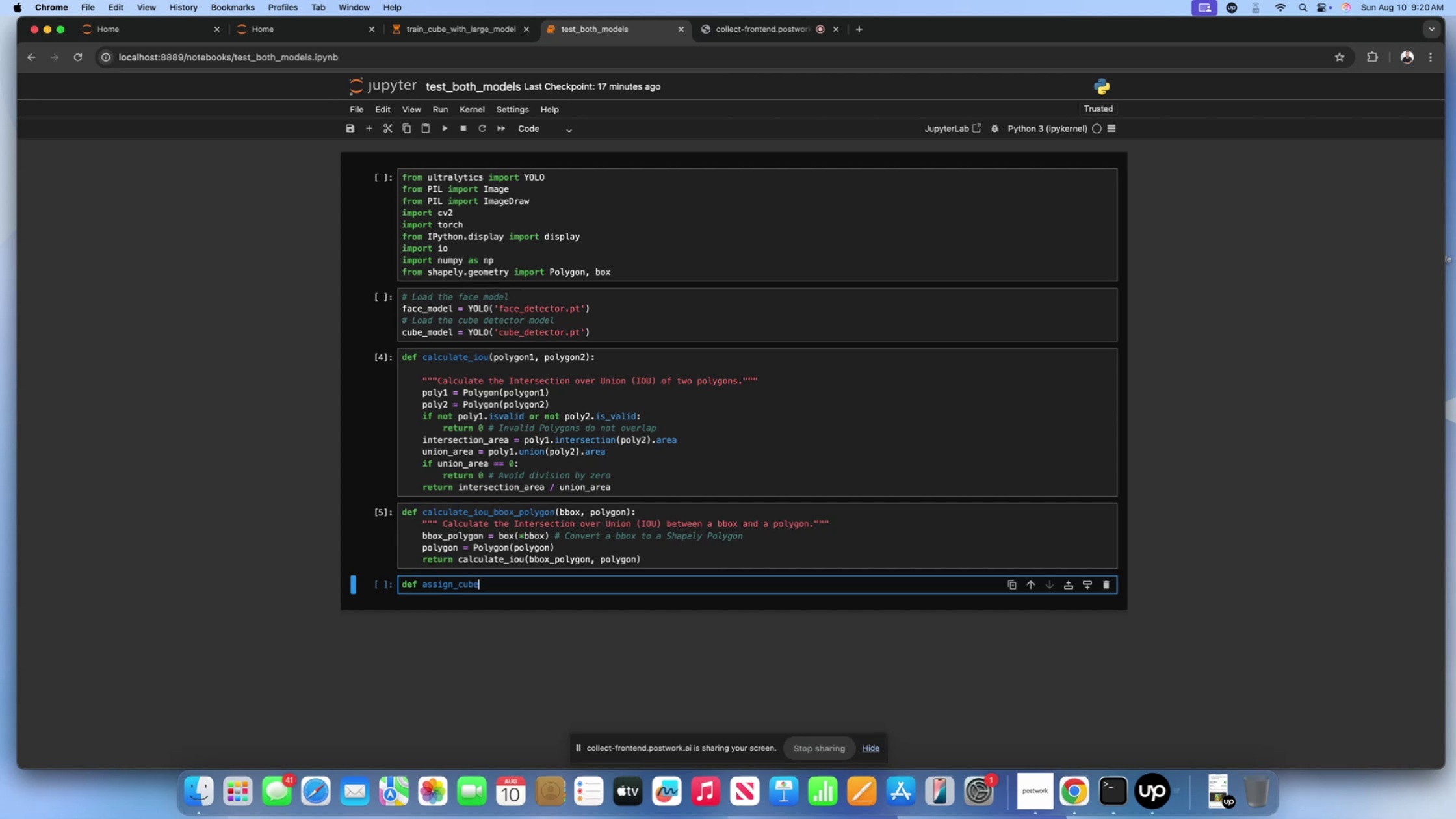 
type(_to)
 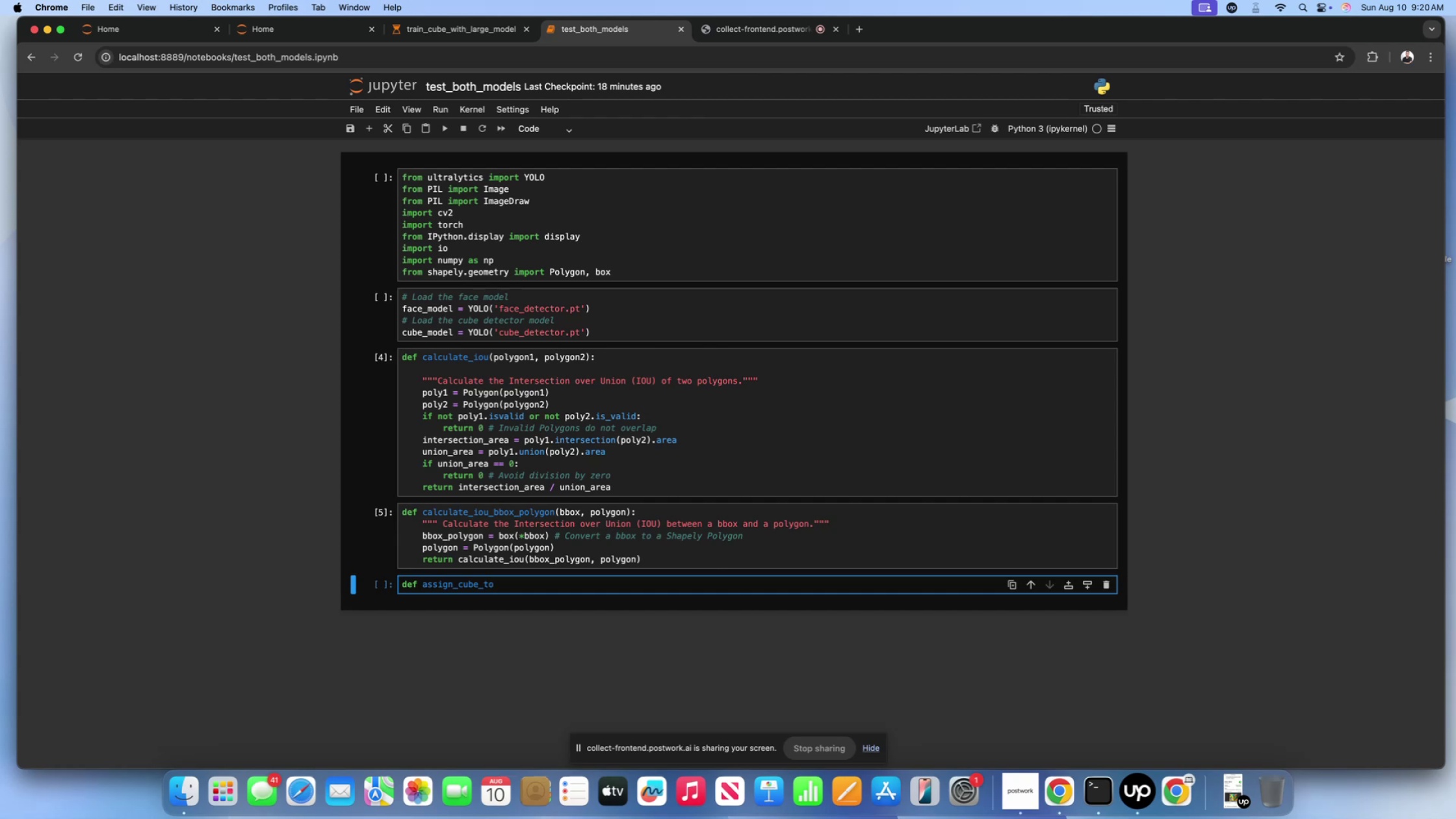 
wait(15.31)
 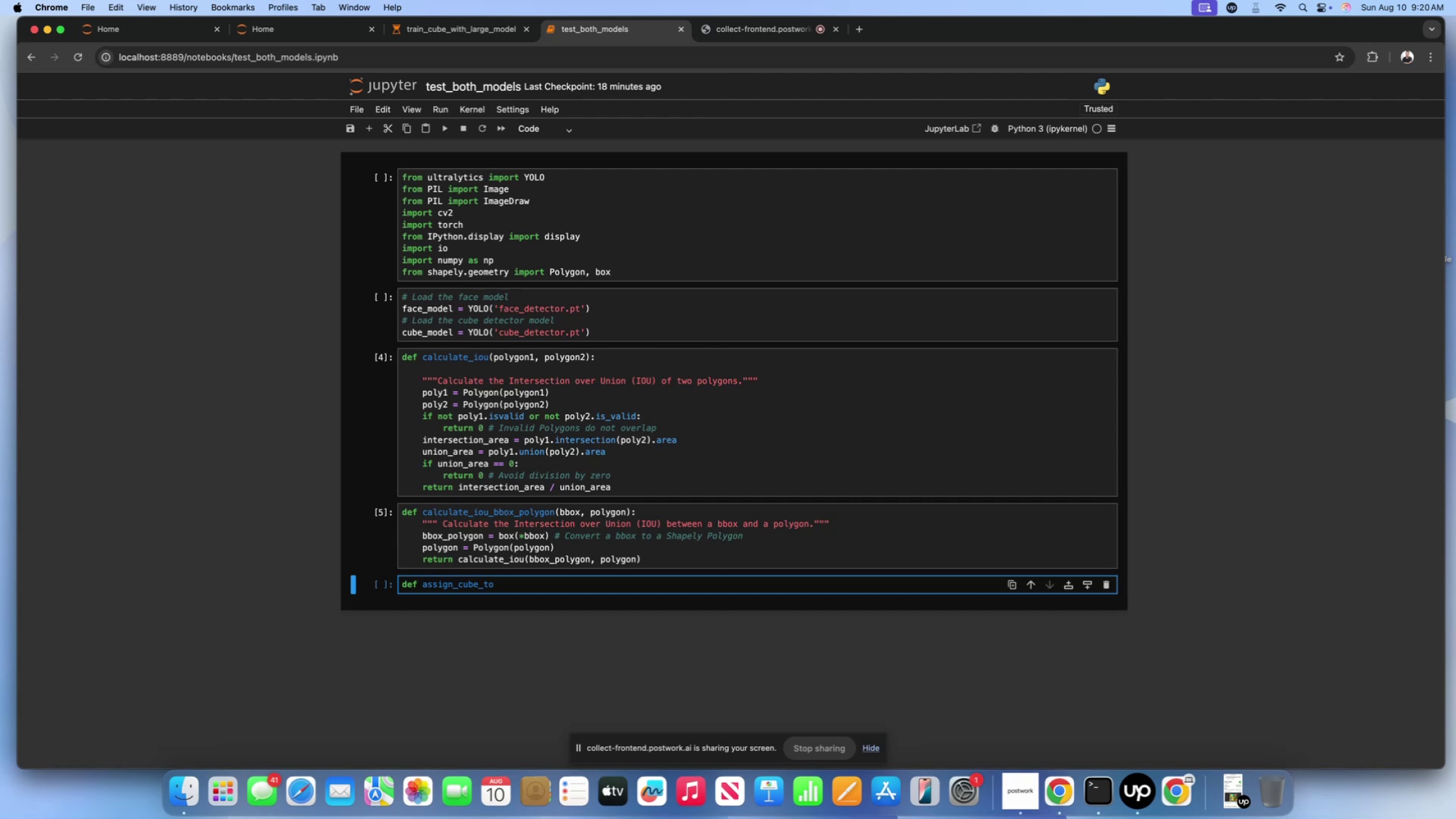 
type(_face_and_class_with_center())
 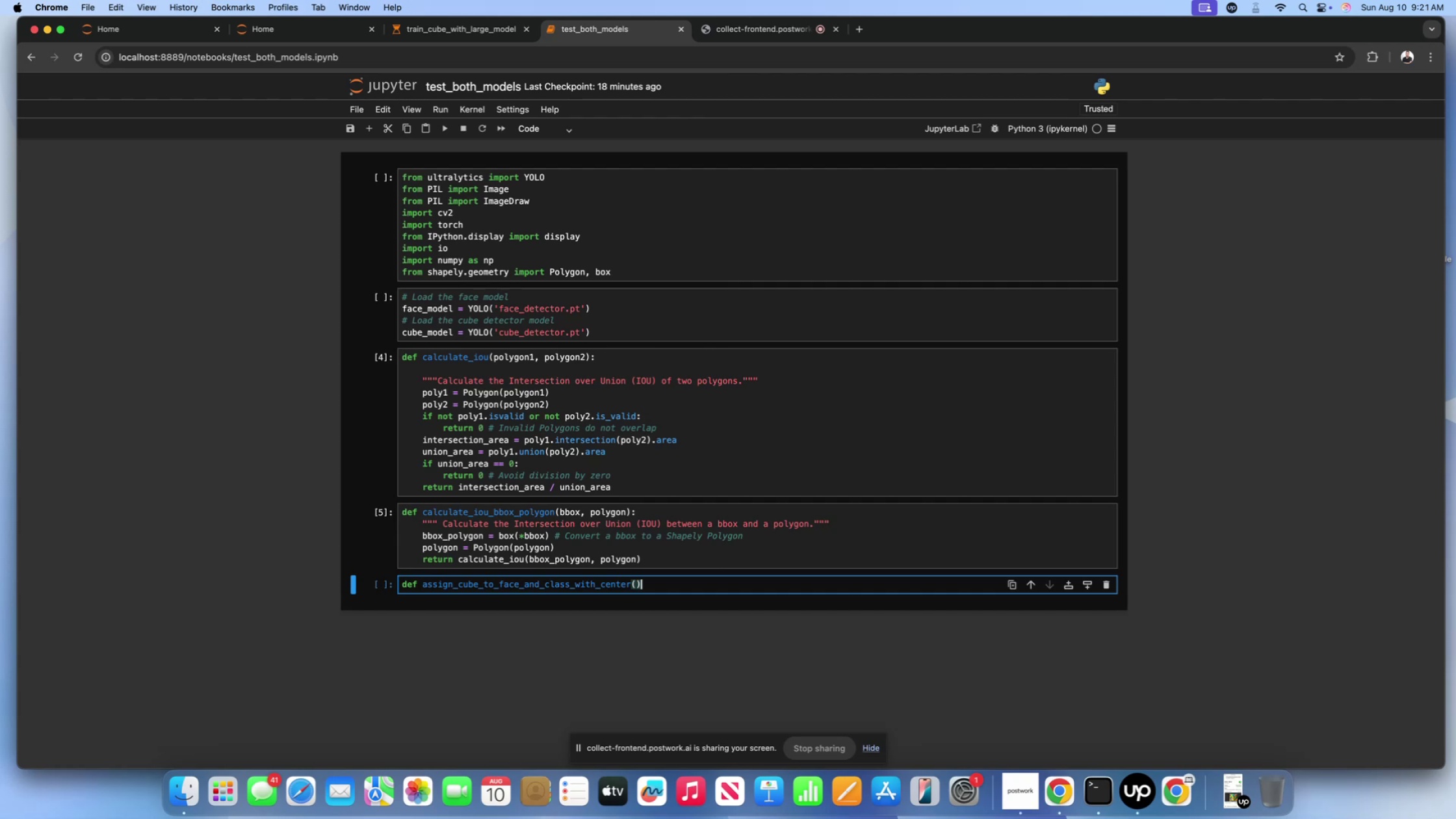 
wait(39.13)
 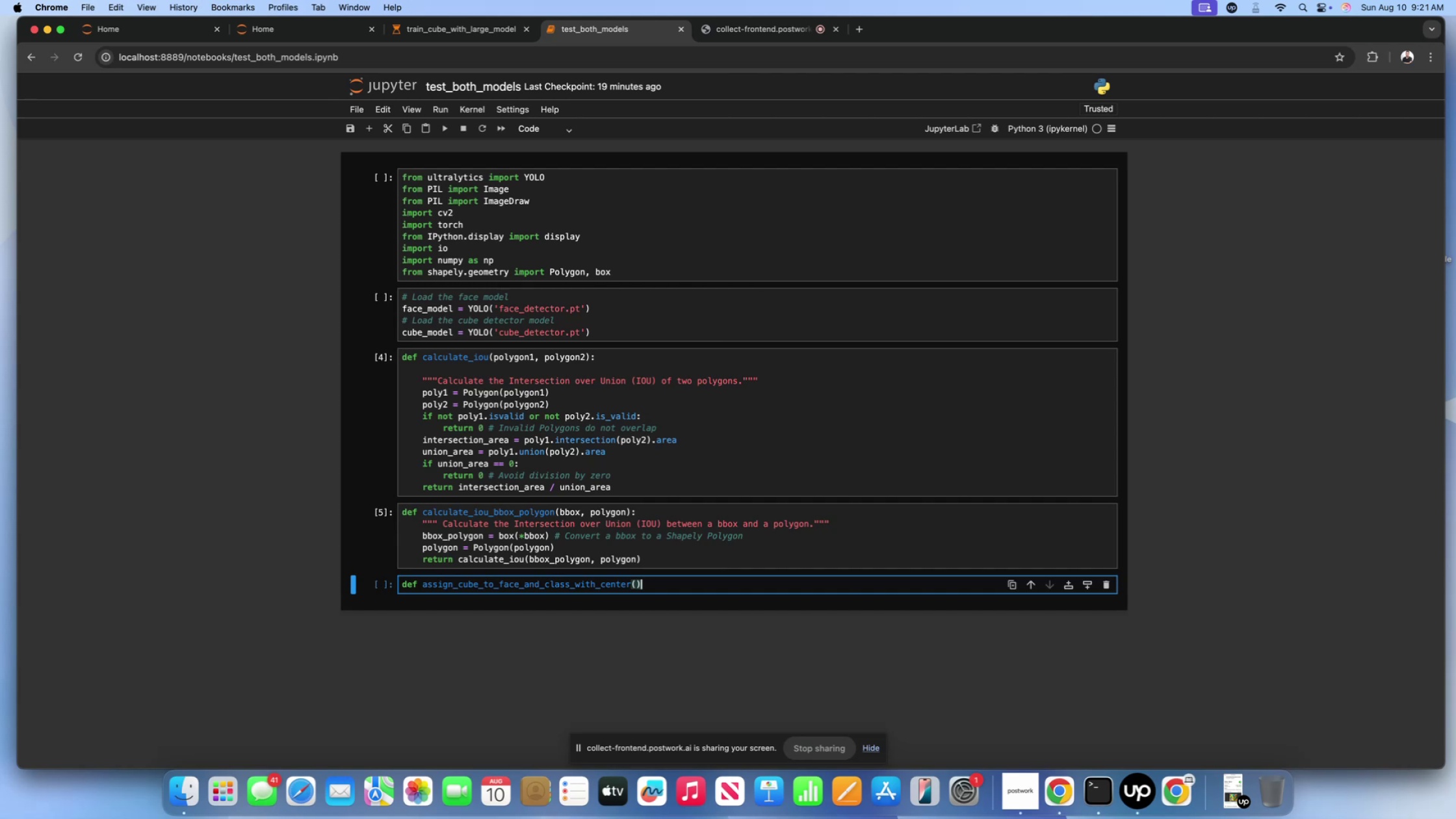 
left_click([444, 31])
 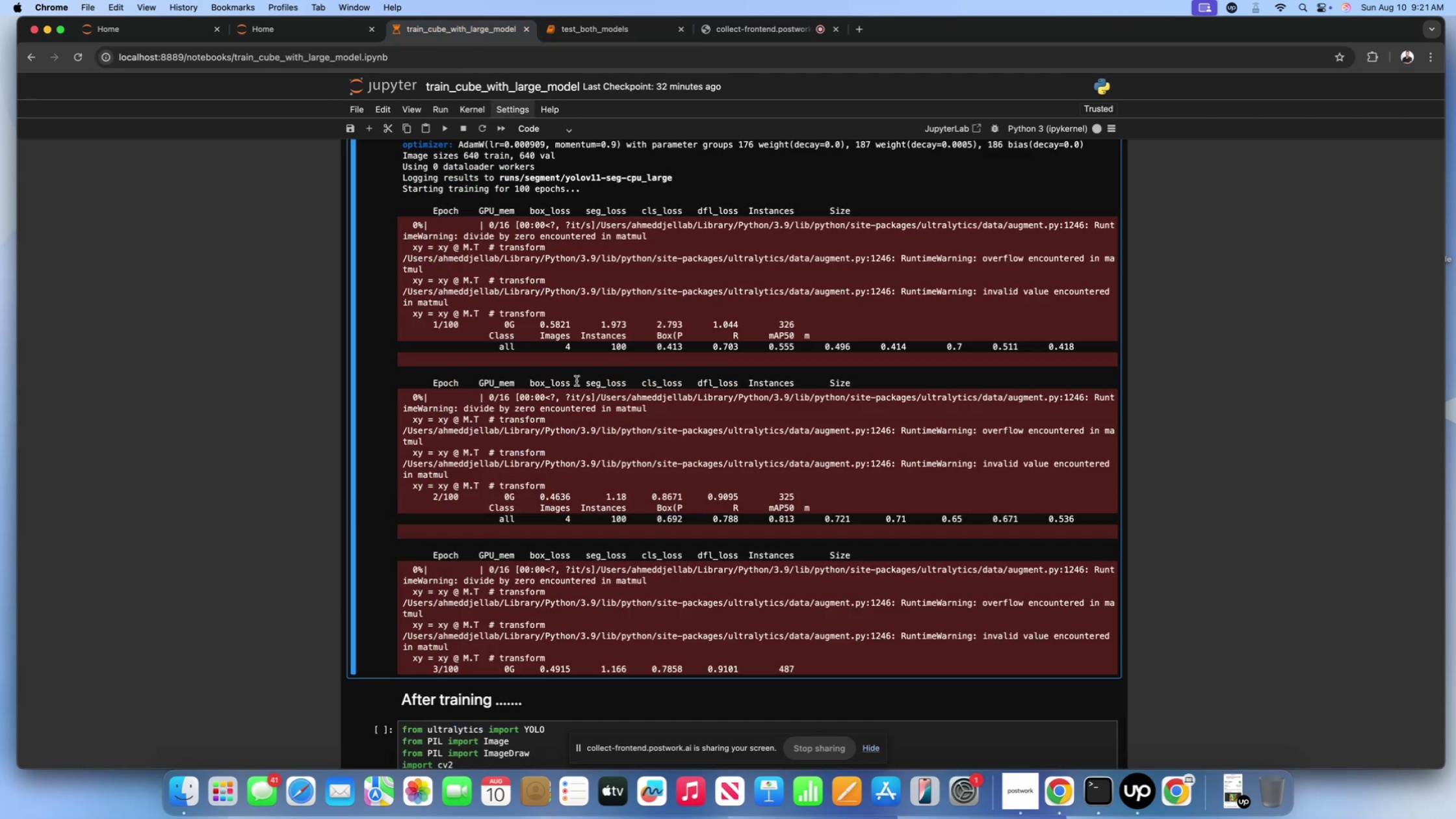 
scroll: coordinate [511, 406], scroll_direction: down, amount: 11.0
 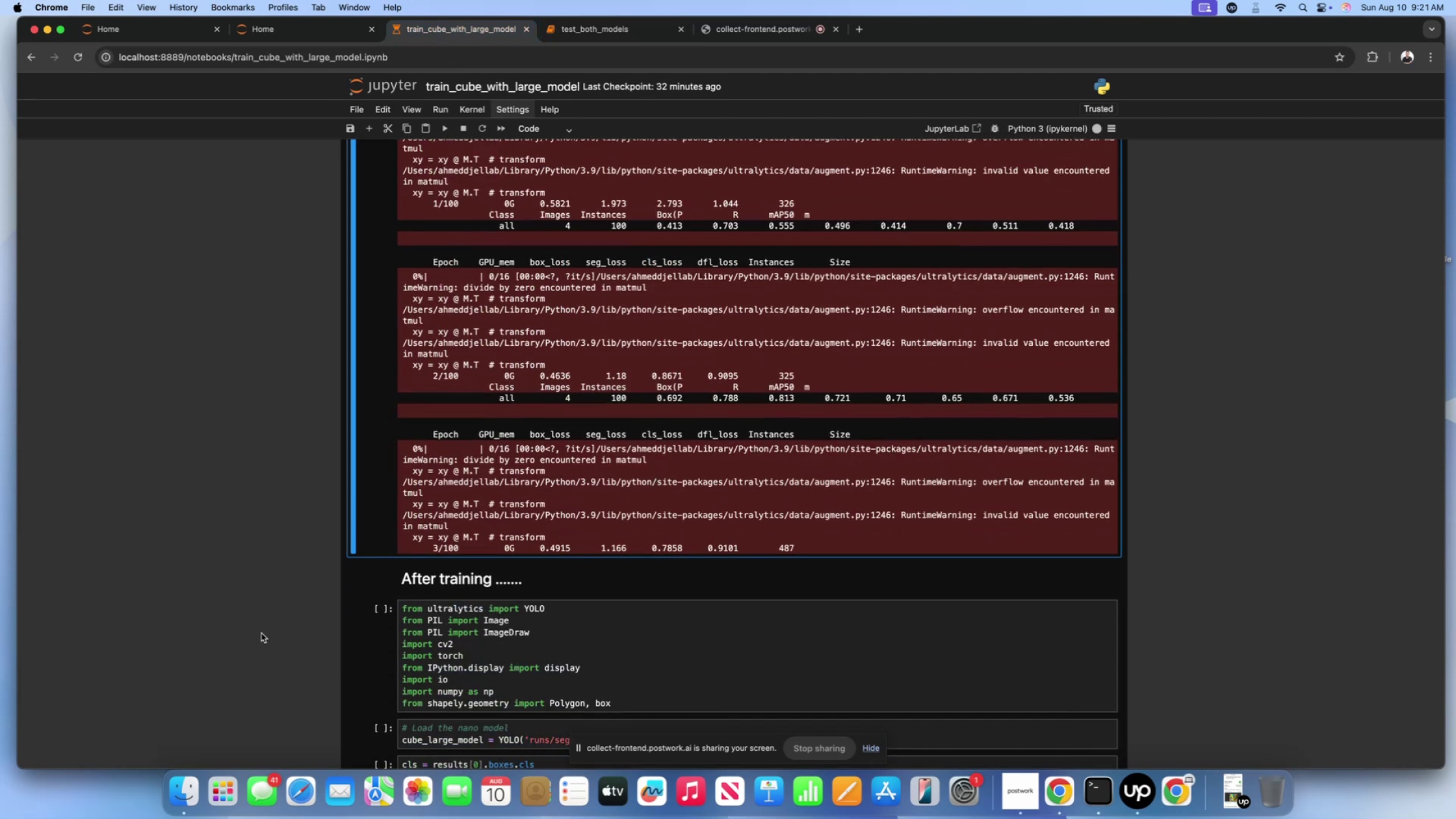 
left_click([190, 808])
 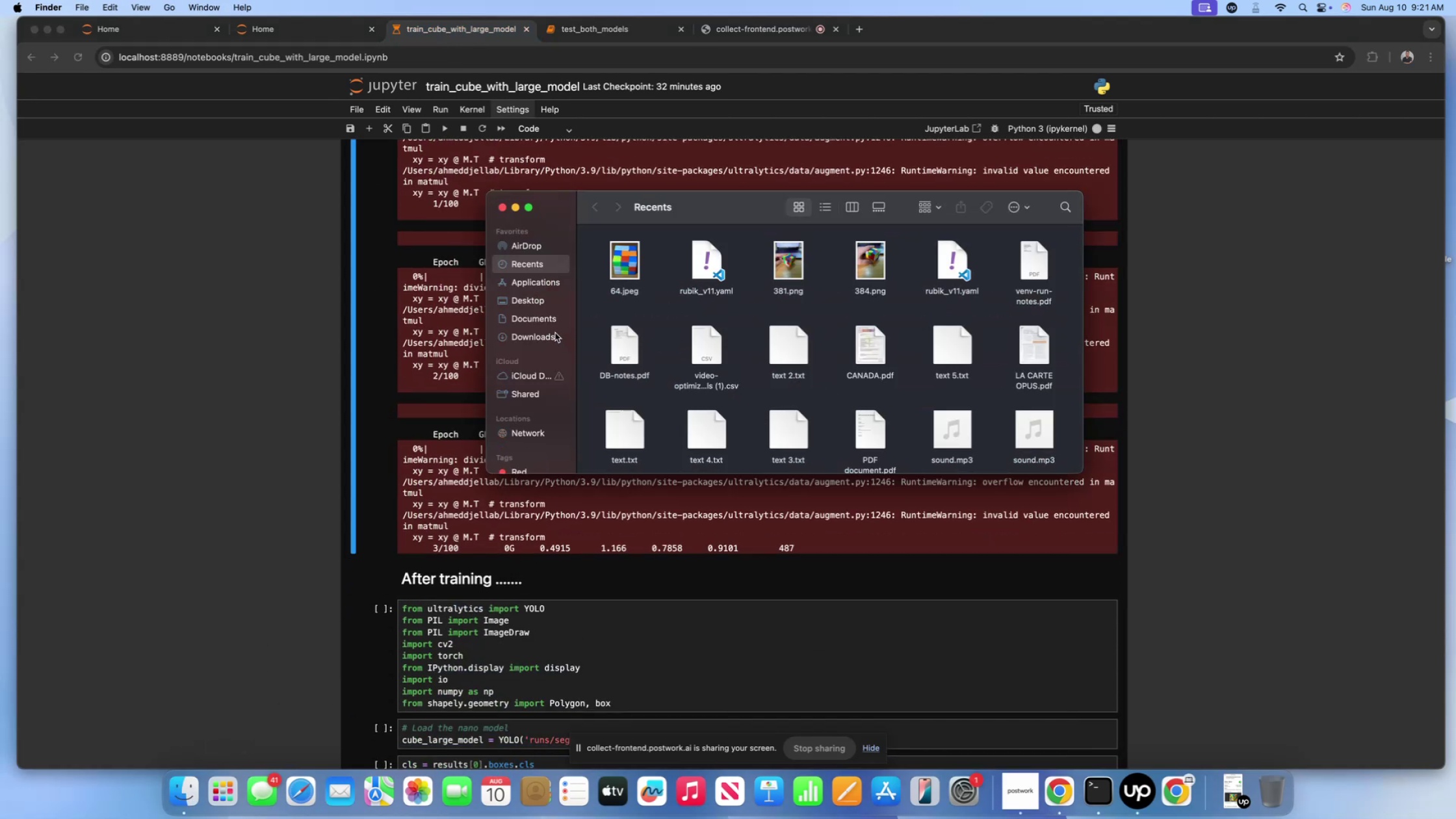 
left_click([543, 302])
 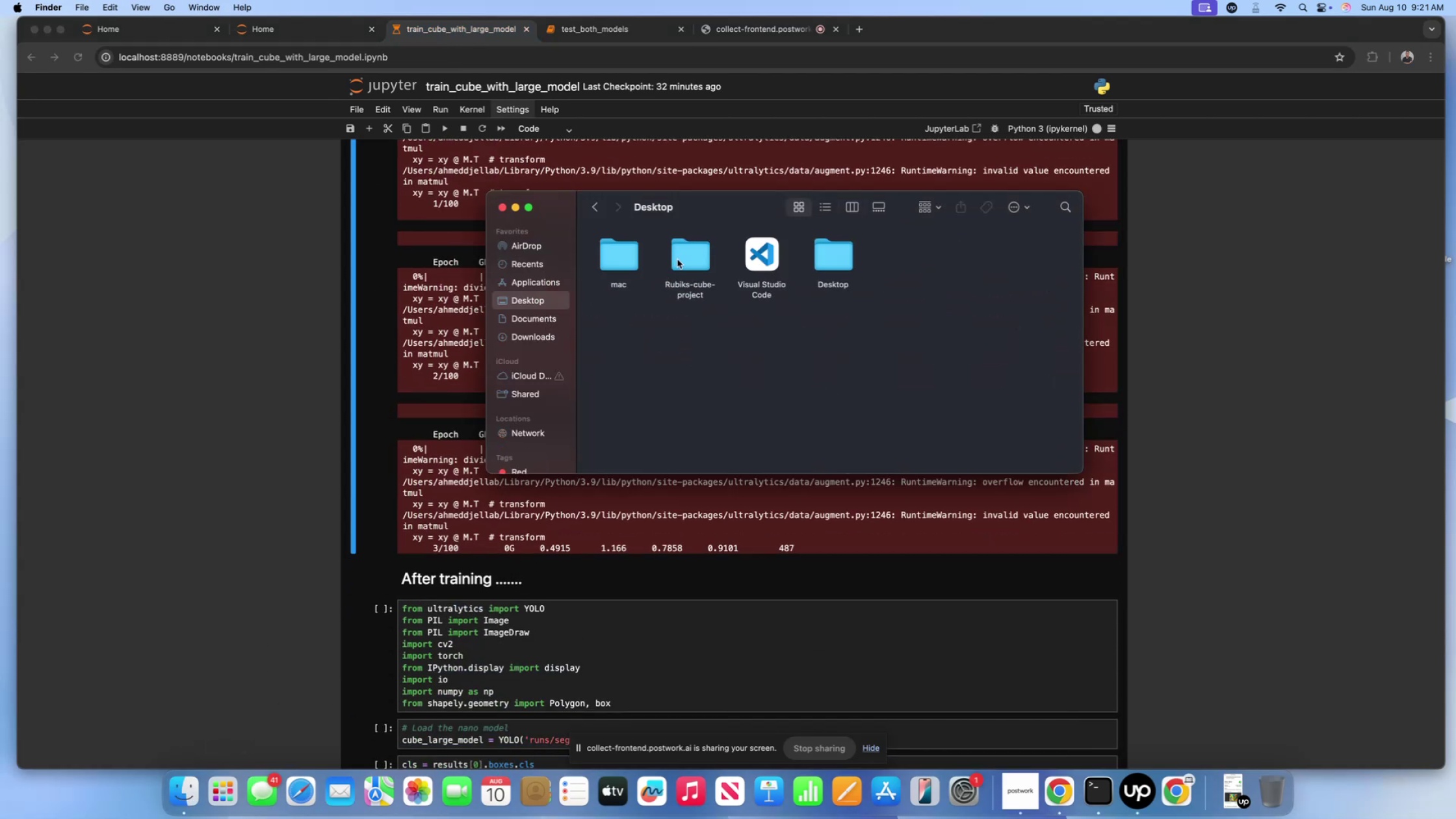 
double_click([677, 259])
 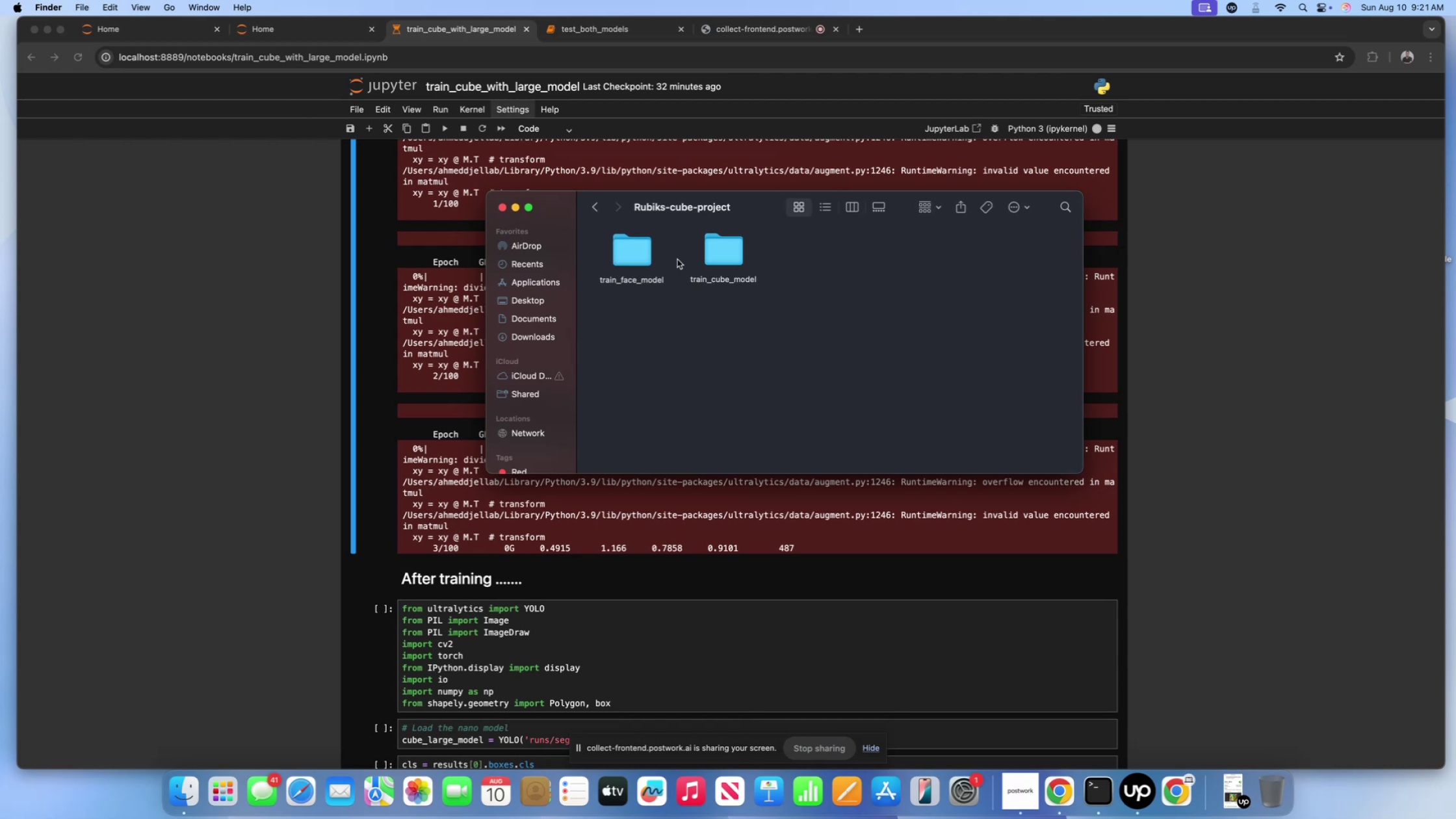 
scroll: coordinate [677, 259], scroll_direction: down, amount: 1.0
 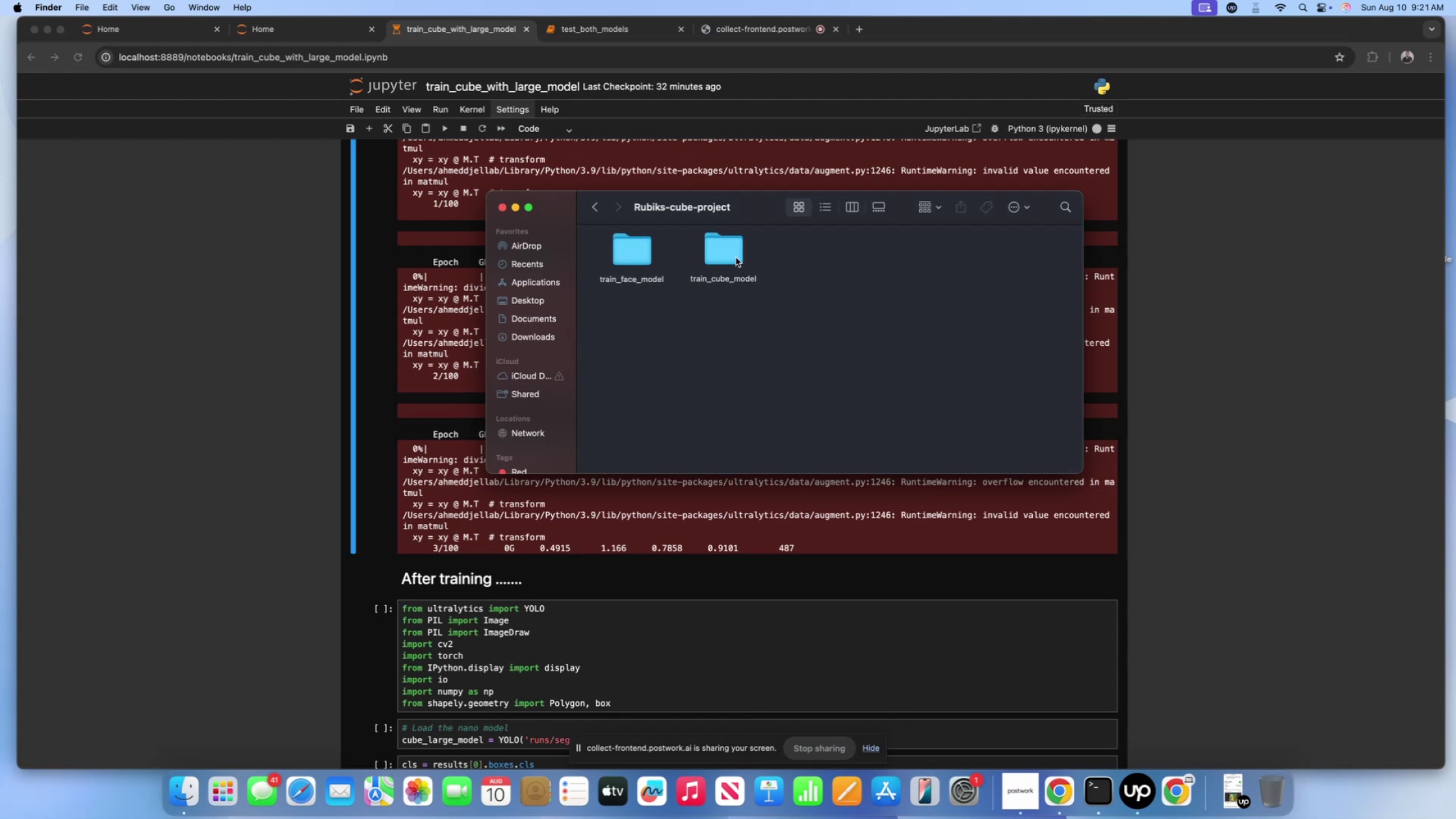 
left_click([736, 257])
 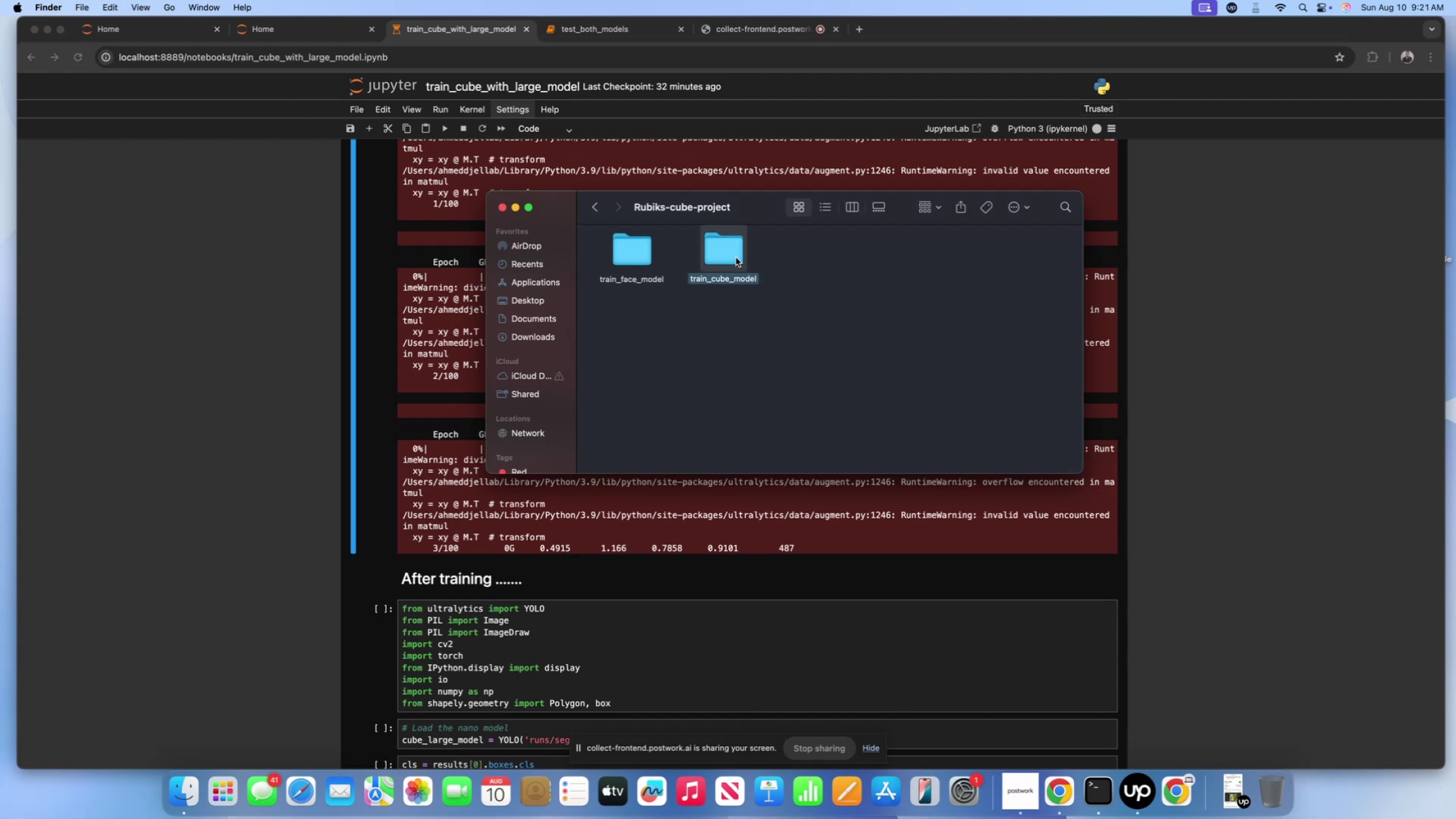 
left_click([736, 257])
 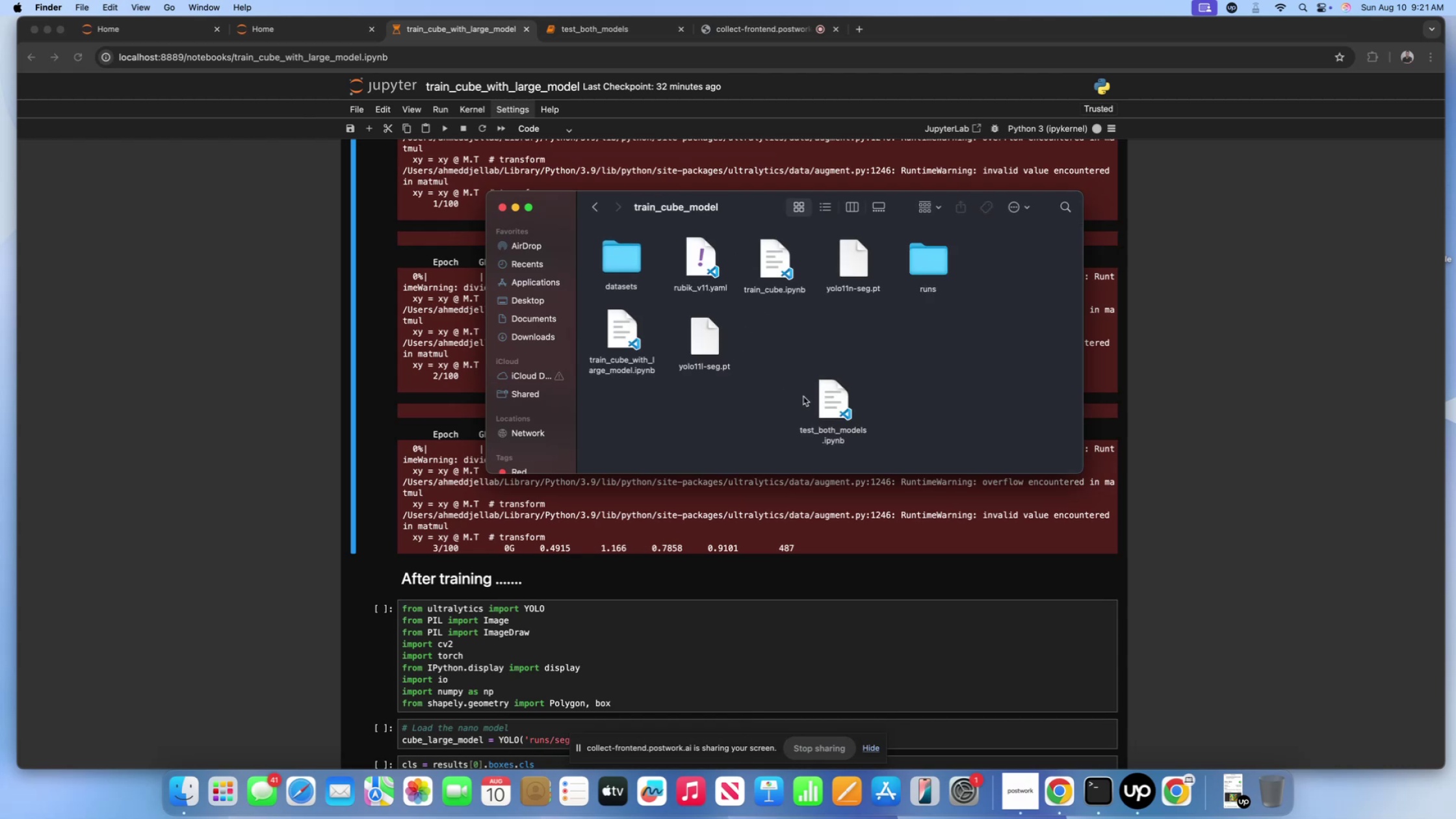 
left_click_drag(start_coordinate=[831, 400], to_coordinate=[780, 331])
 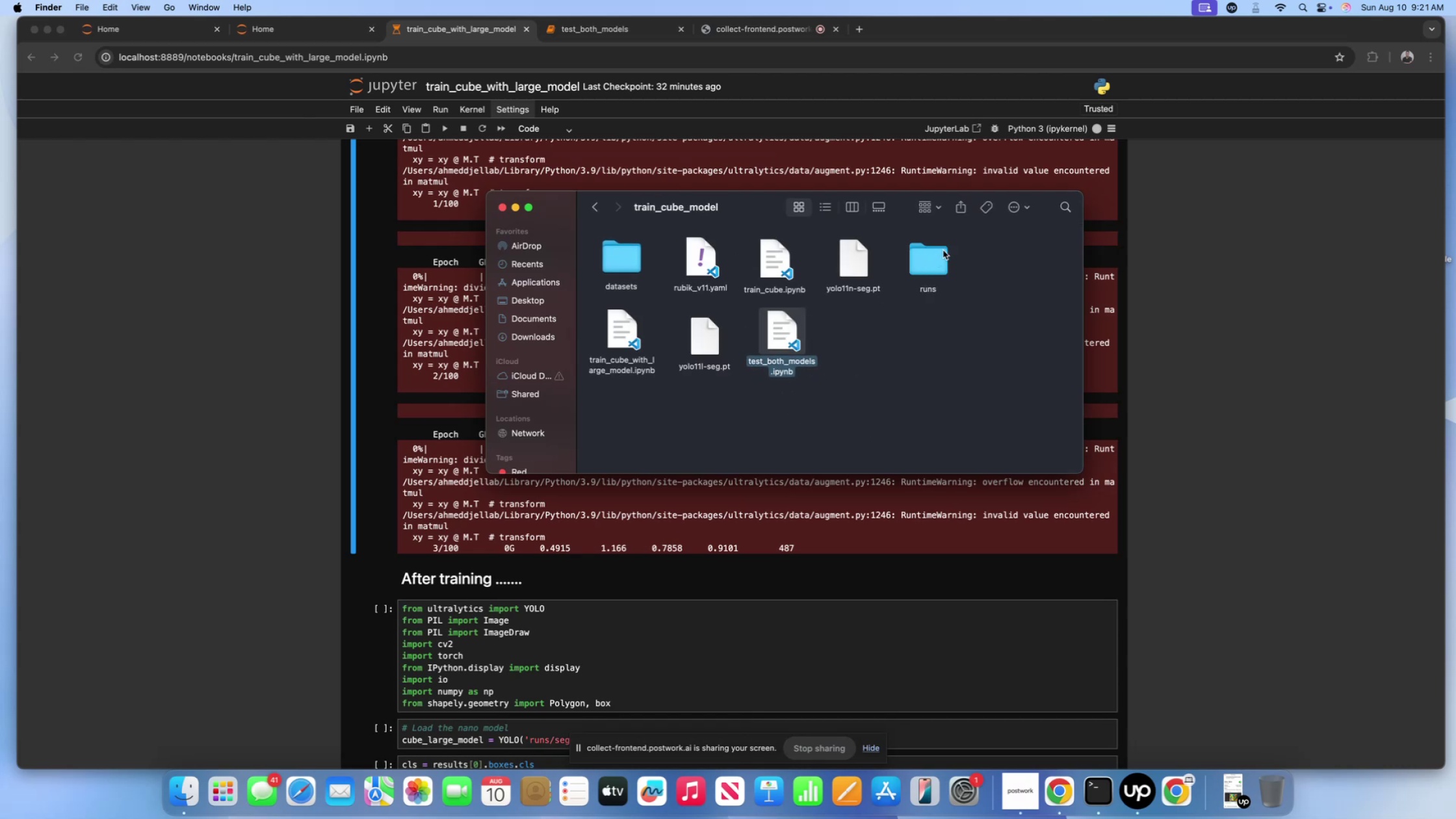 
left_click([937, 260])
 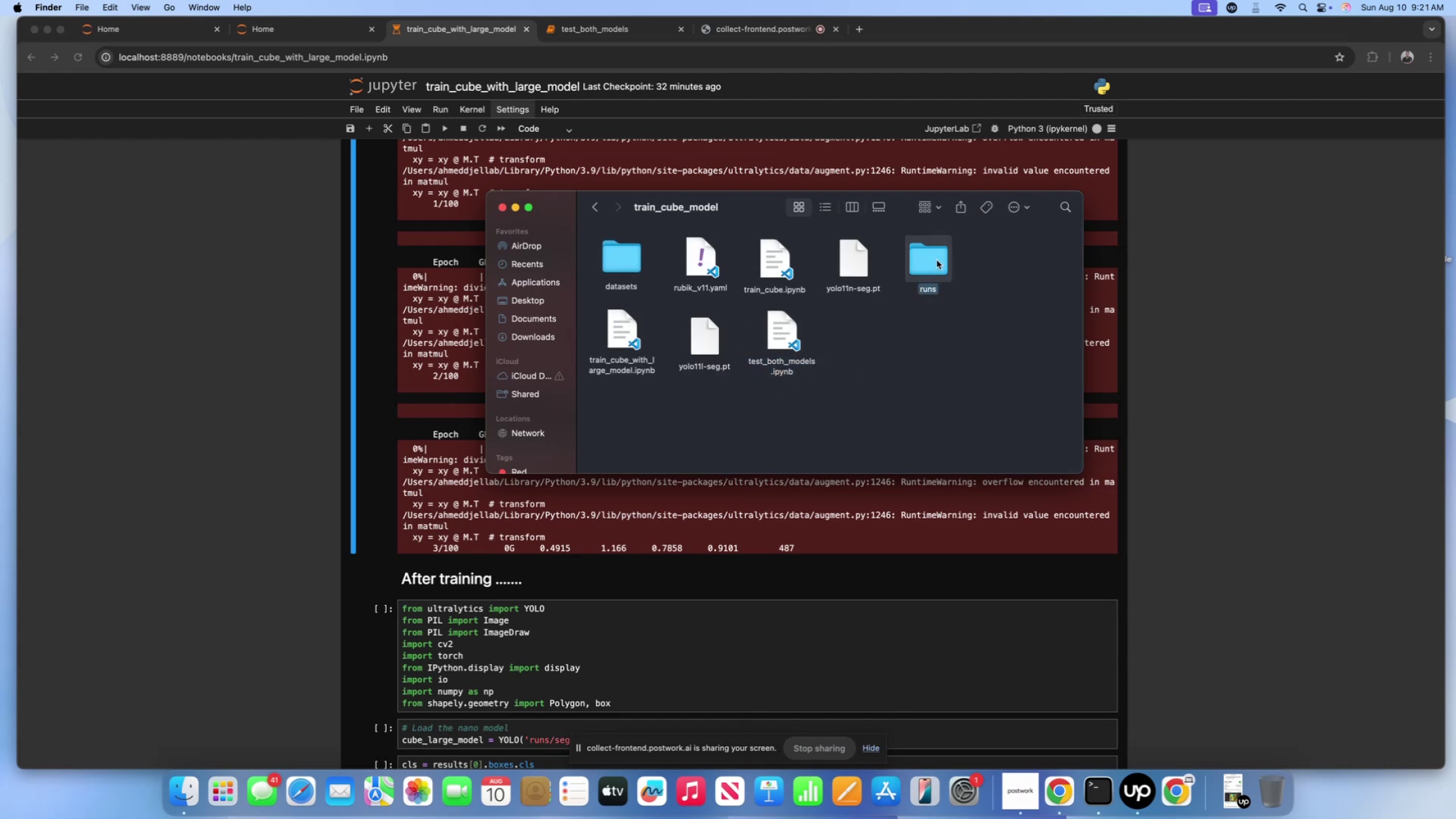 
left_click([937, 260])
 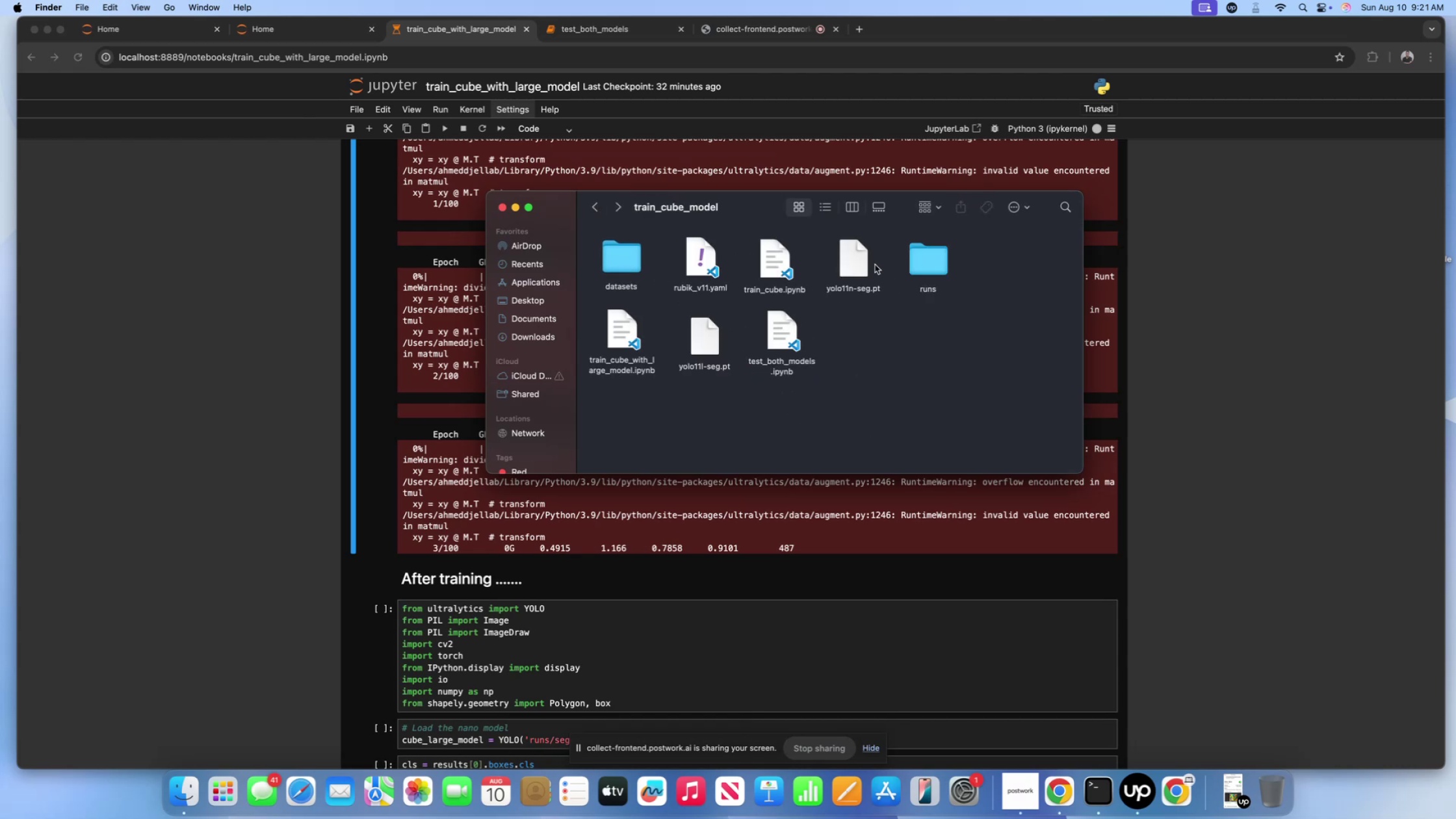 
left_click([930, 267])
 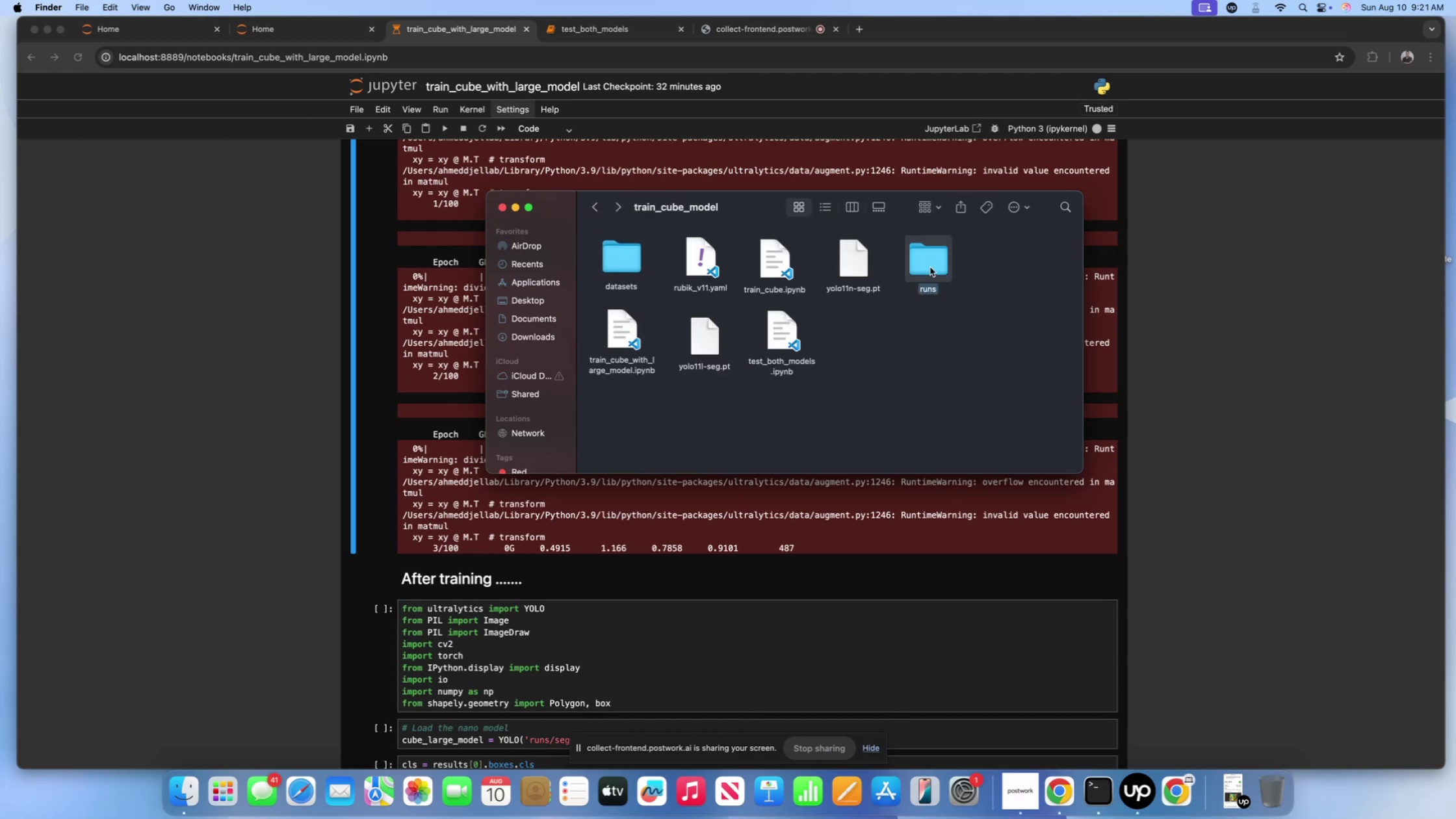 
left_click([930, 267])
 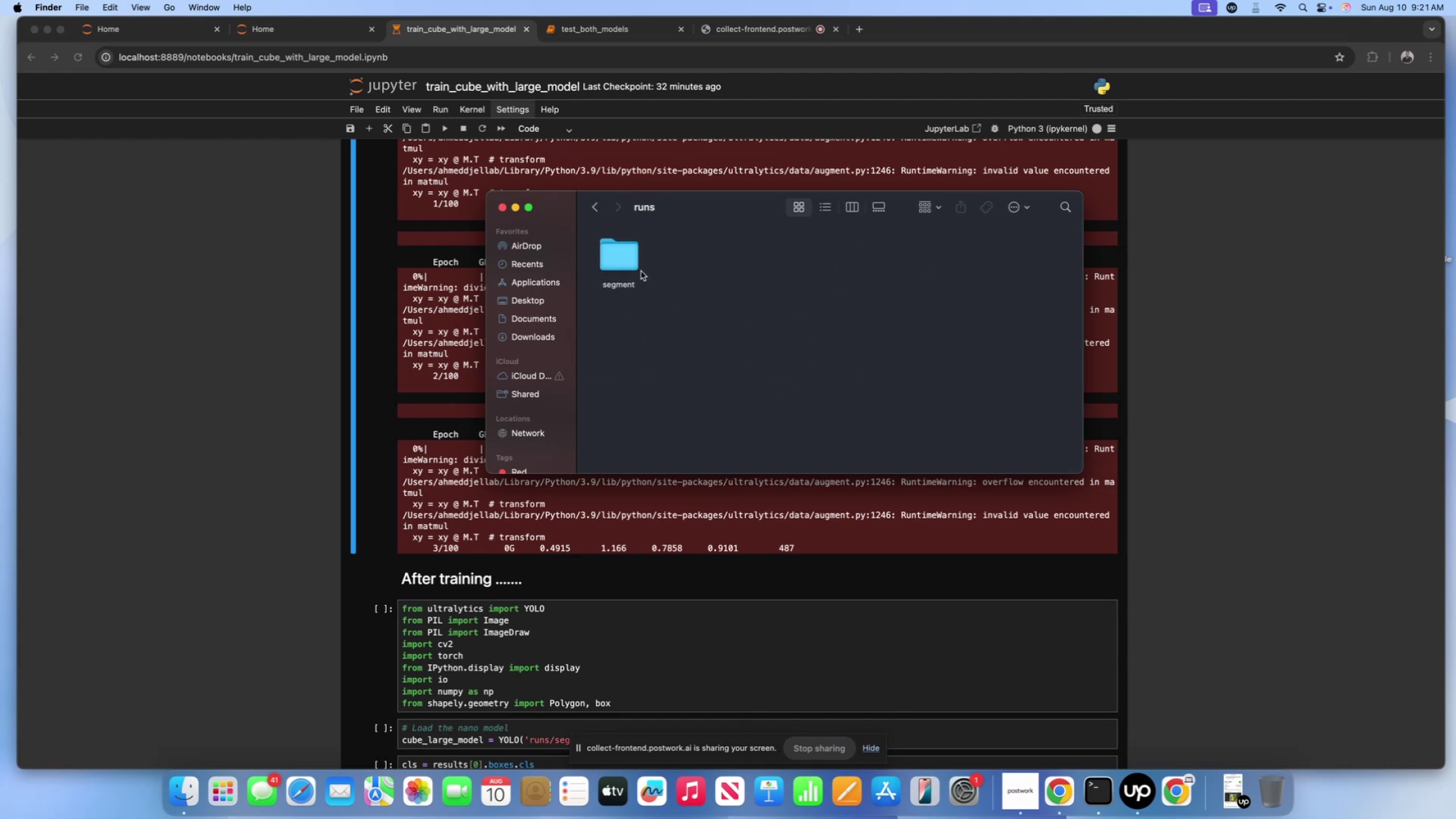 
left_click([623, 265])
 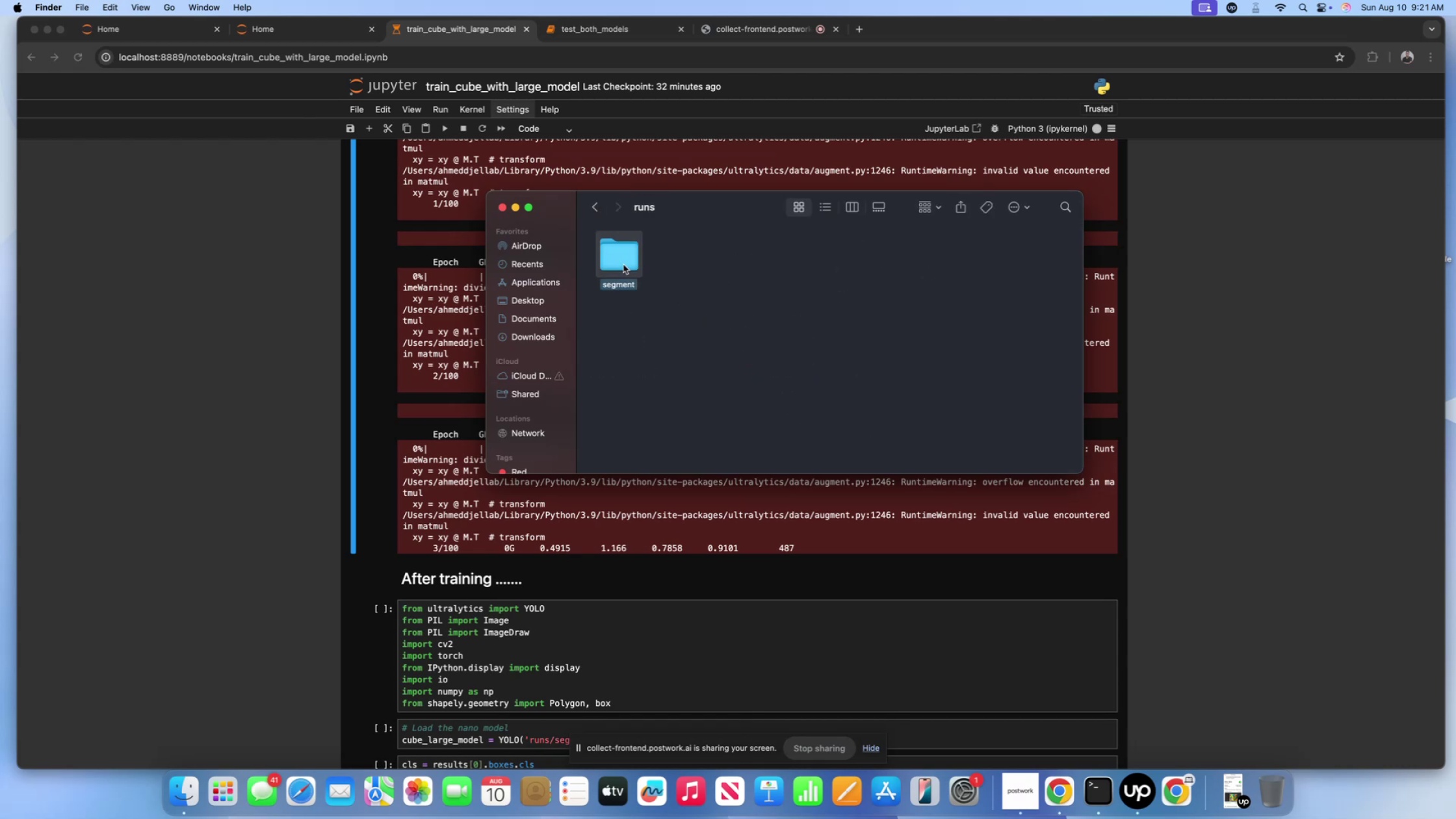 
left_click([623, 265])
 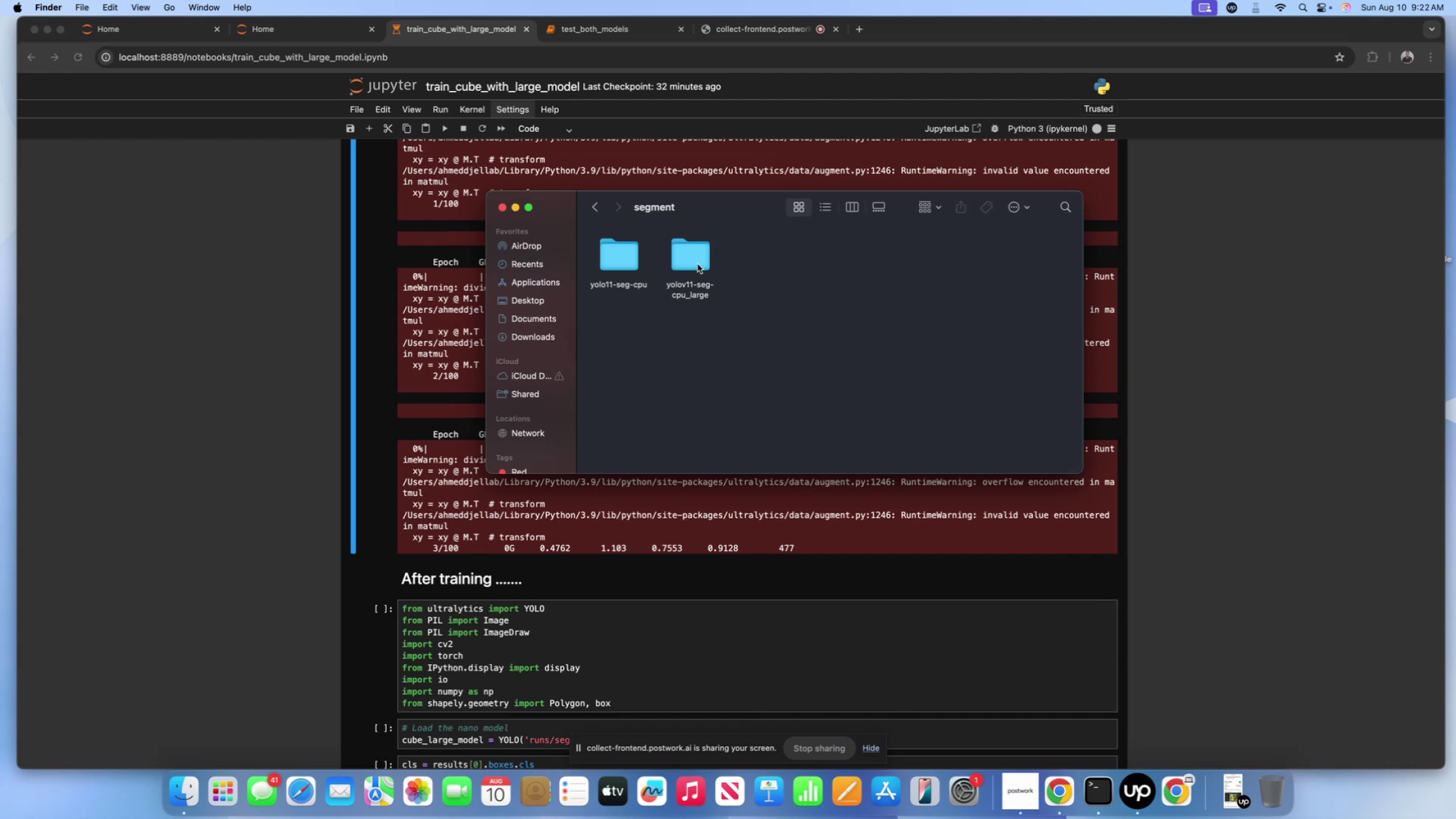 
left_click([697, 264])
 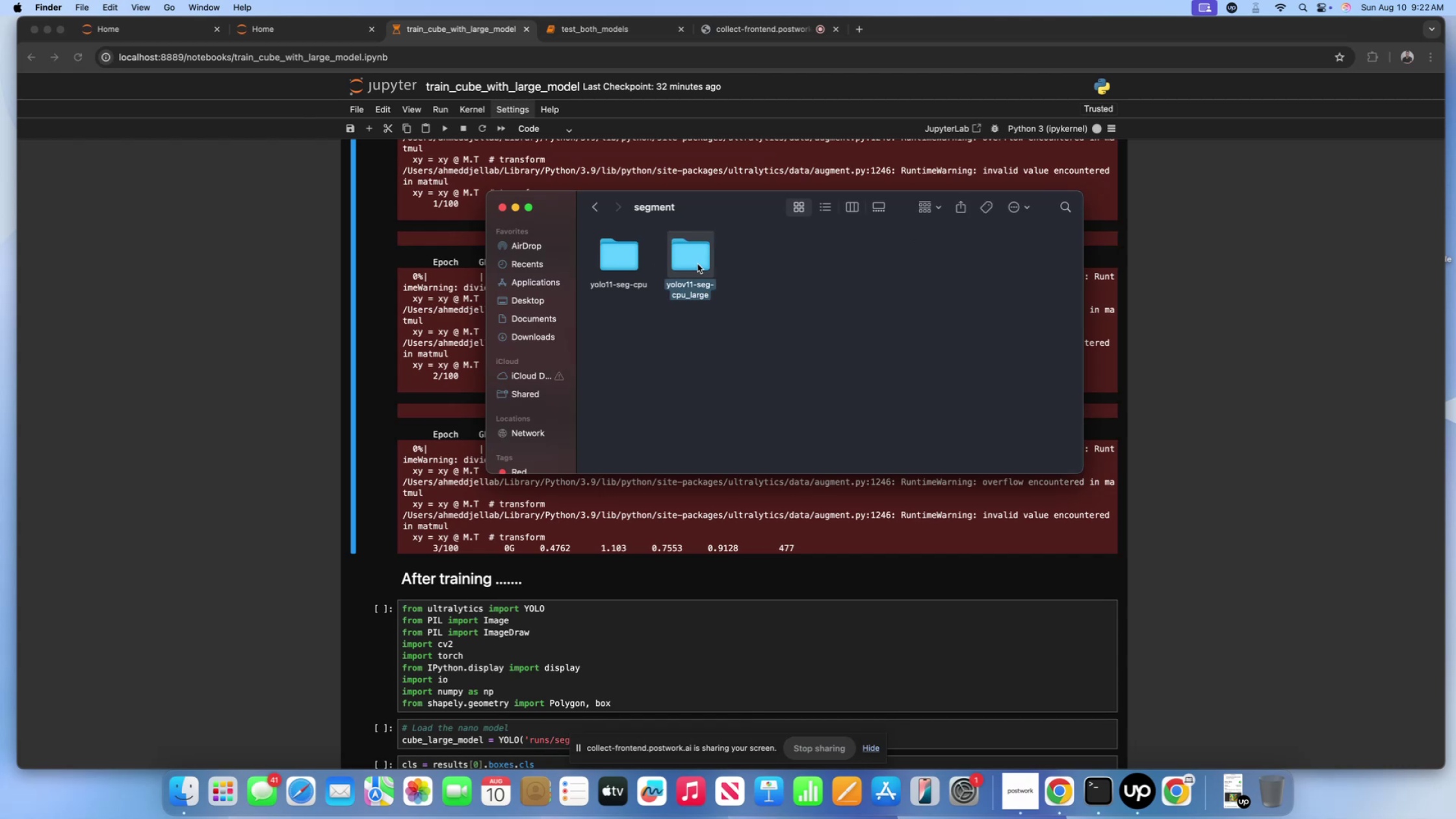 
left_click([697, 264])
 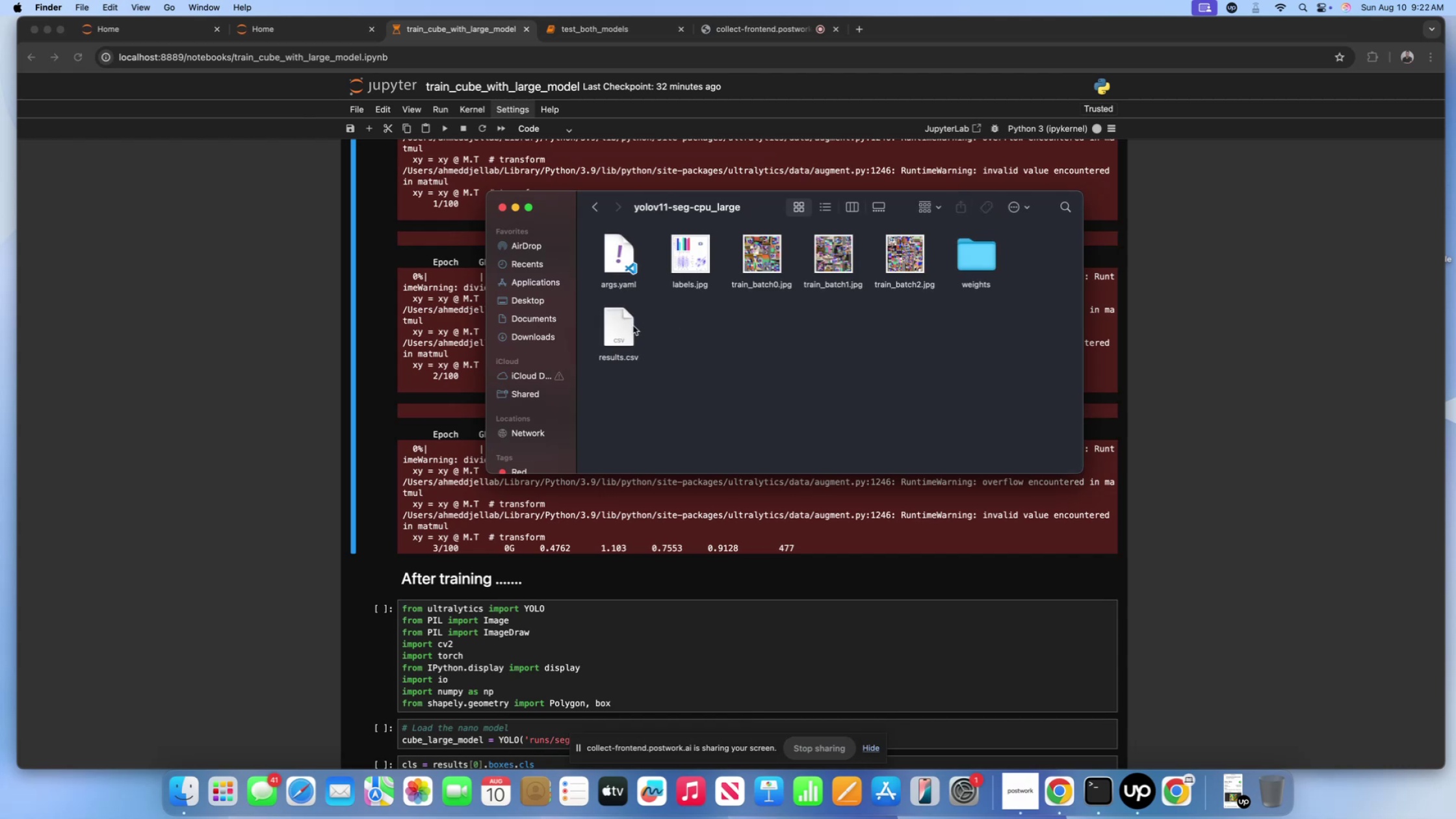 
left_click([612, 330])
 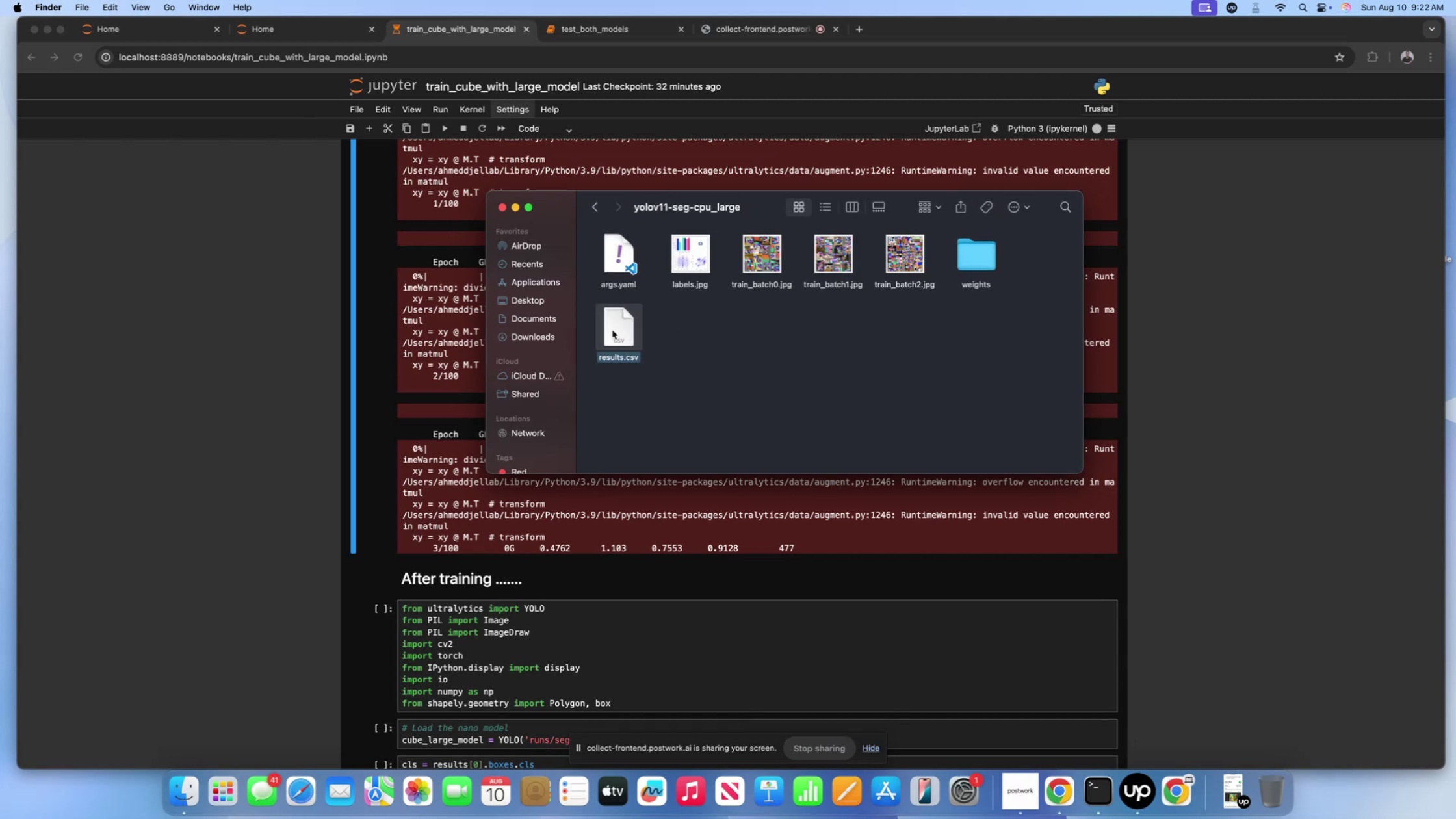 
key(Space)
 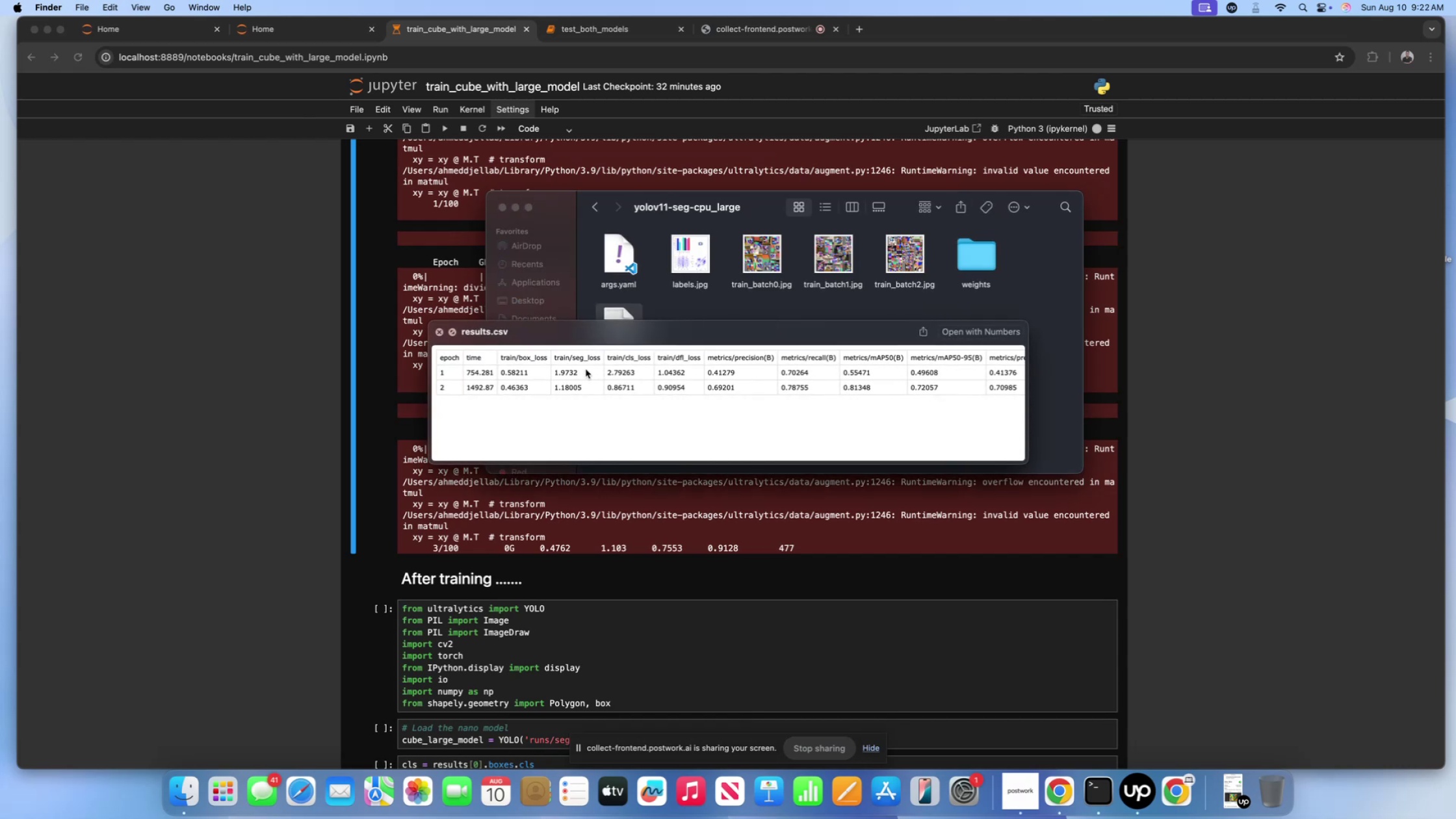 
scroll: coordinate [594, 372], scroll_direction: down, amount: 4.0
 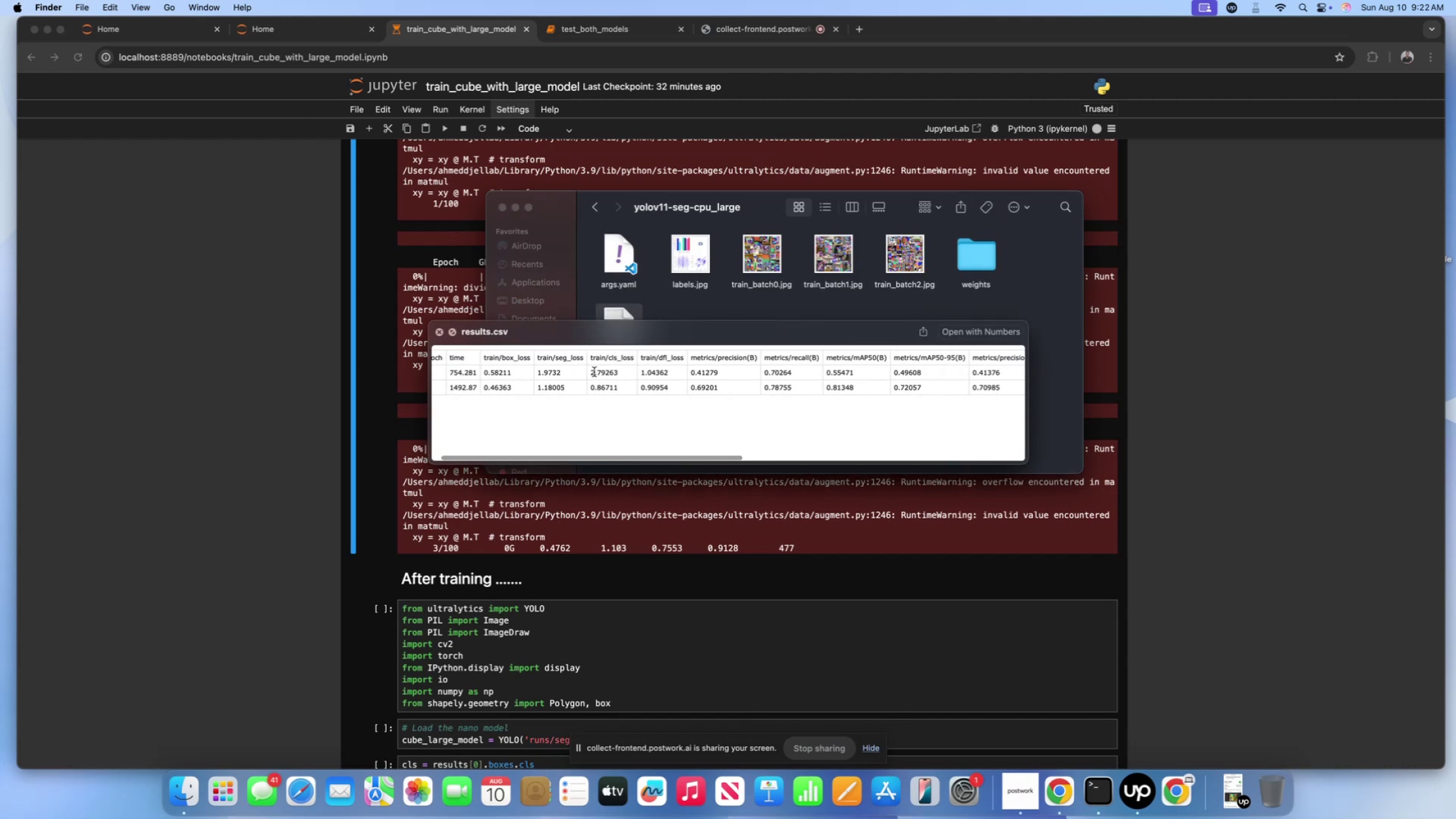 
scroll: coordinate [594, 372], scroll_direction: up, amount: 1.0
 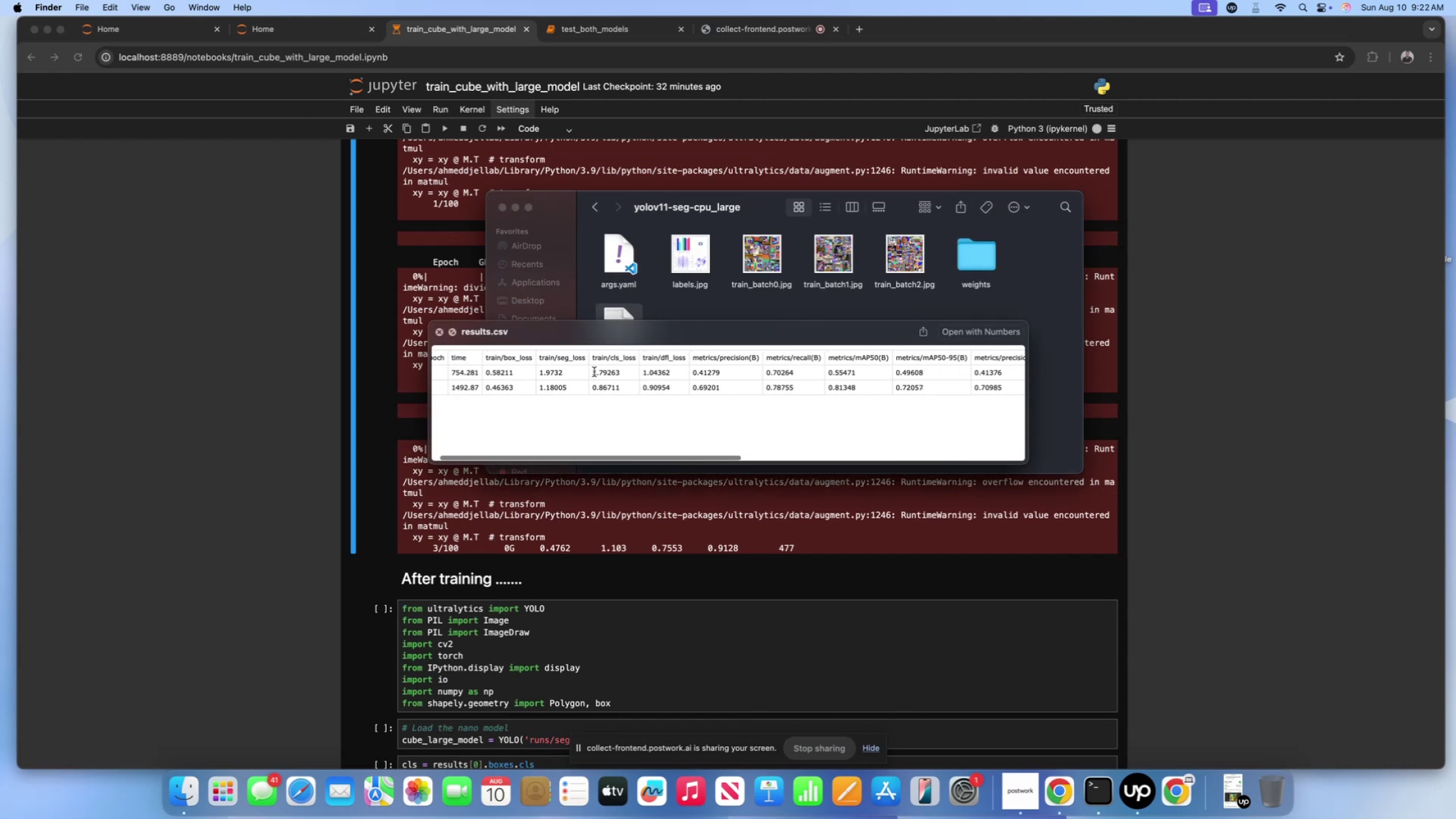 
scroll: coordinate [847, 381], scroll_direction: down, amount: 213.0
 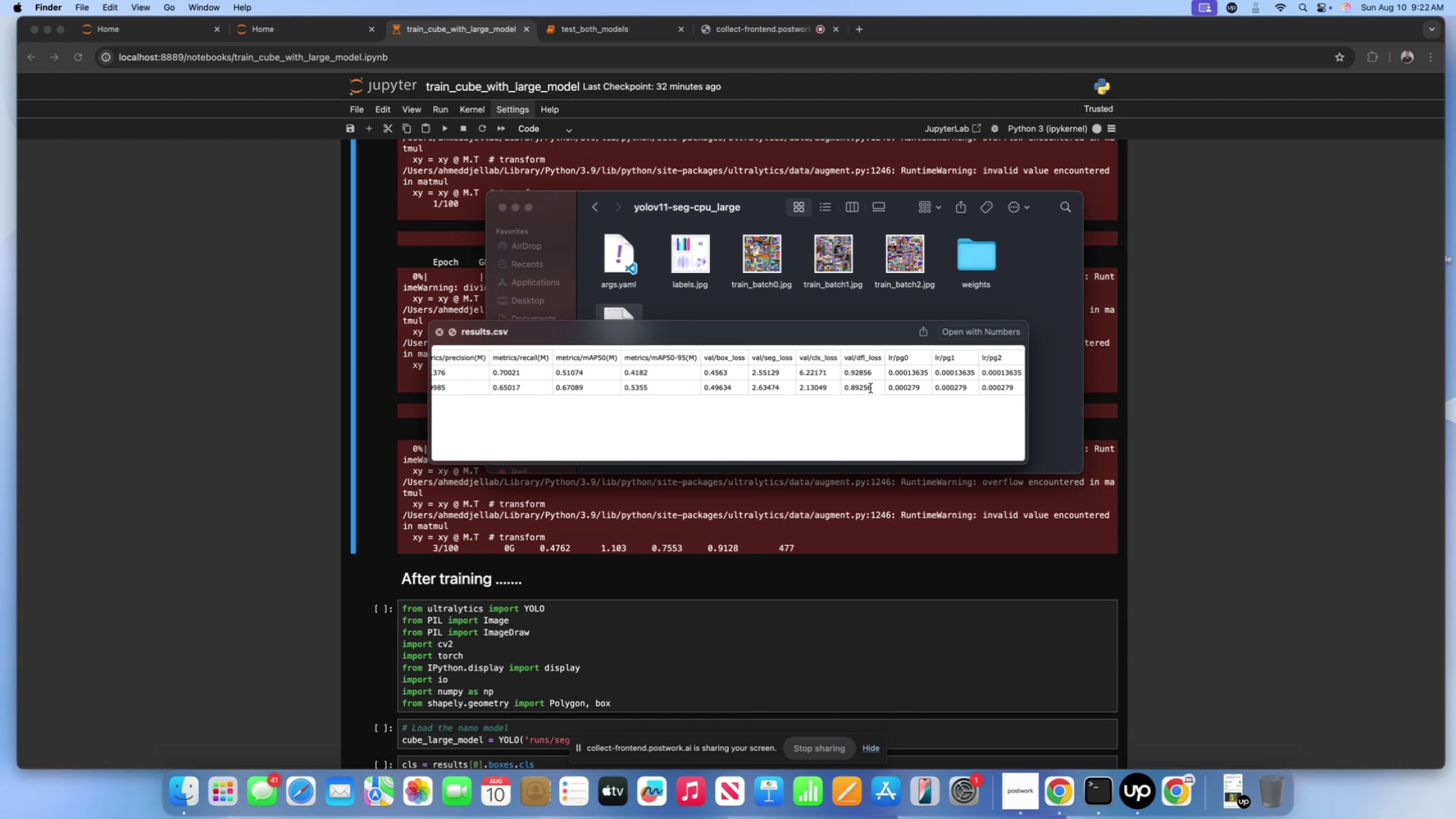 
left_click_drag(start_coordinate=[872, 375], to_coordinate=[840, 375])
 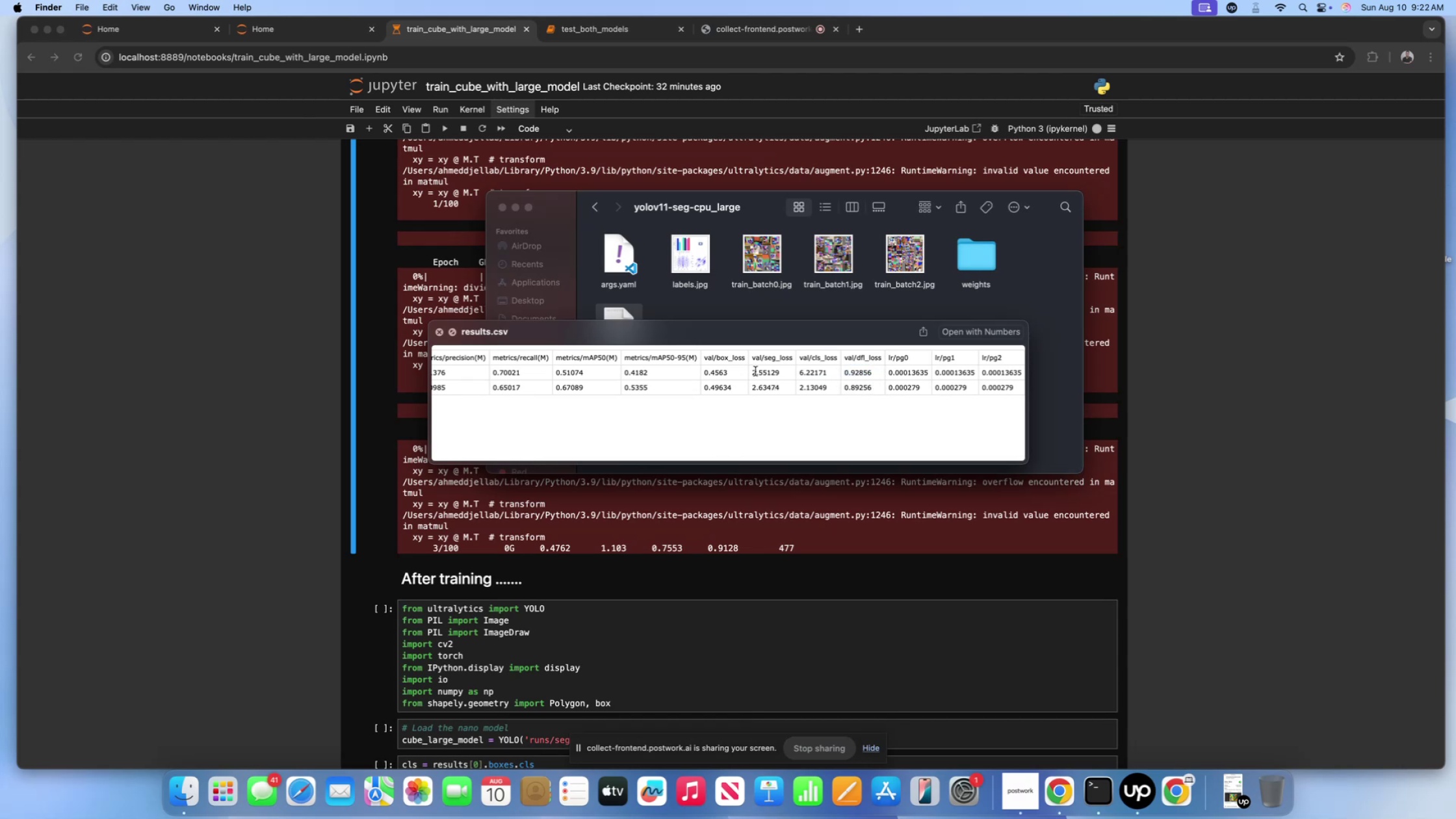 
left_click([755, 371])
 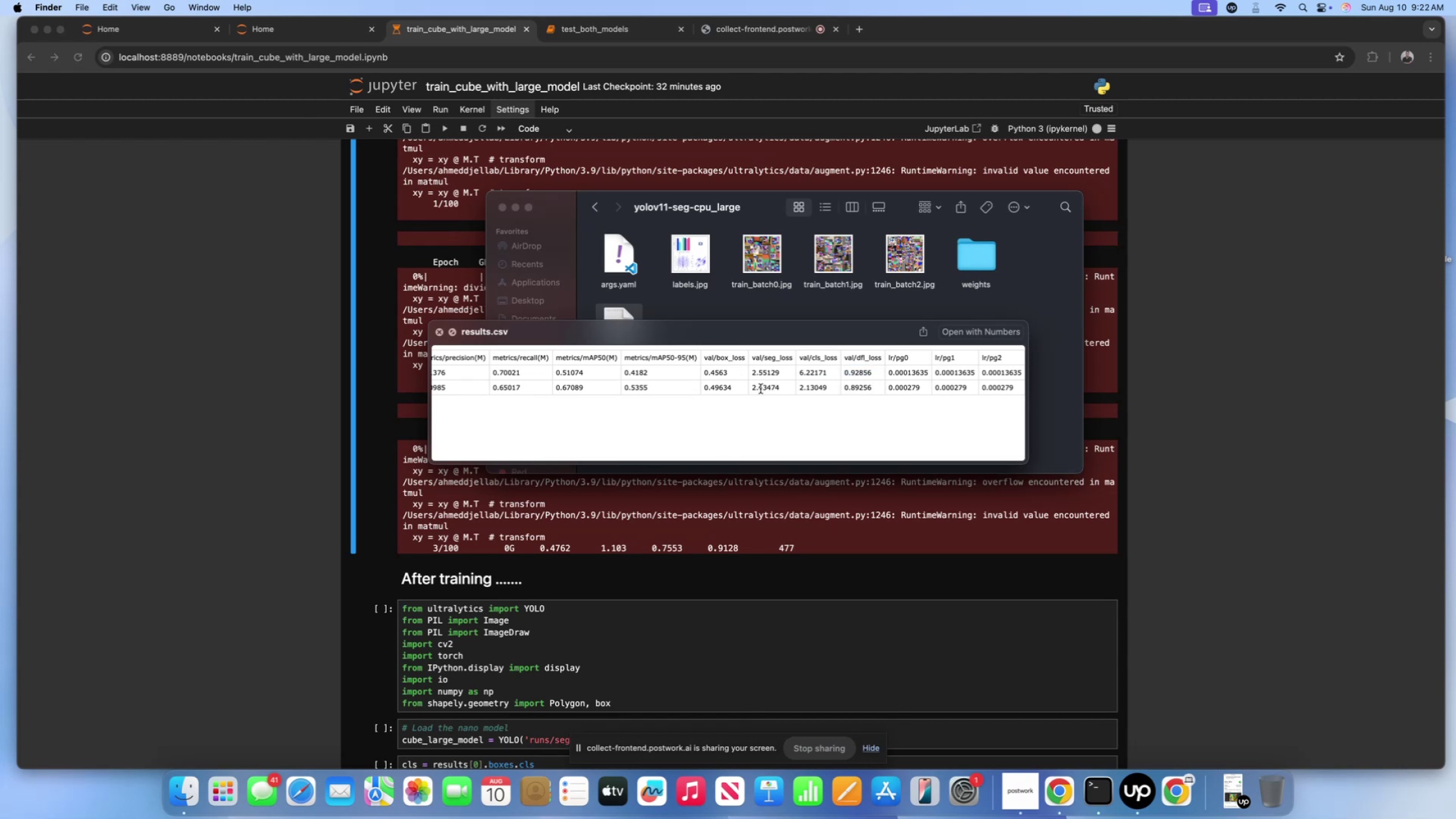 
left_click([760, 389])
 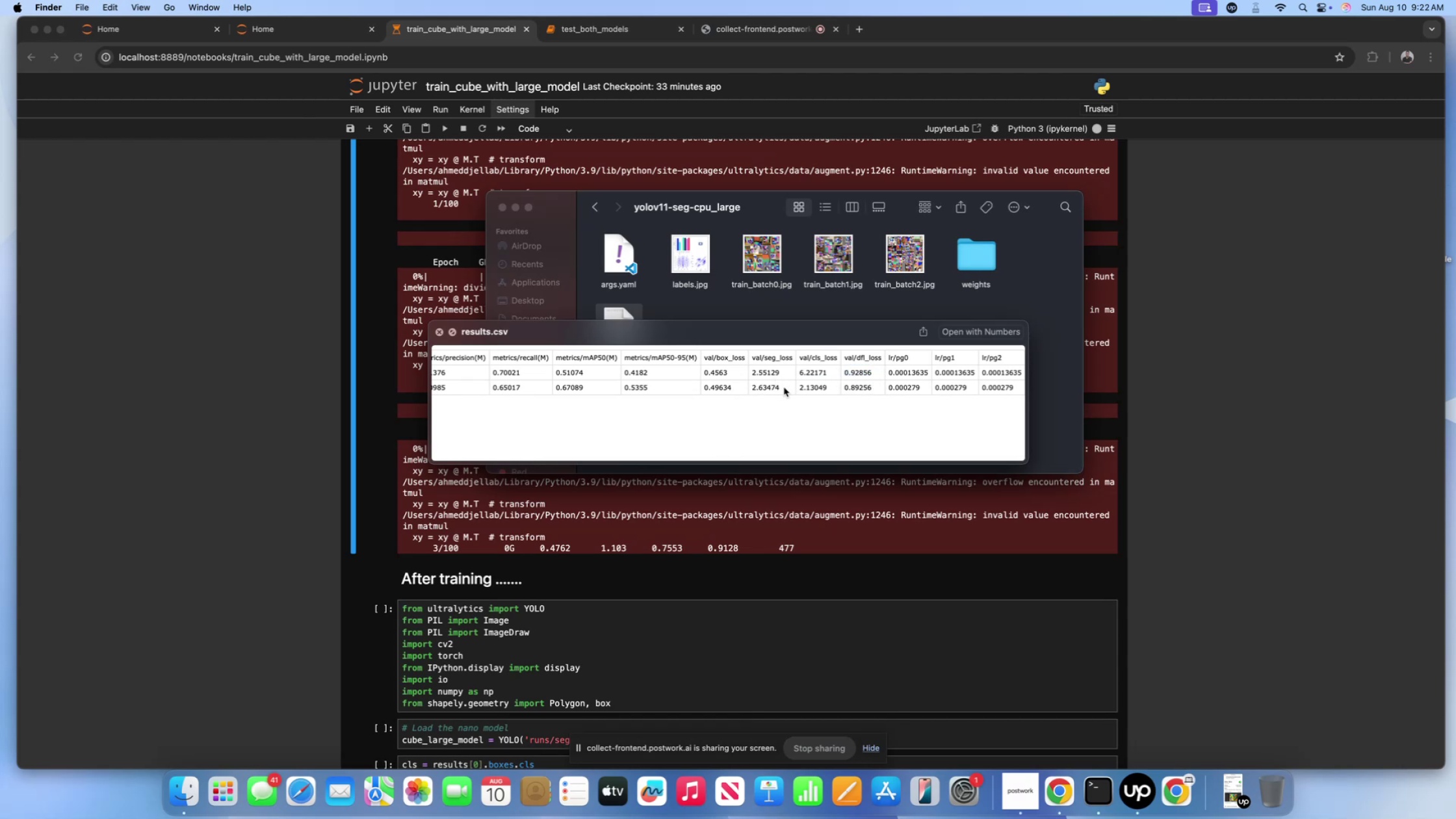 
left_click_drag(start_coordinate=[780, 388], to_coordinate=[747, 388])
 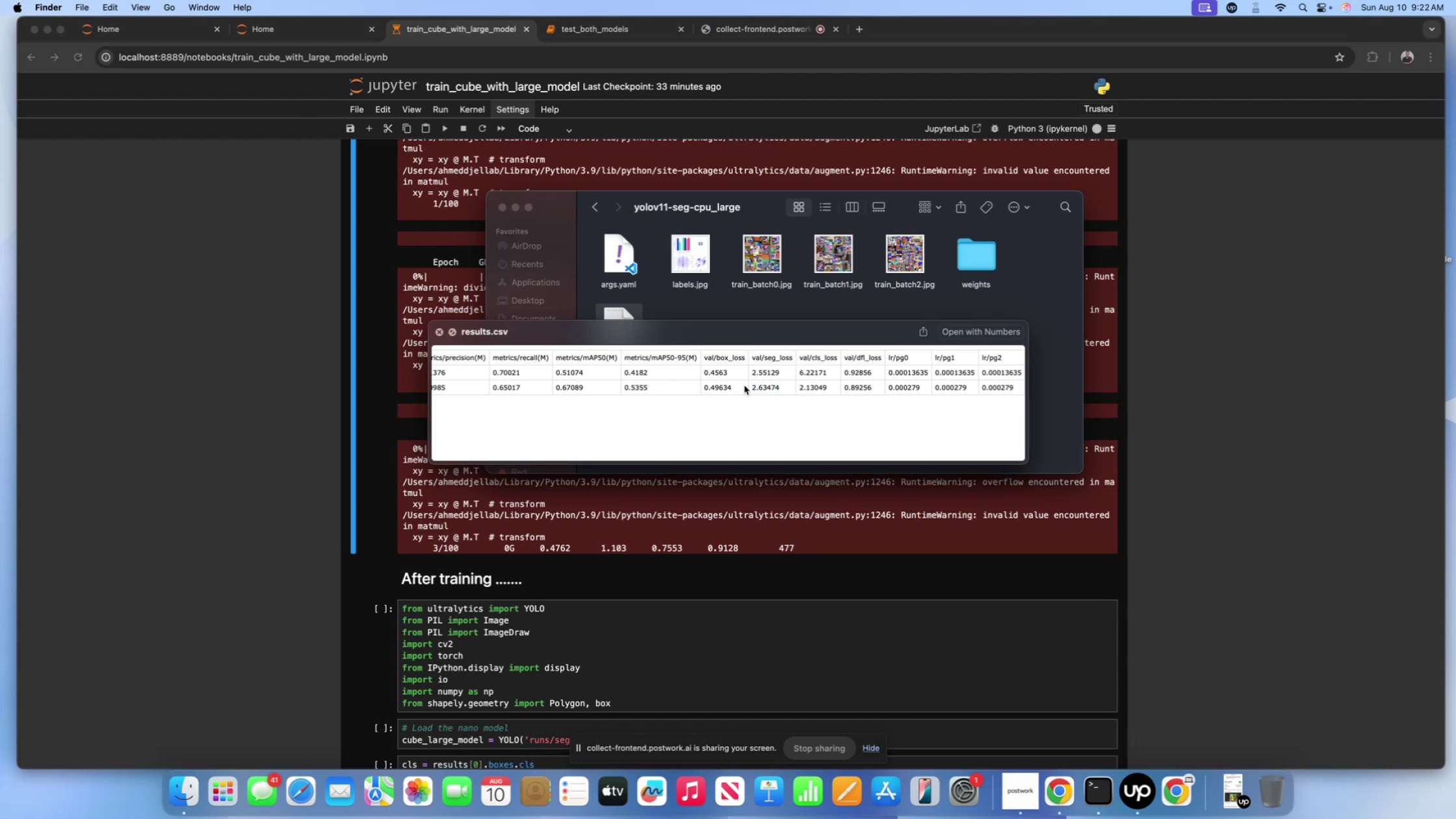 
scroll: coordinate [744, 385], scroll_direction: up, amount: 134.0
 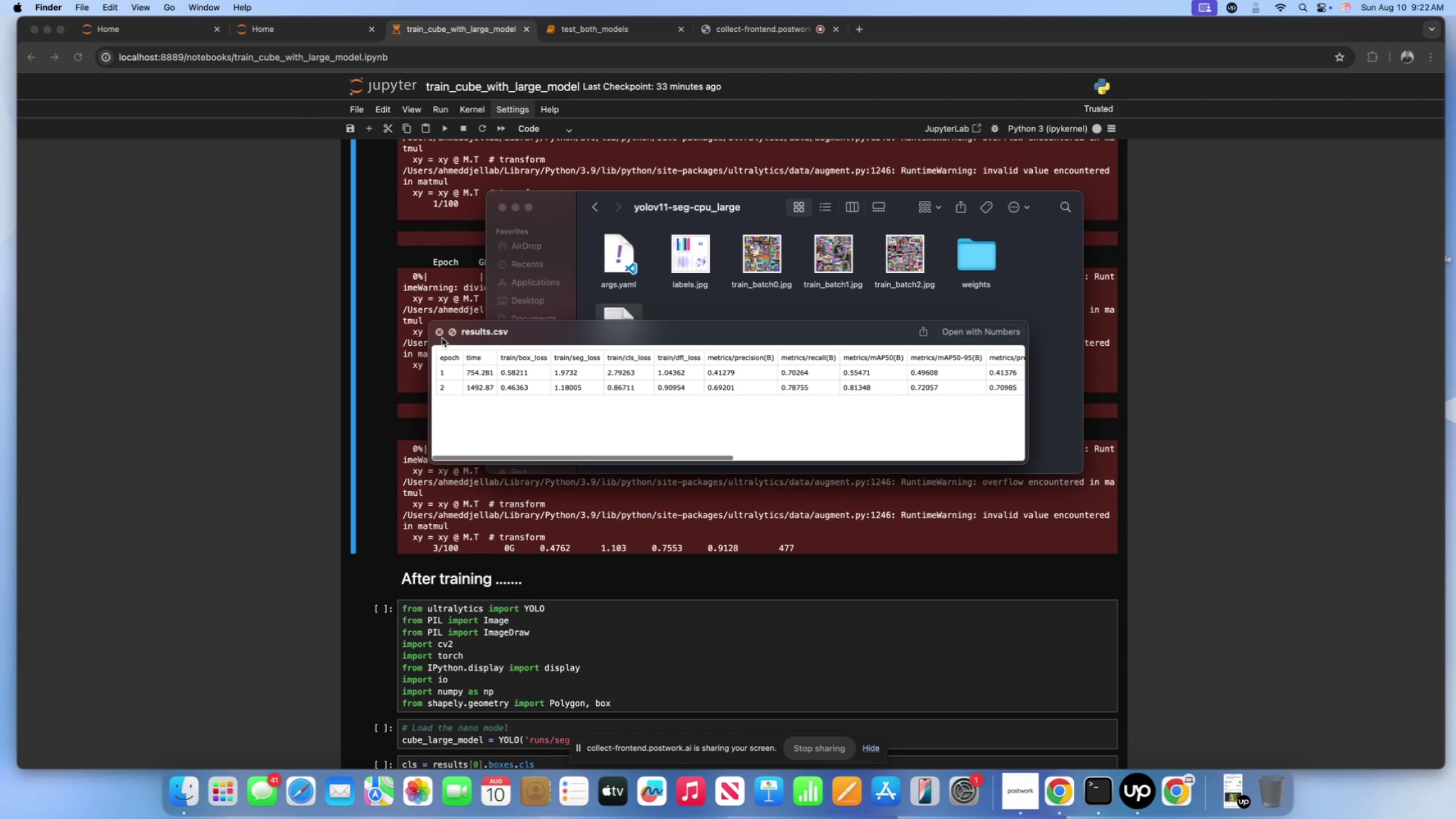 
left_click([441, 336])
 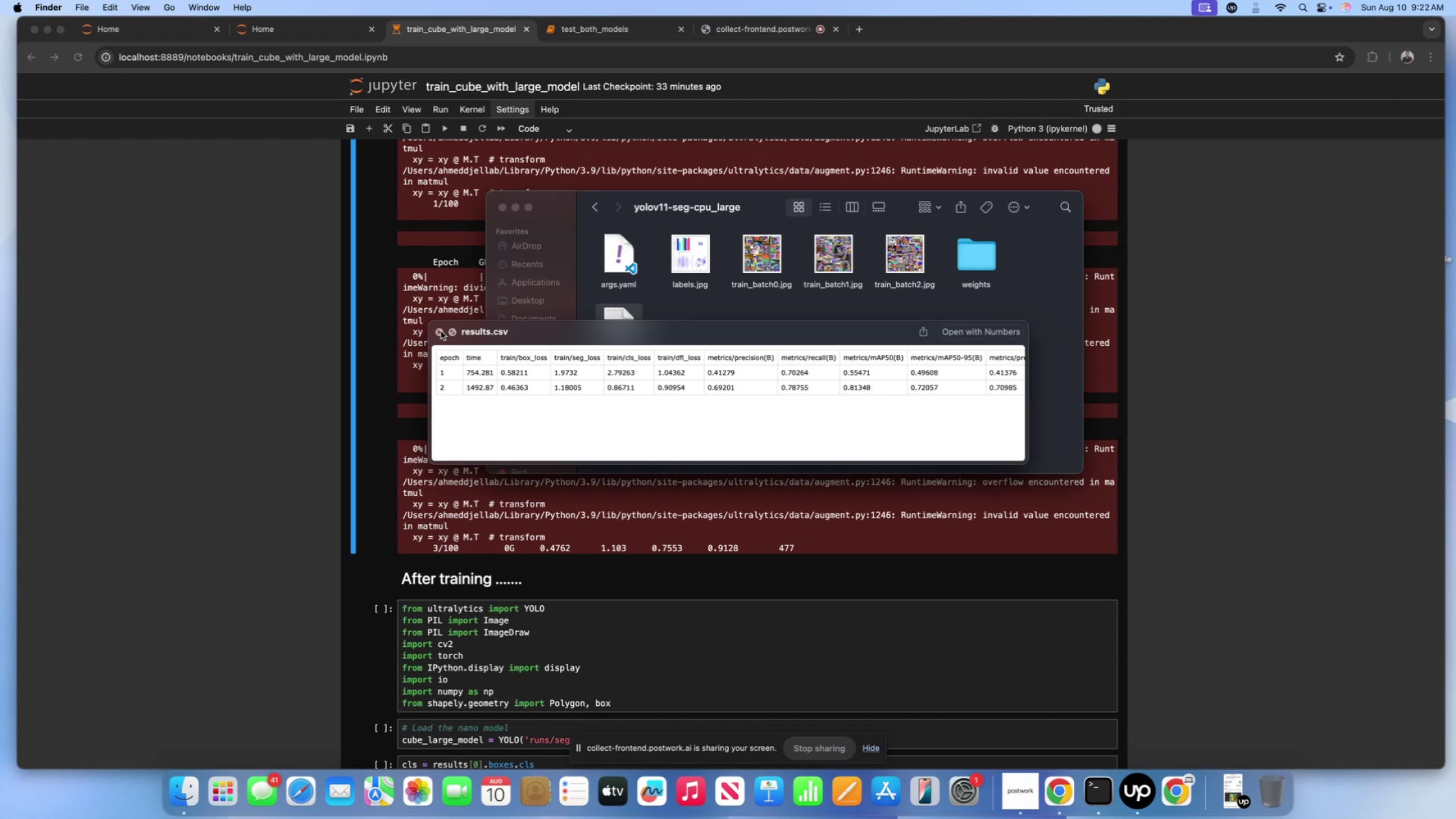 
left_click([441, 331])
 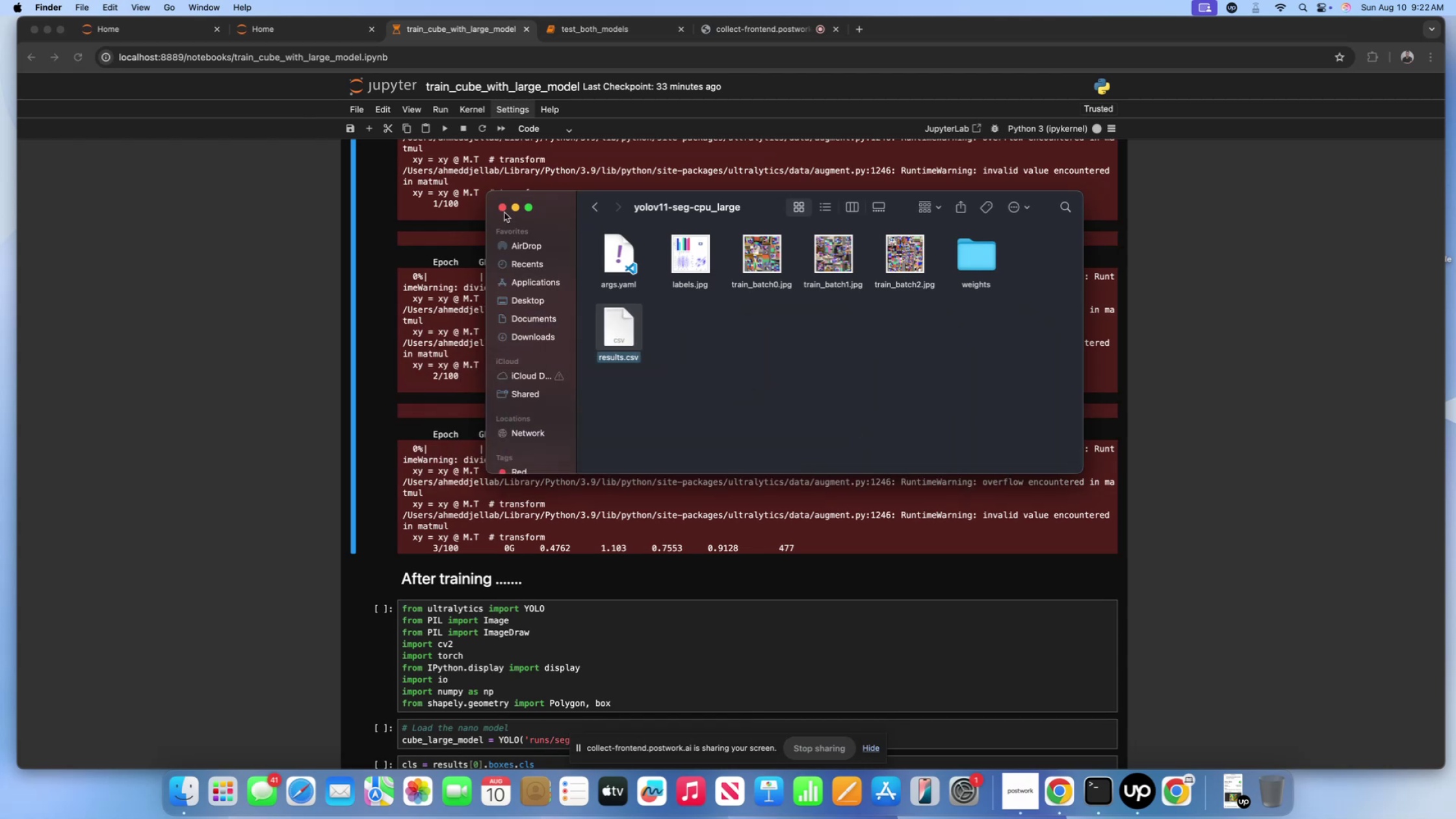 
left_click([502, 207])
 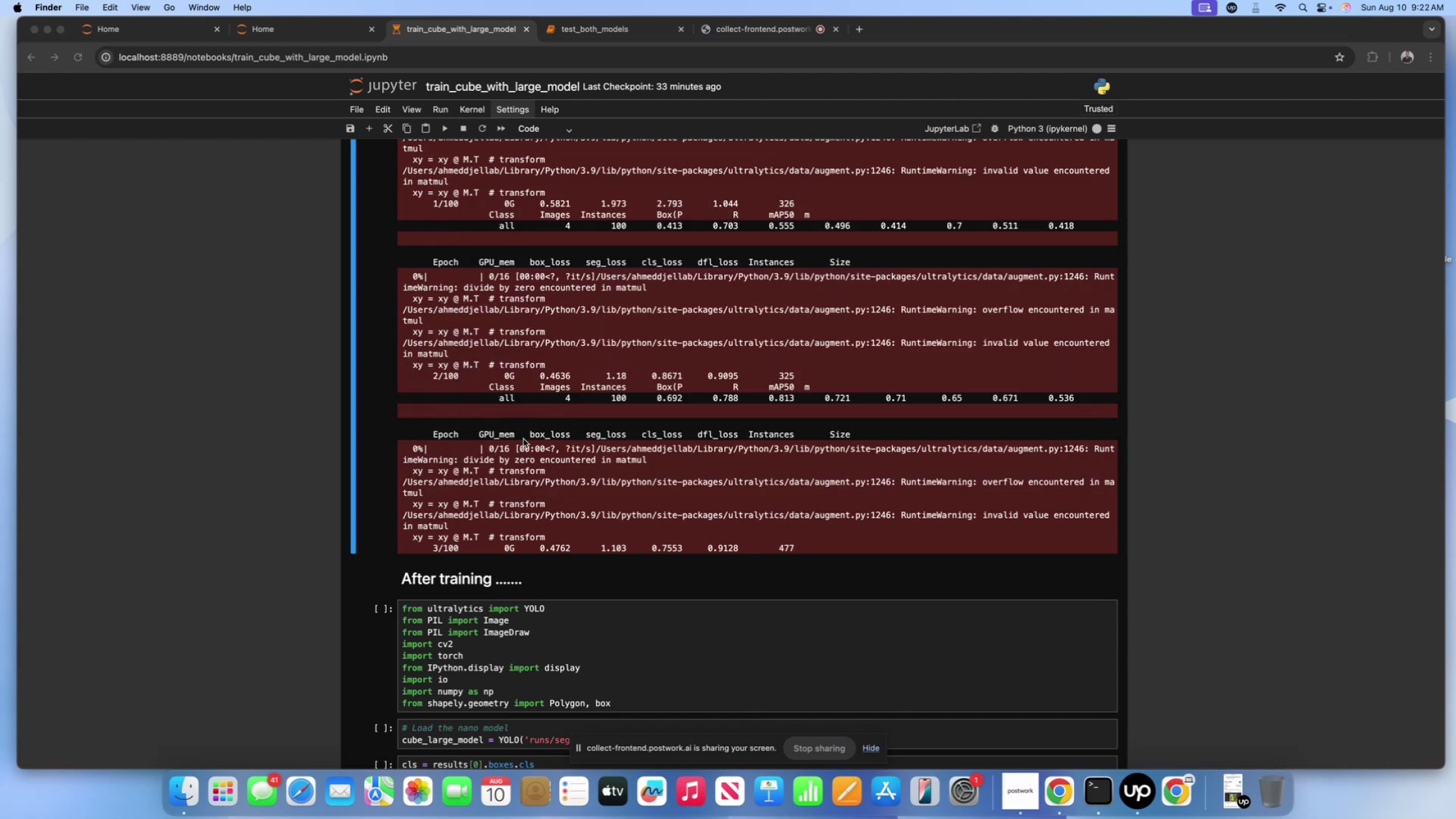 
left_click([523, 441])
 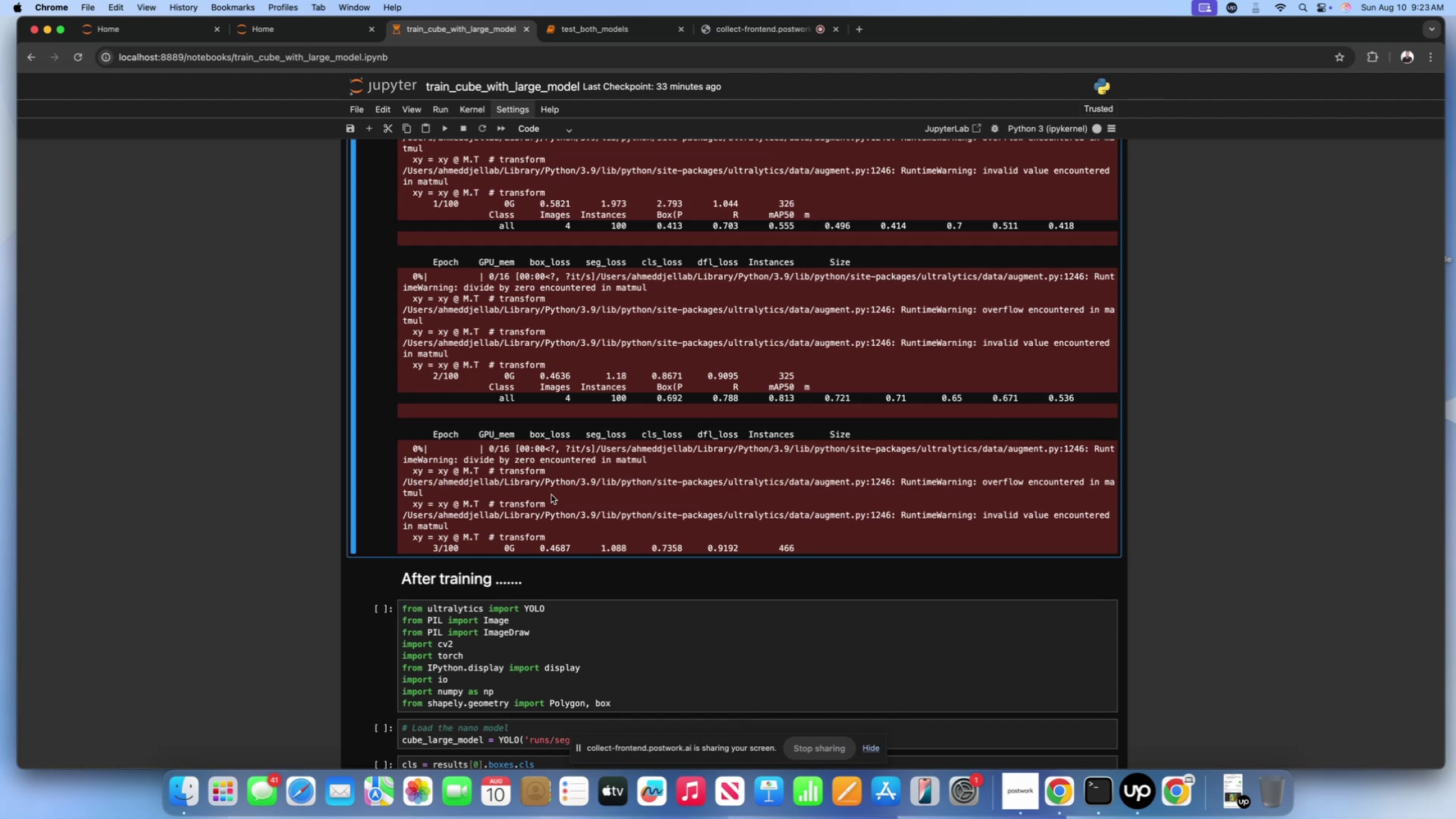 
wait(53.8)
 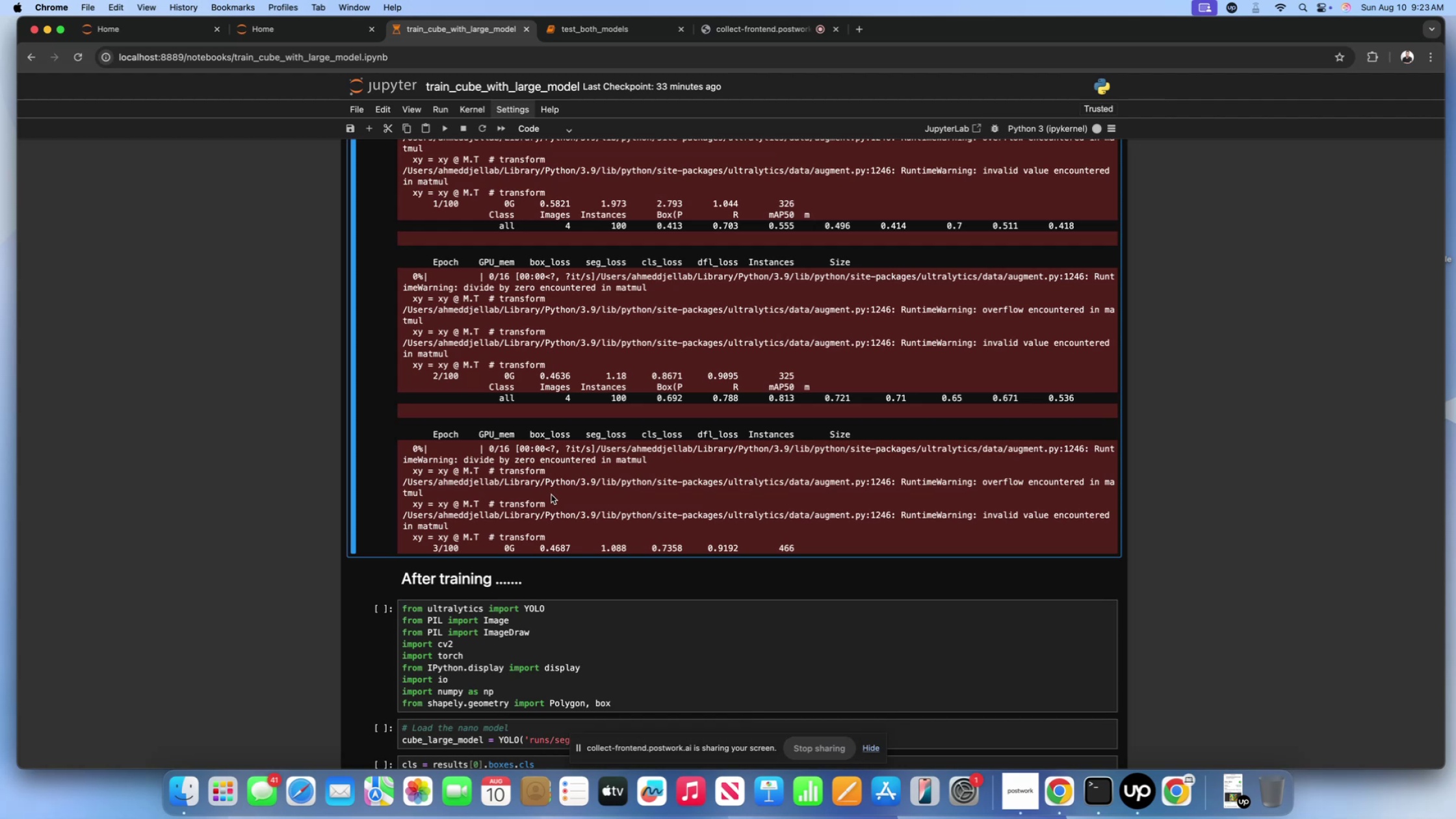 
scroll: coordinate [604, 491], scroll_direction: down, amount: 8.0
 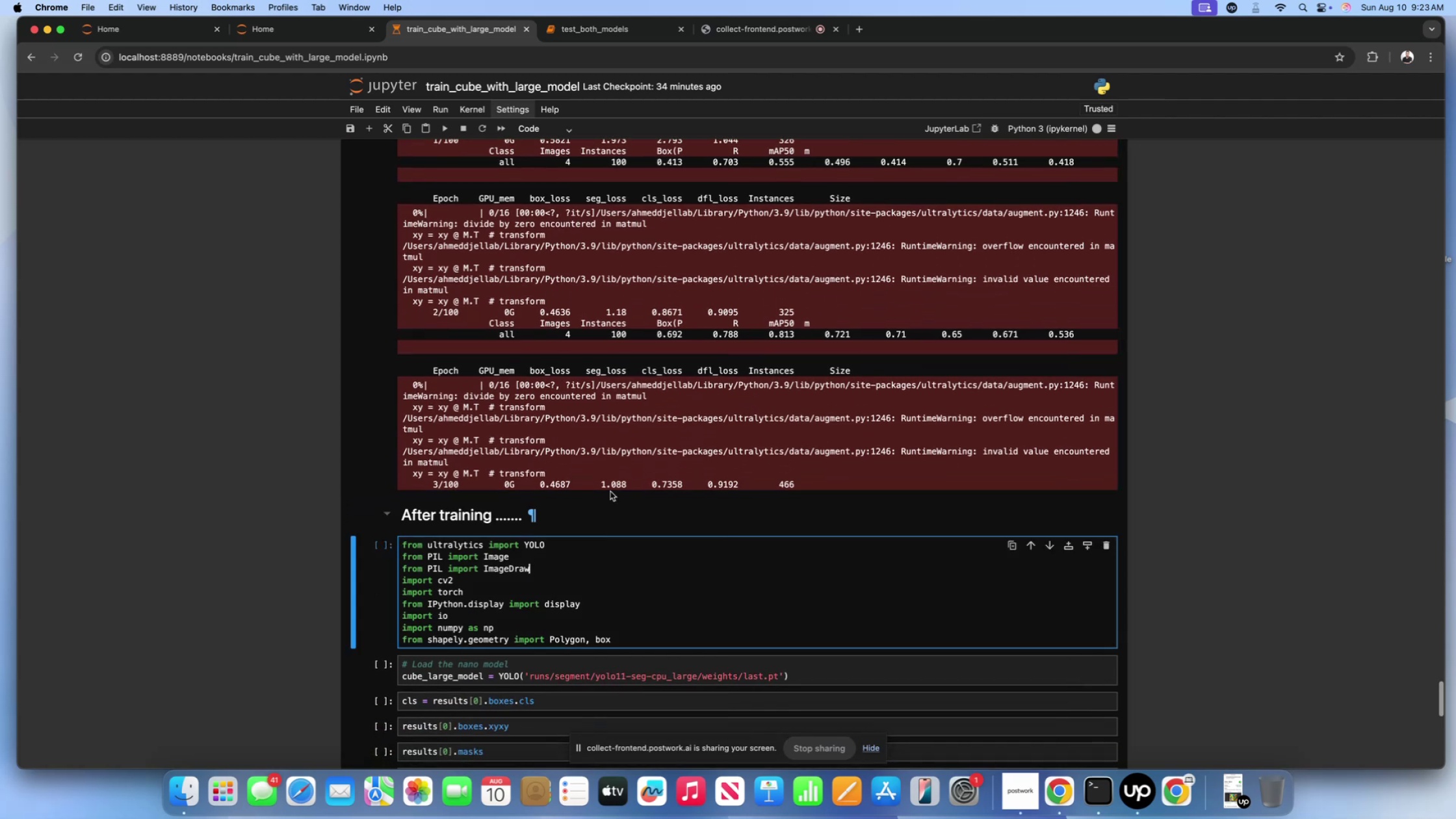 
double_click([612, 426])
 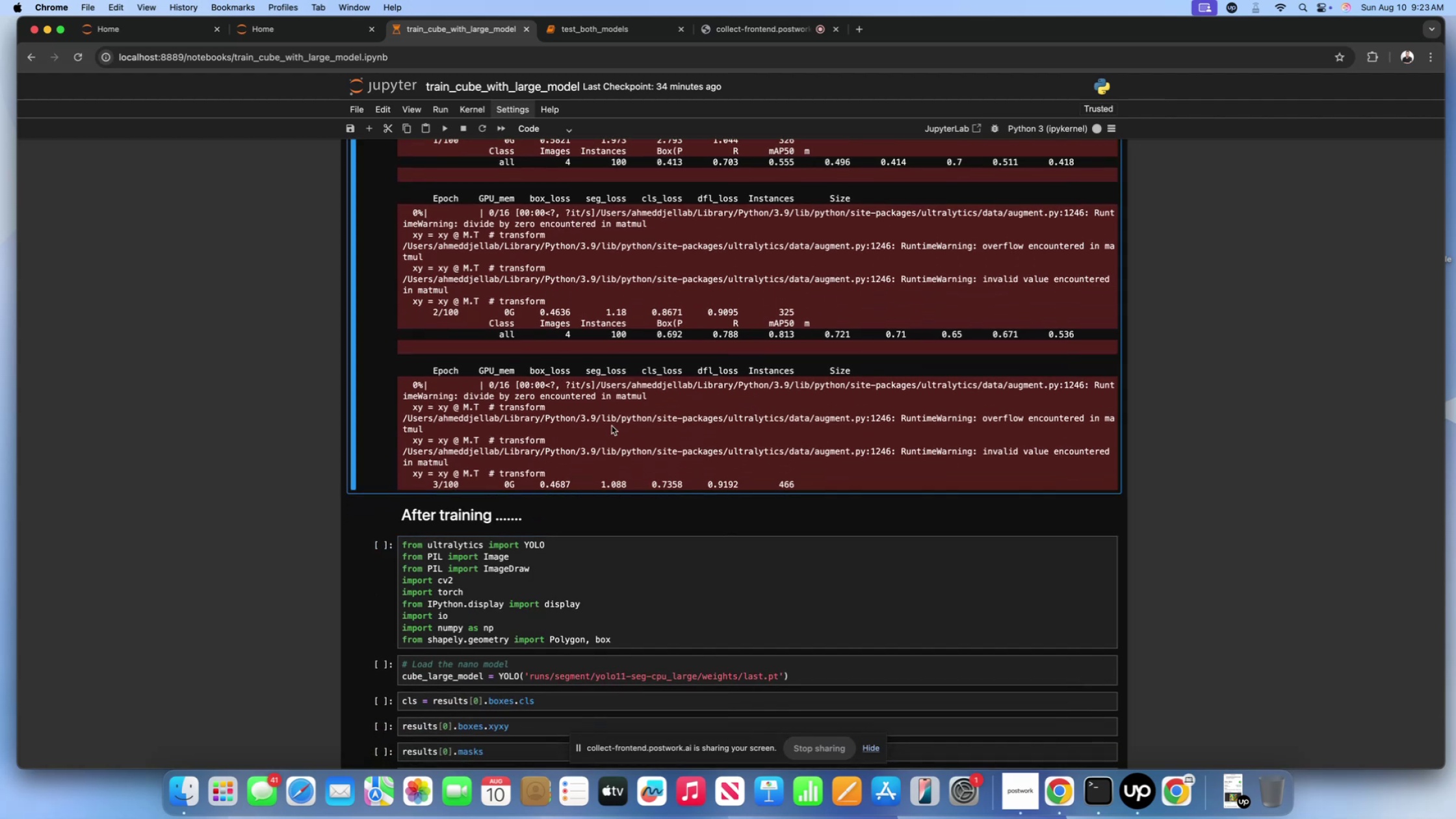 
scroll: coordinate [612, 426], scroll_direction: down, amount: 2.0
 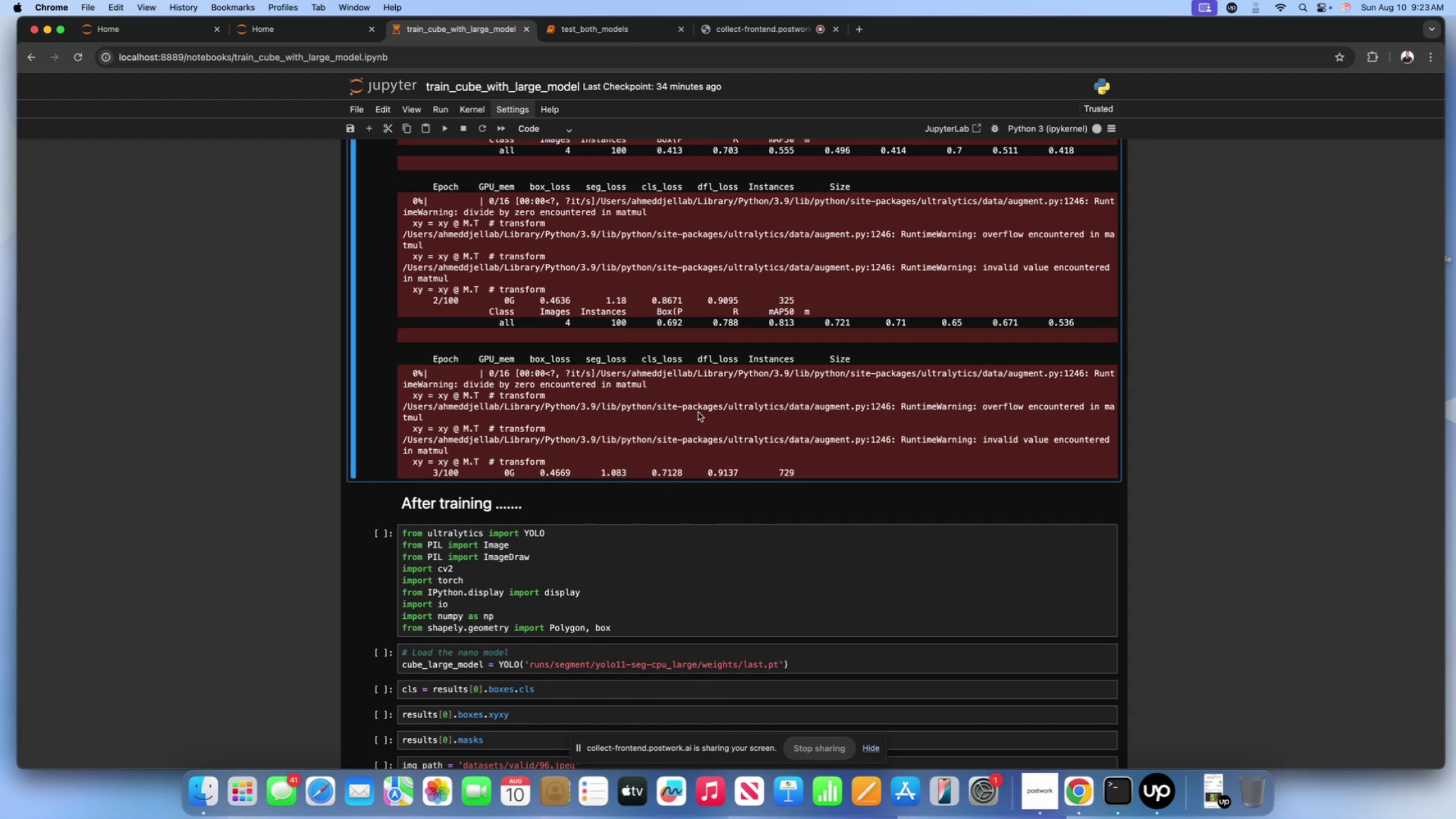 
wait(41.29)
 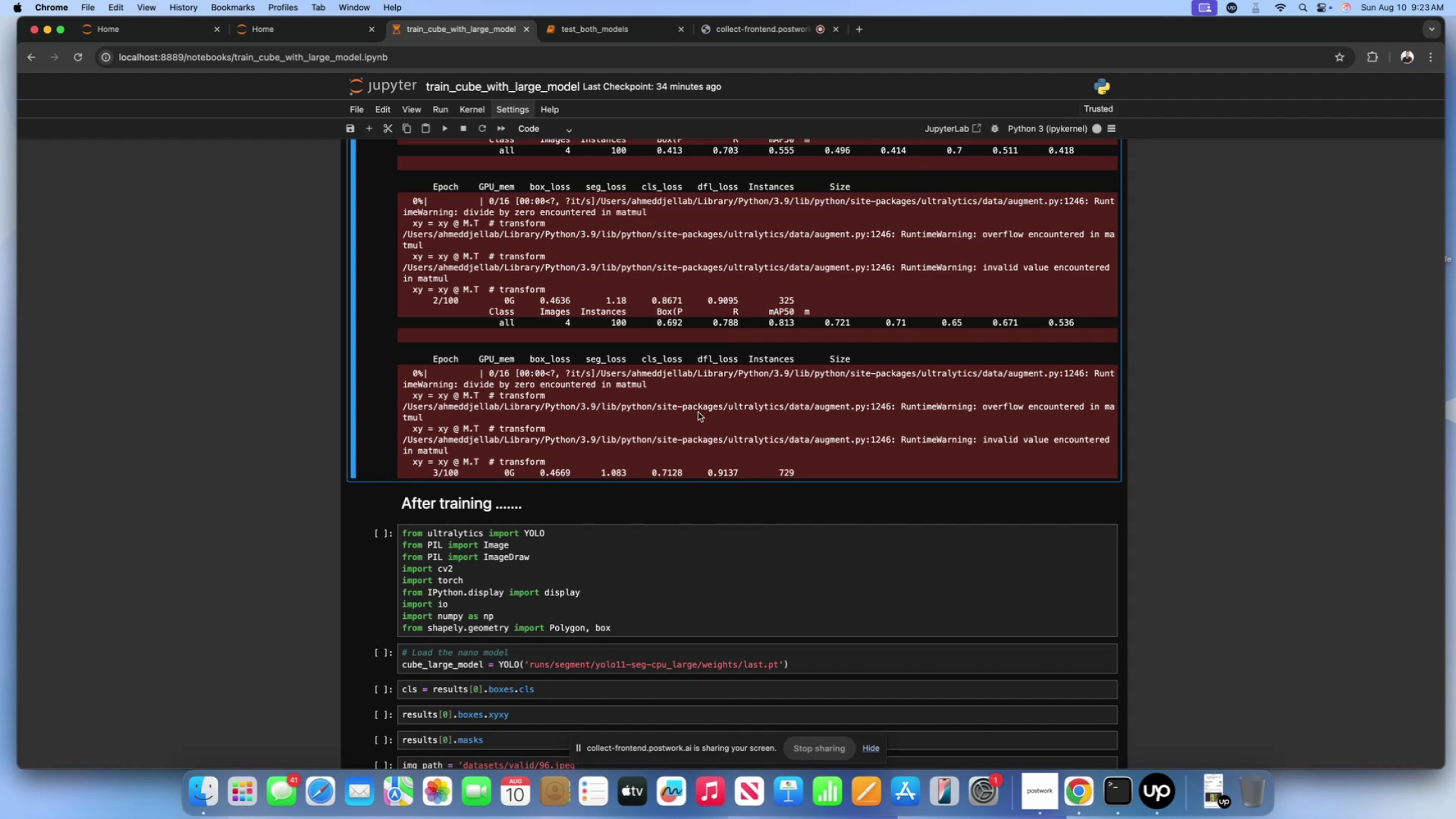 
left_click([625, 32])
 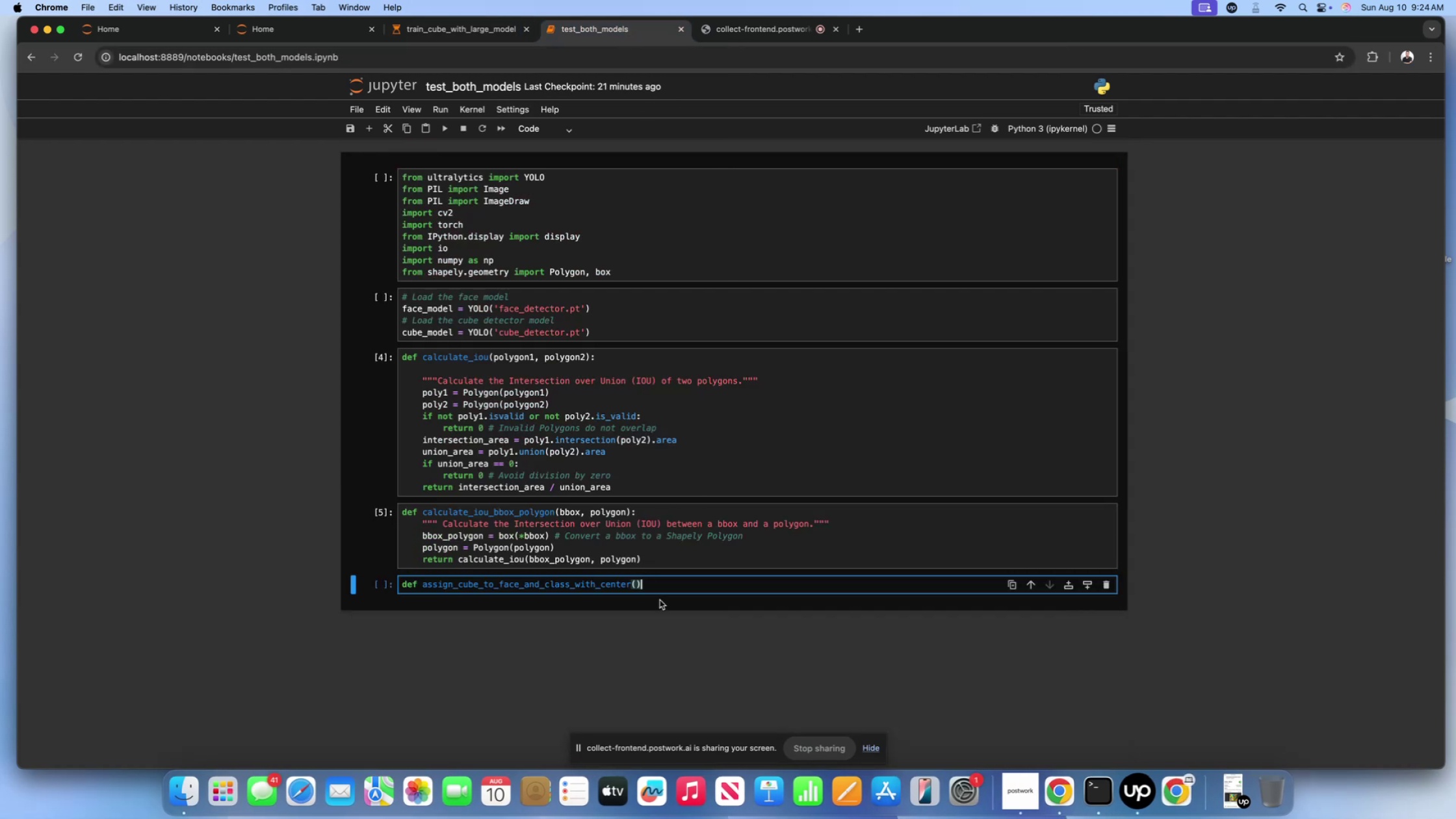 
left_click([636, 588])
 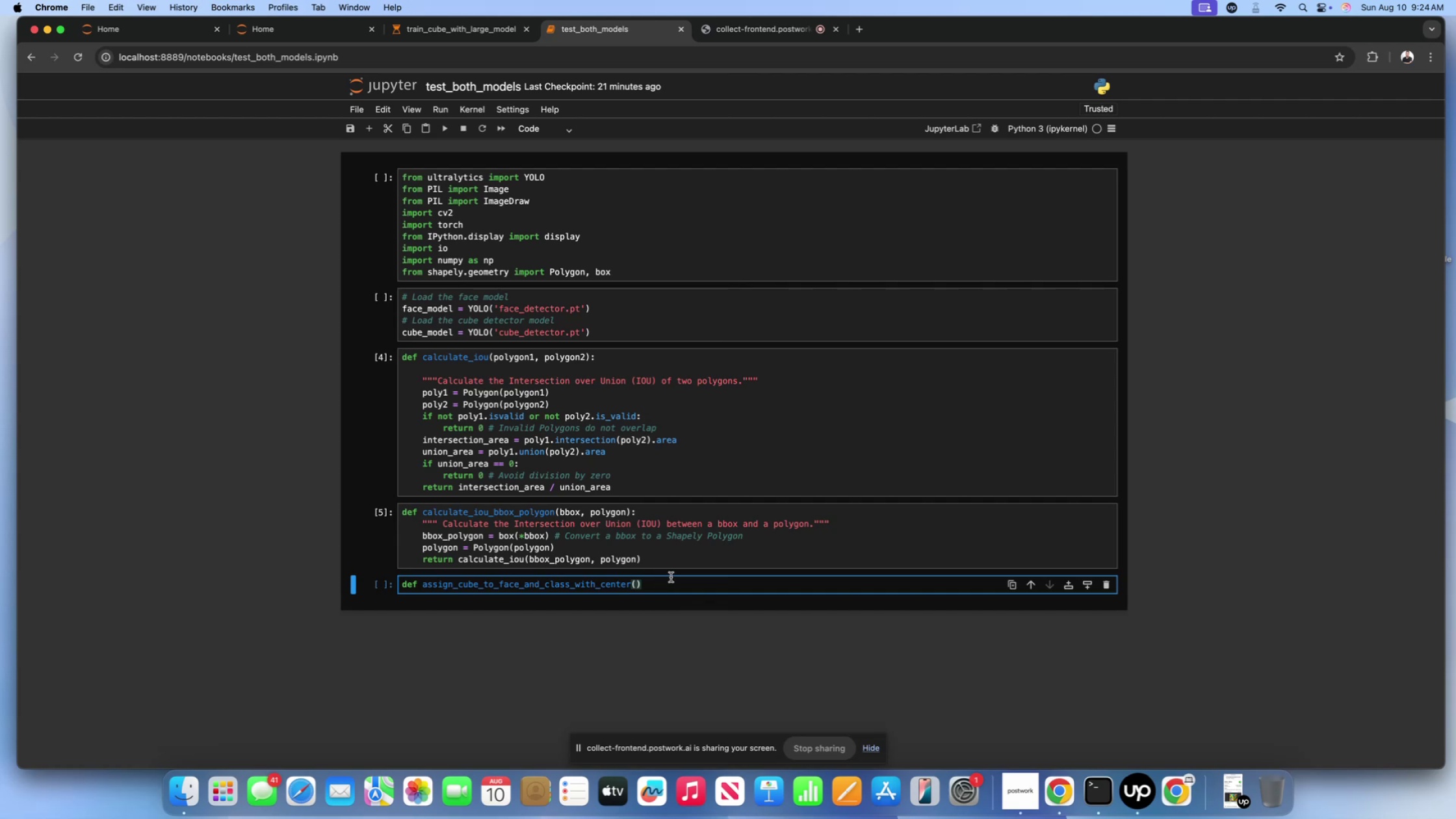 
type(cube_polygons, )
 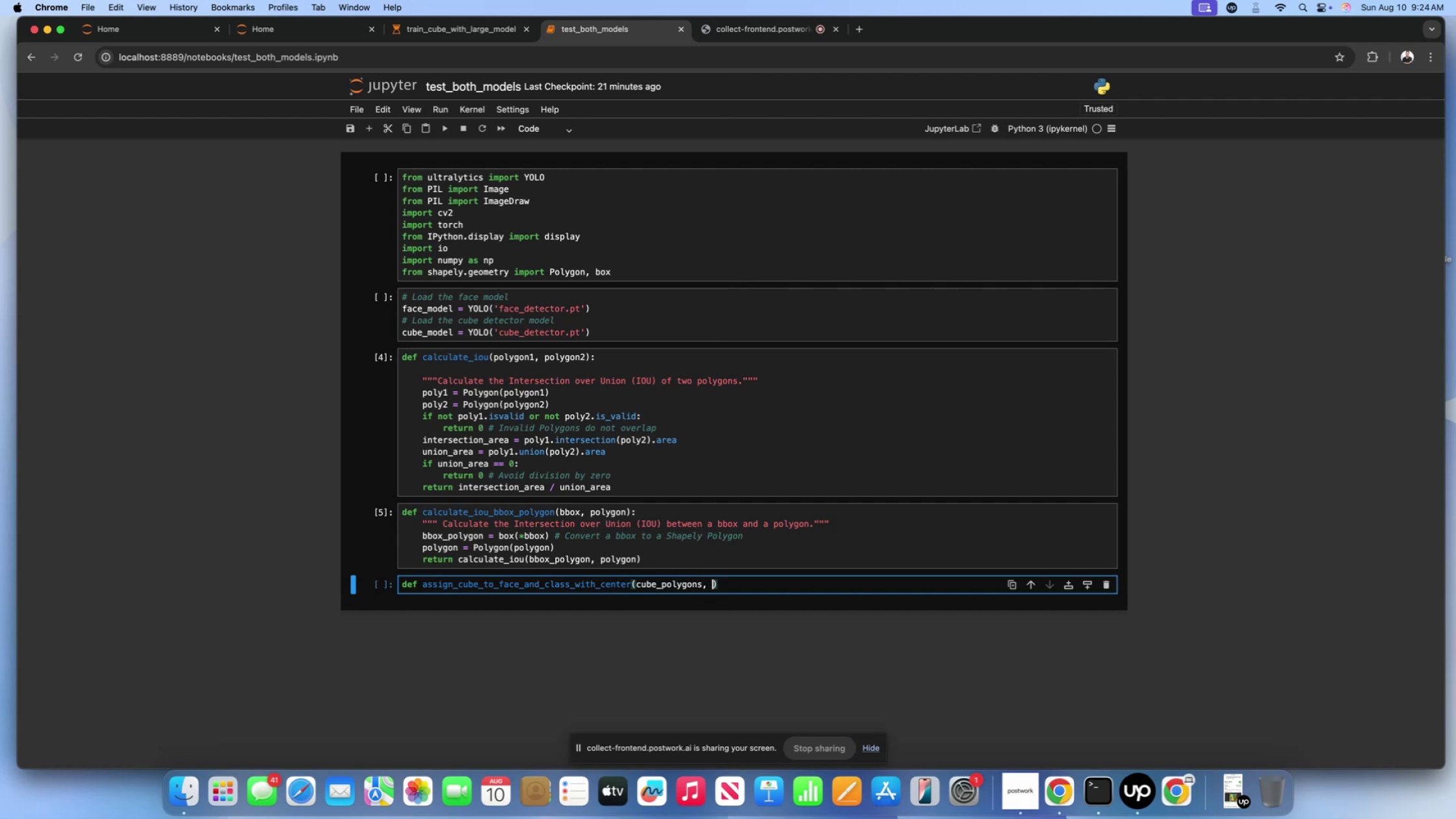 
wait(9.46)
 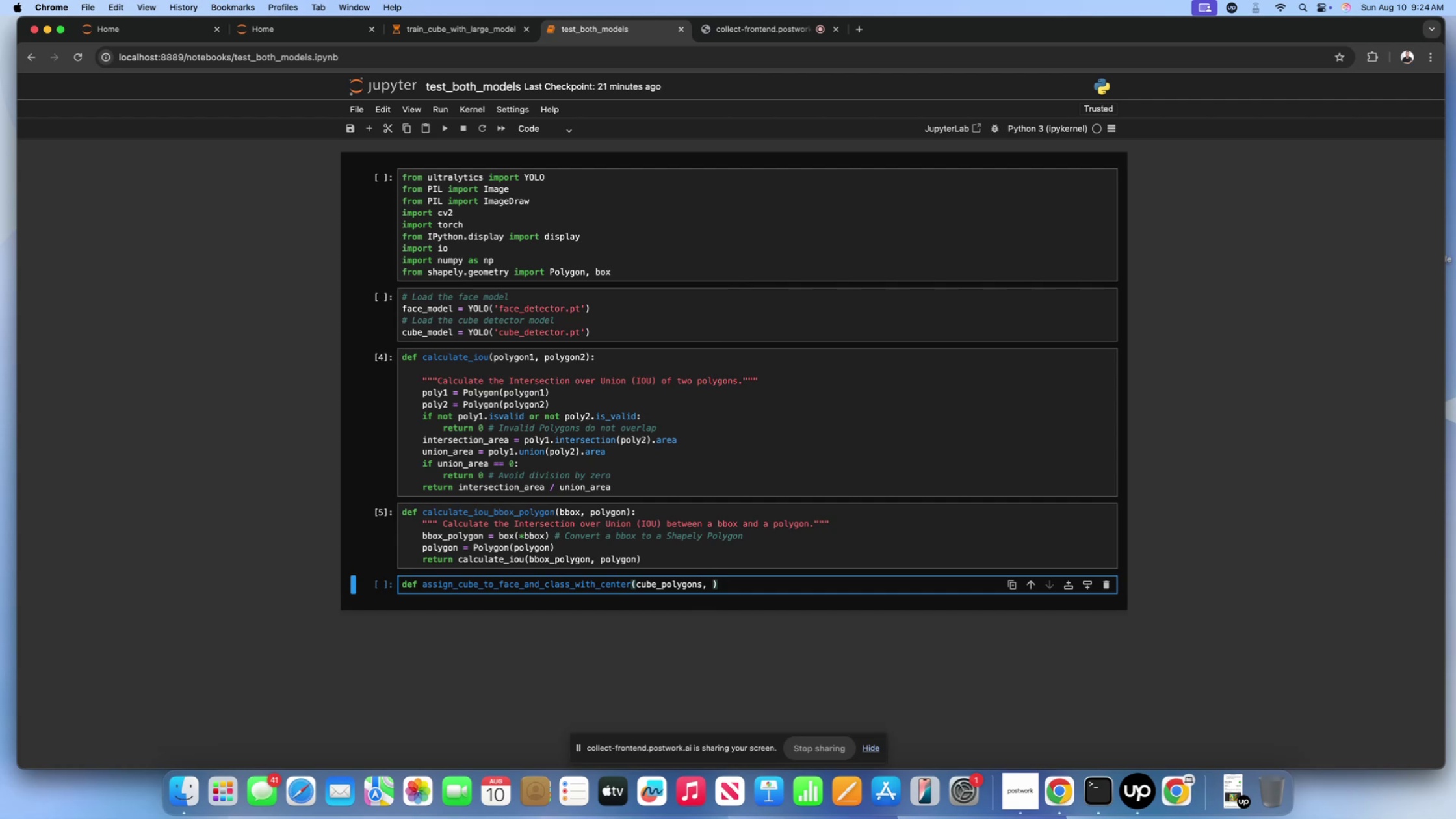 
left_click([666, 549])
 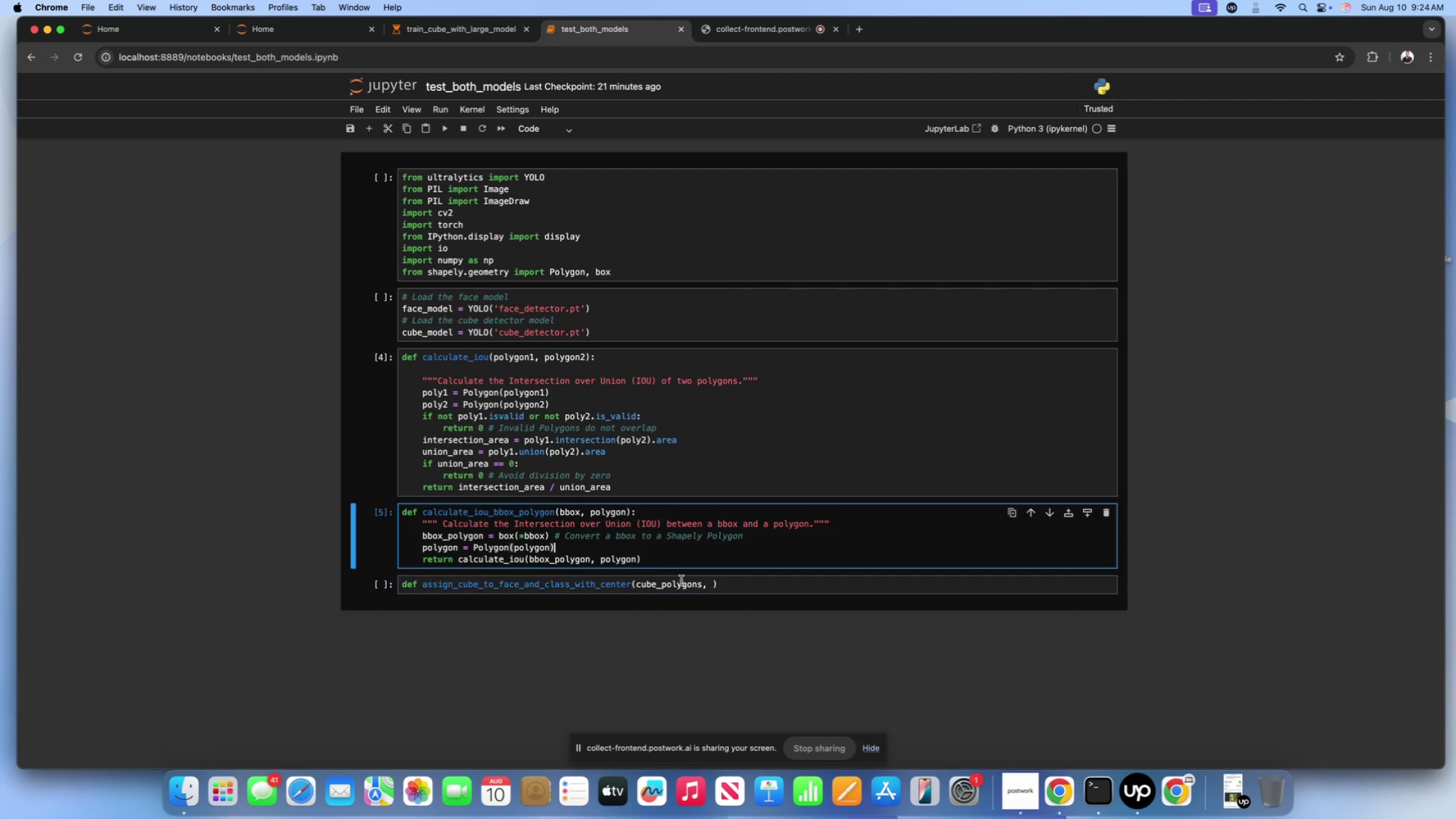 
left_click([681, 582])
 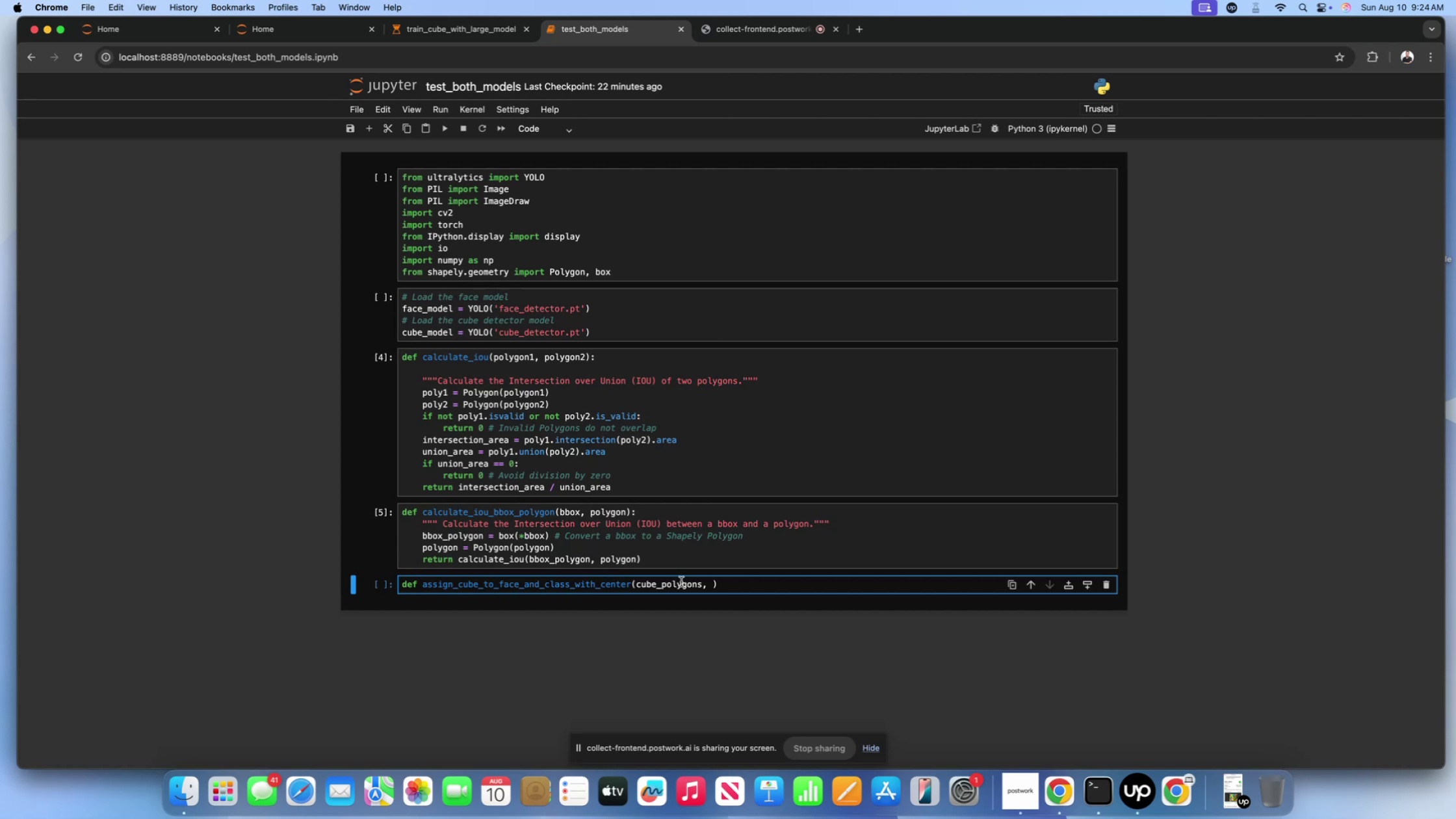 
wait(30.73)
 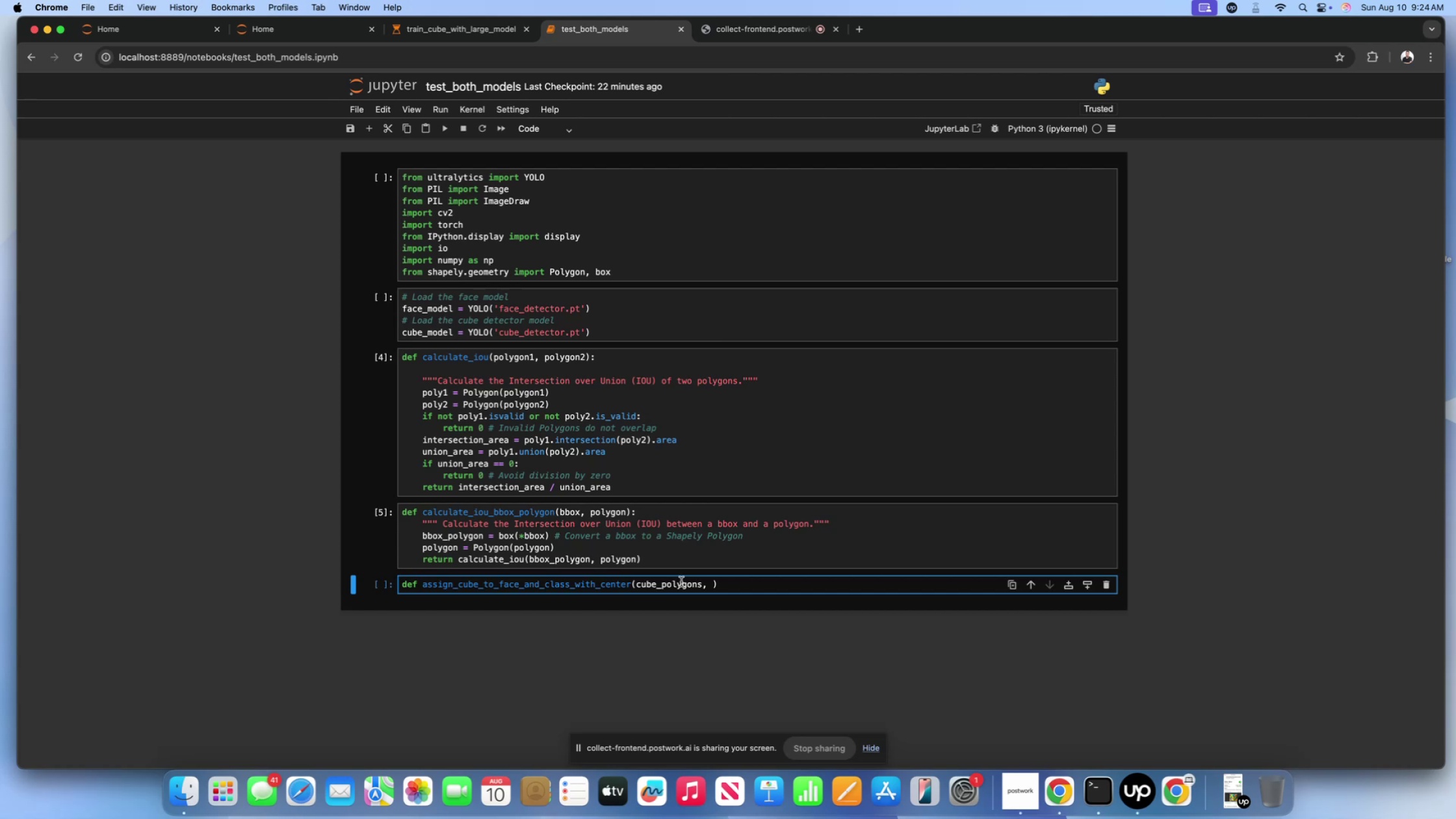 
left_click([712, 588])
 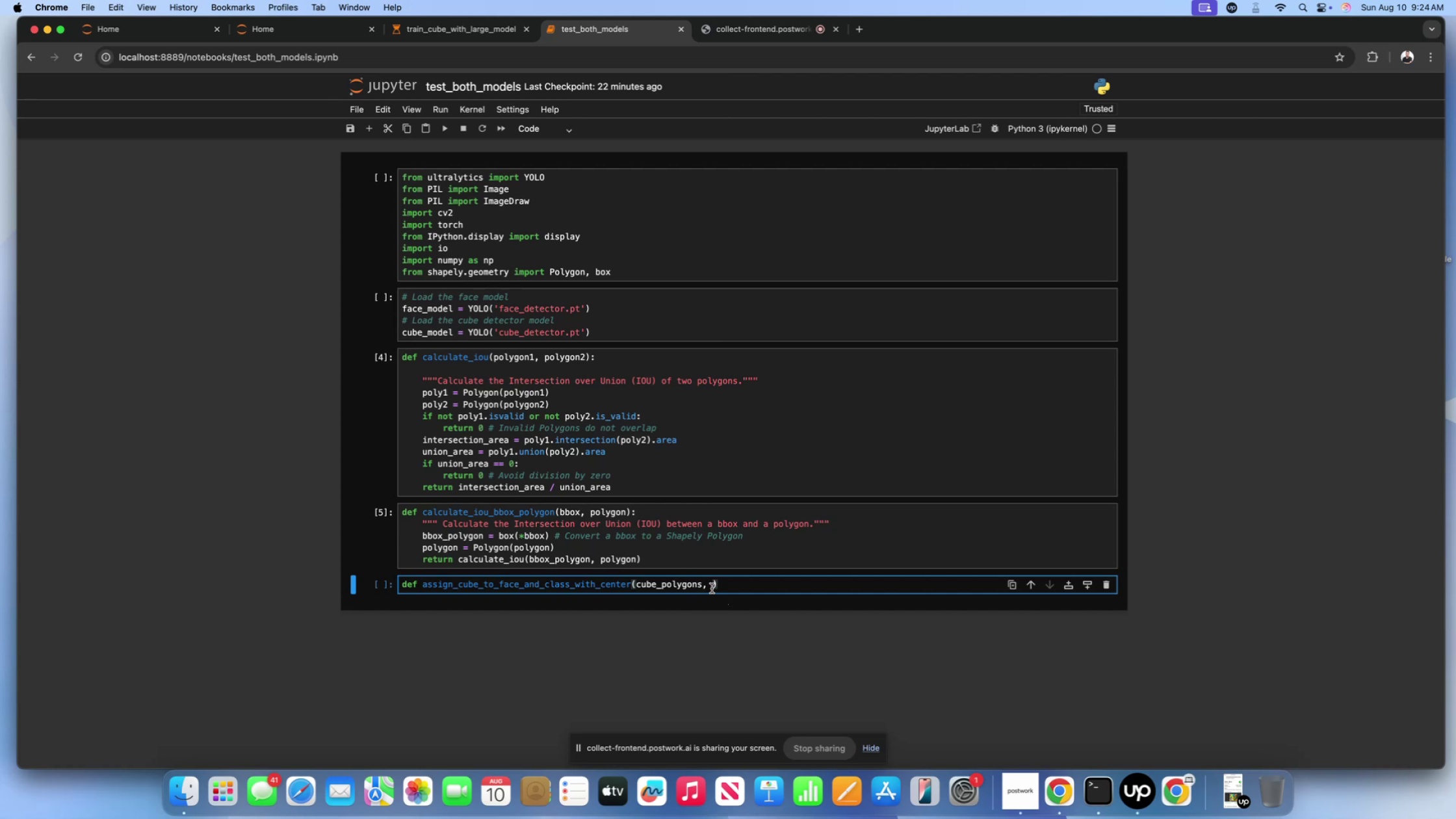 
type(face_polygons, )
 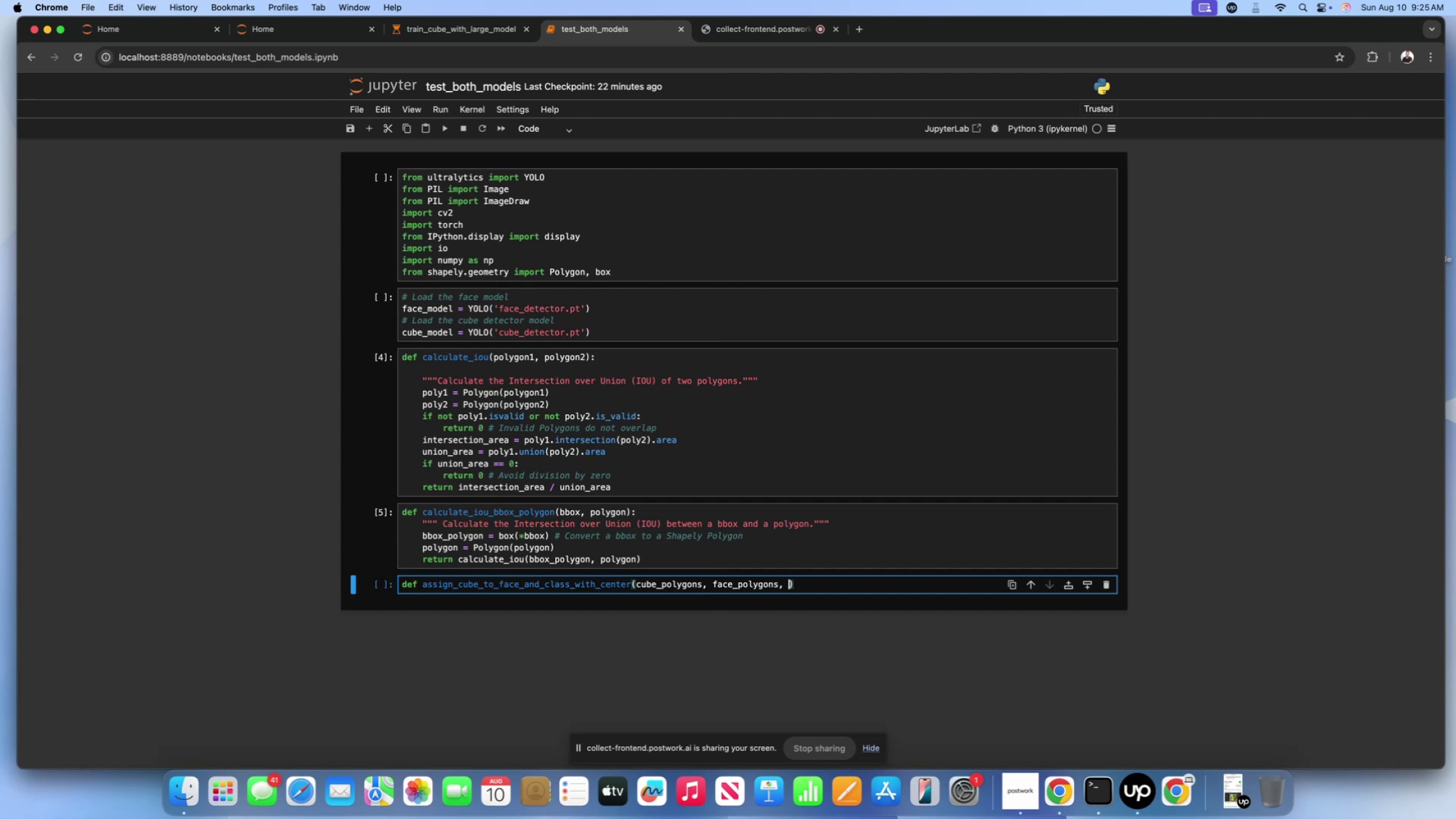 
wait(20.21)
 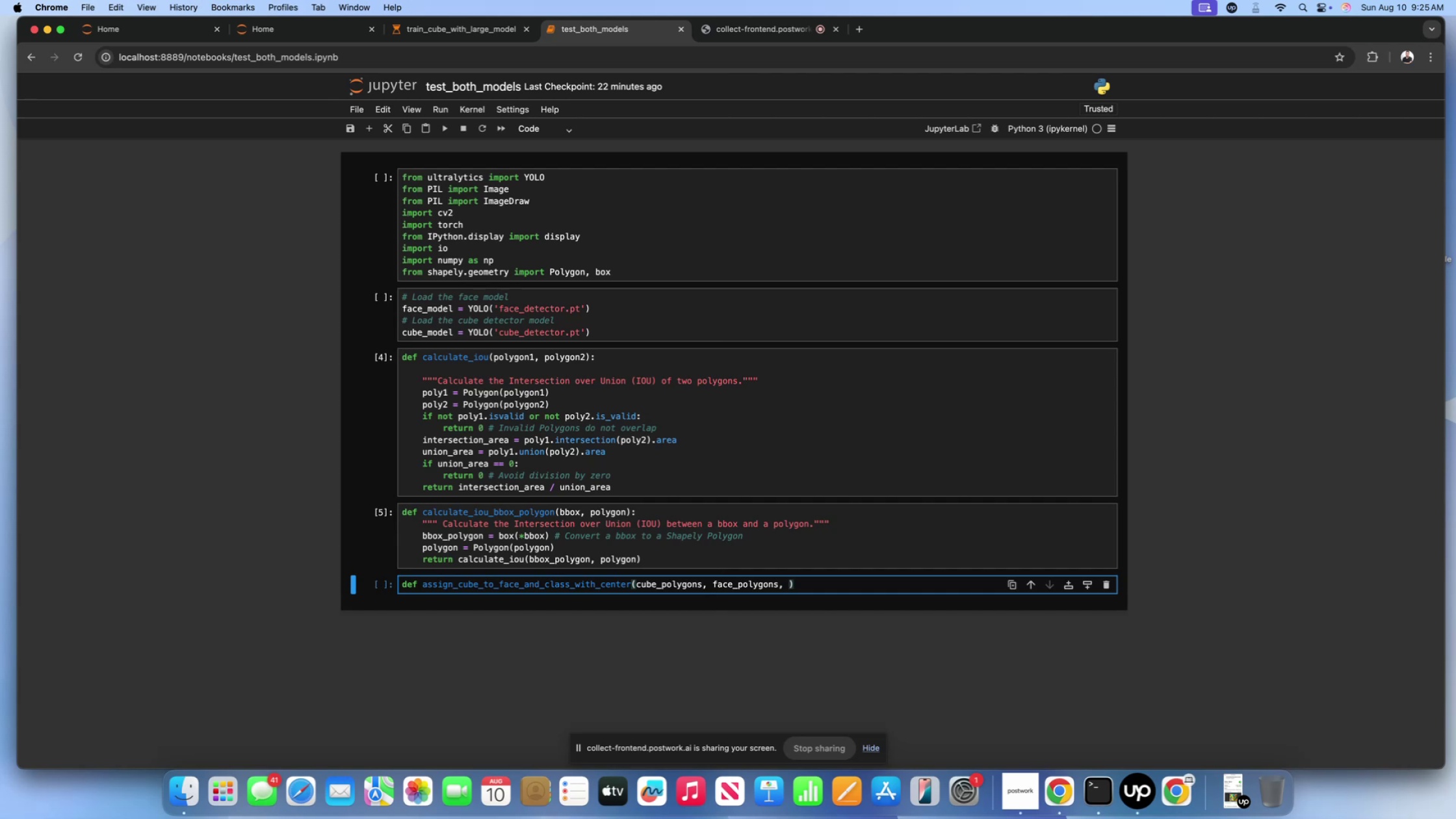 
type(cube_bboxes, cube_classes, class_names)
 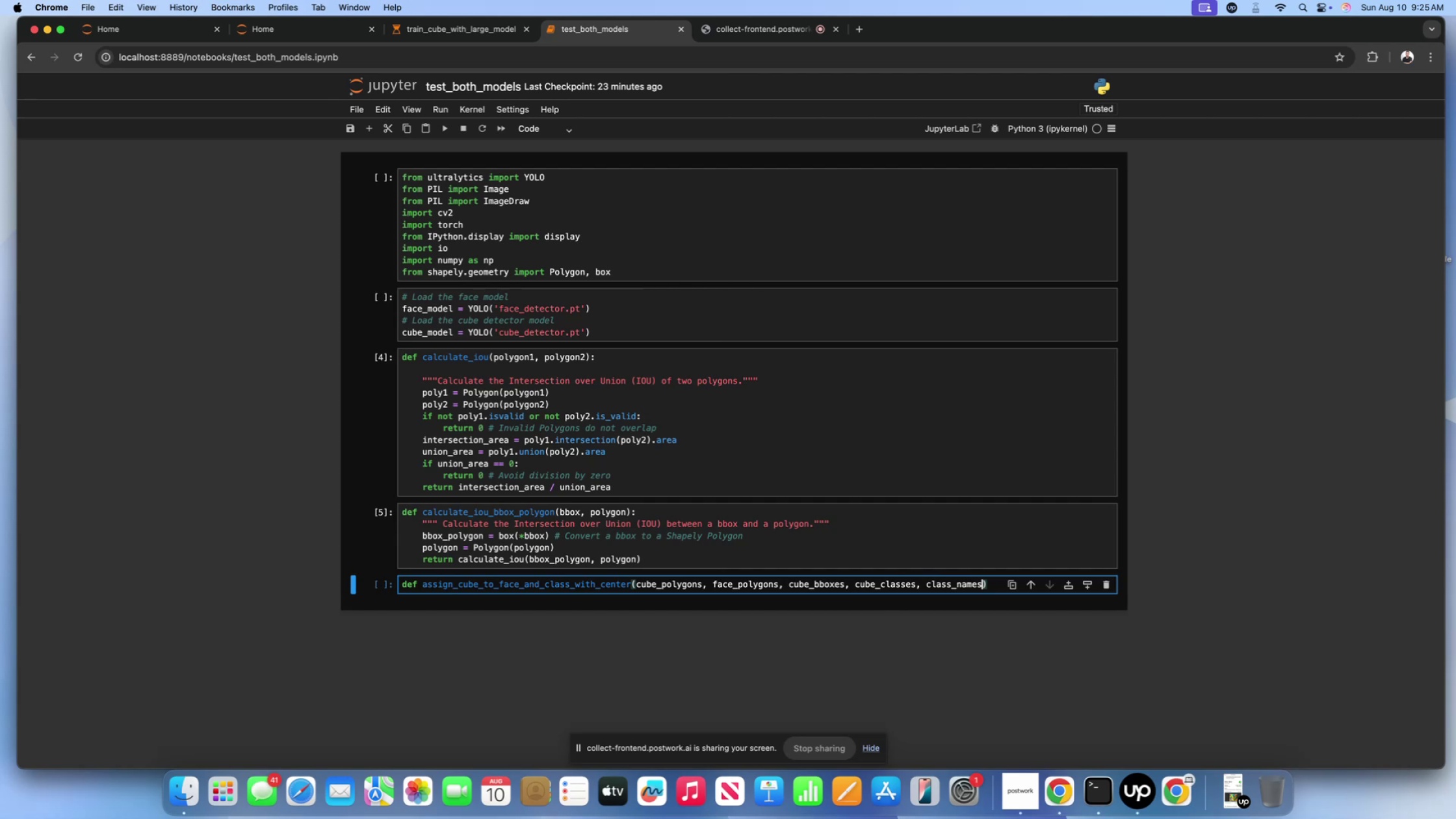 
key(ArrowRight)
 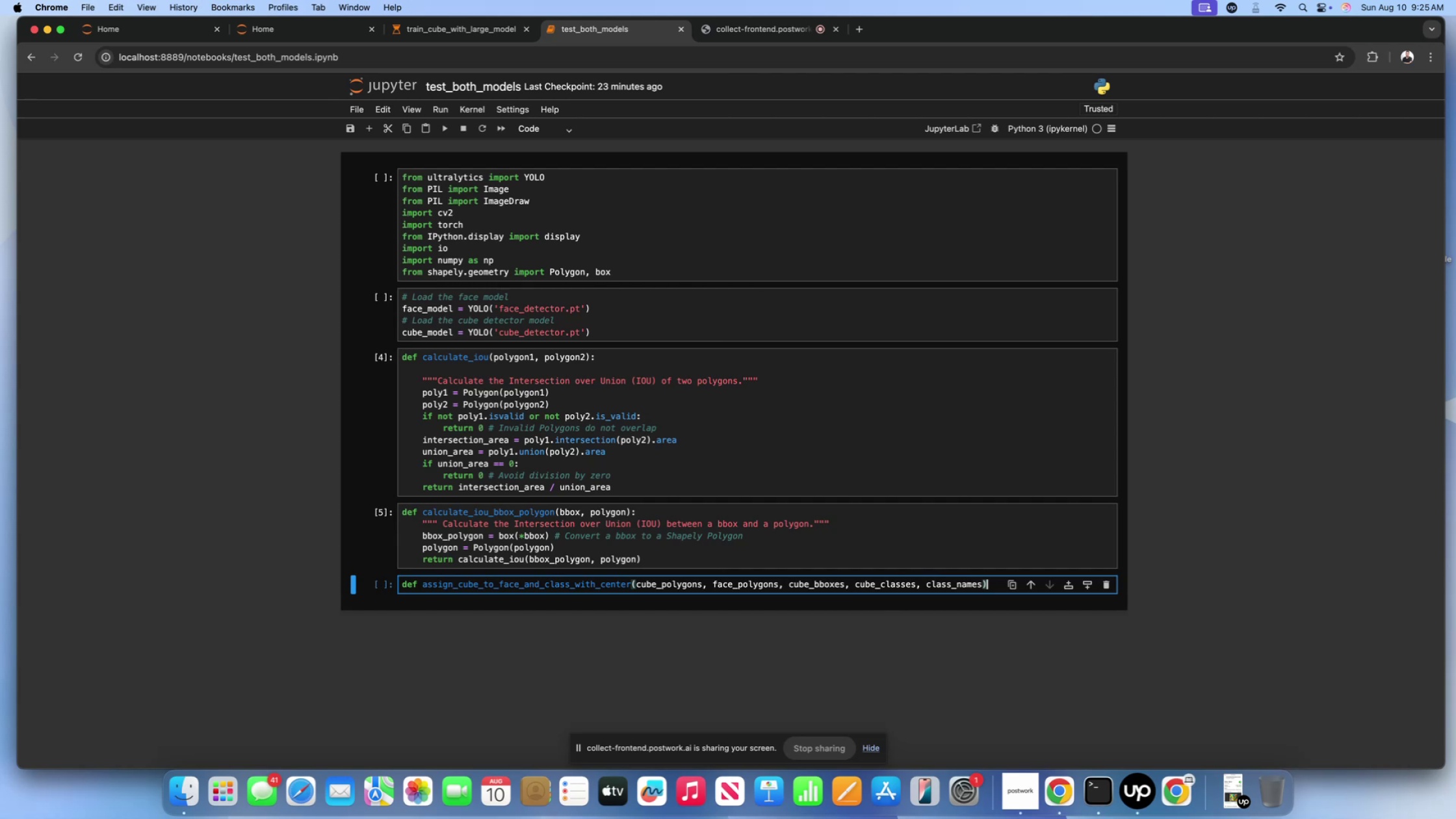 
key(Shift+ShiftLeft)
 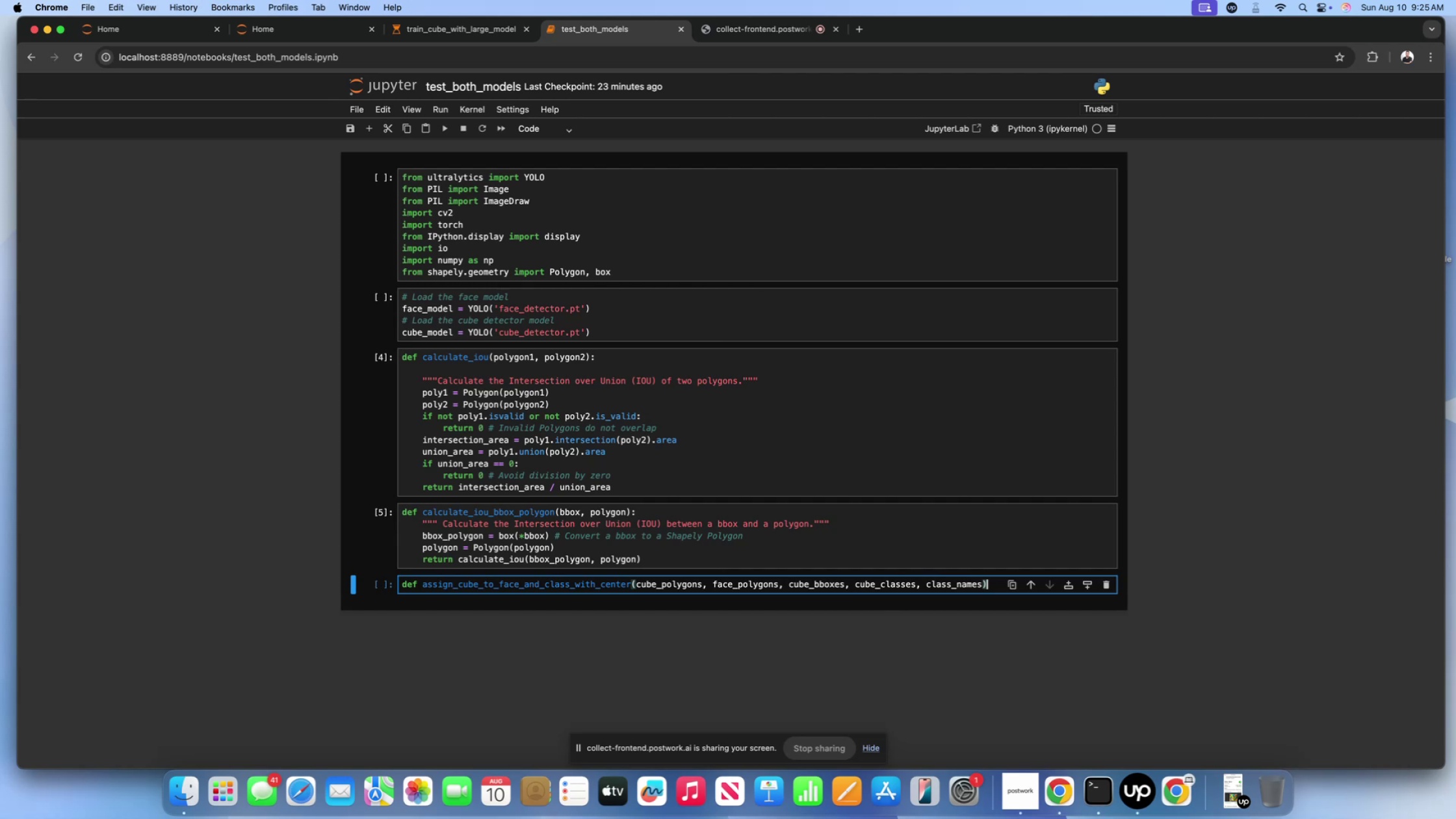 
key(Shift+ShiftLeft)
 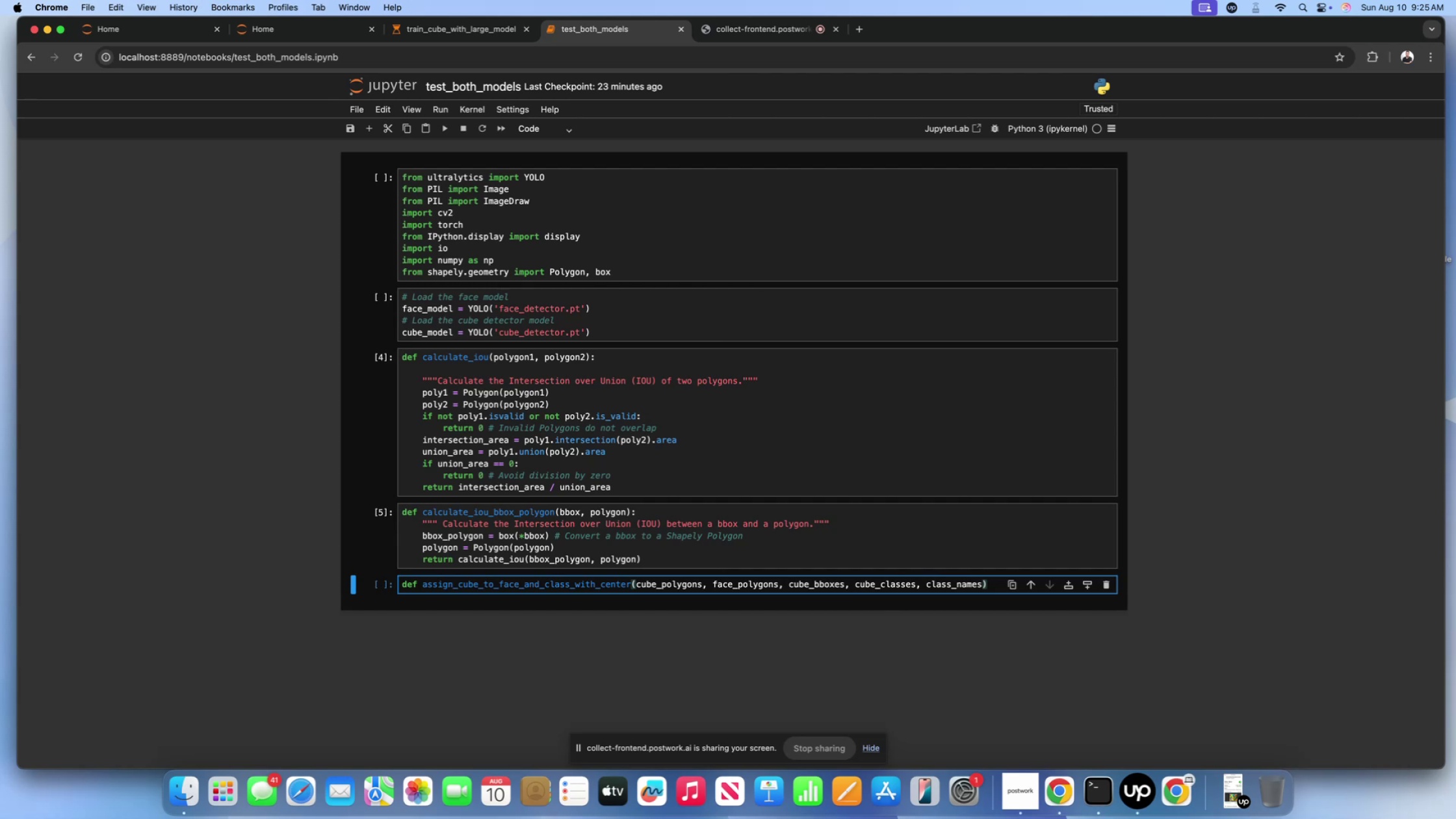 
key(Shift+Semicolon)
 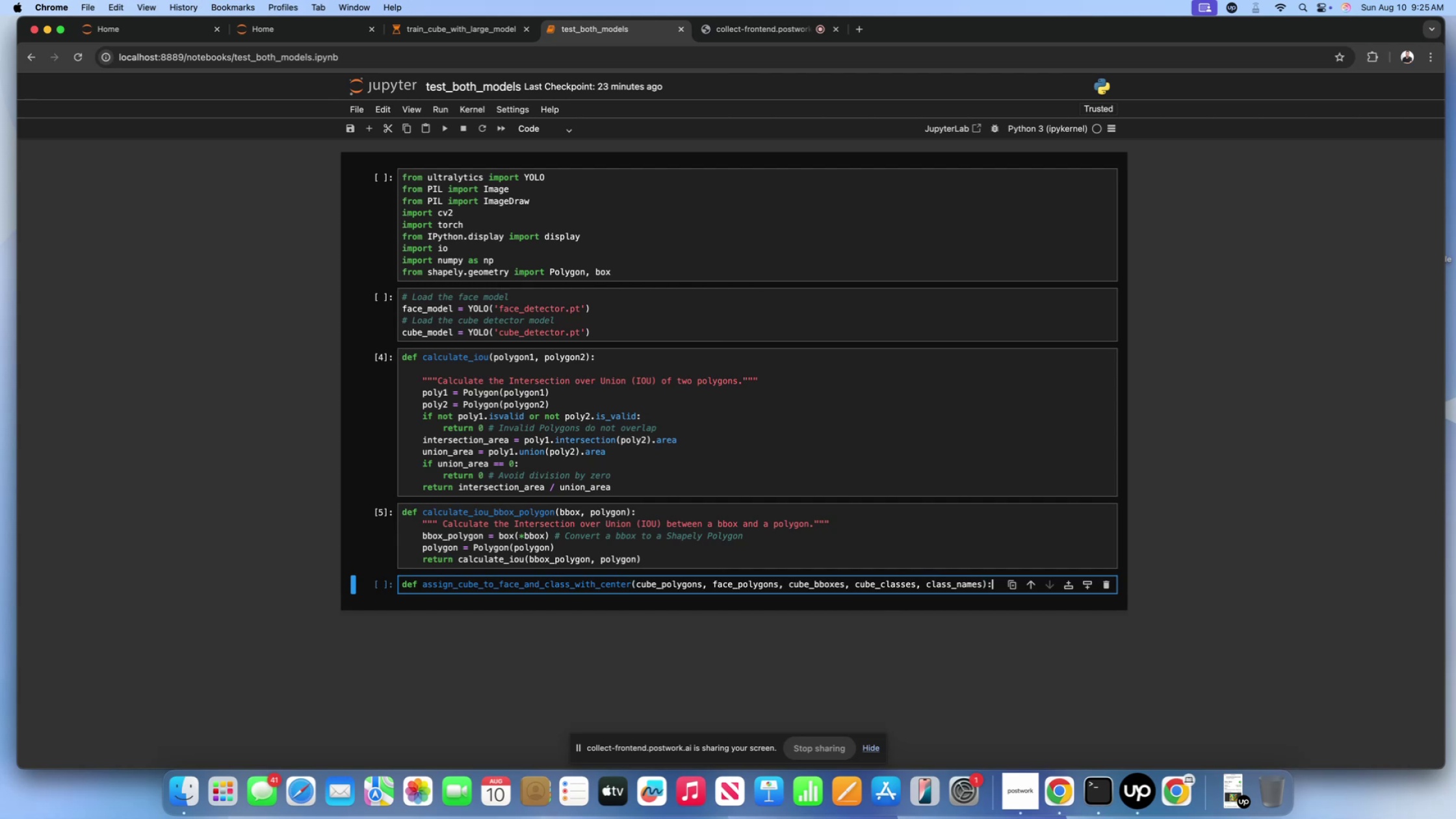 
key(Enter)
 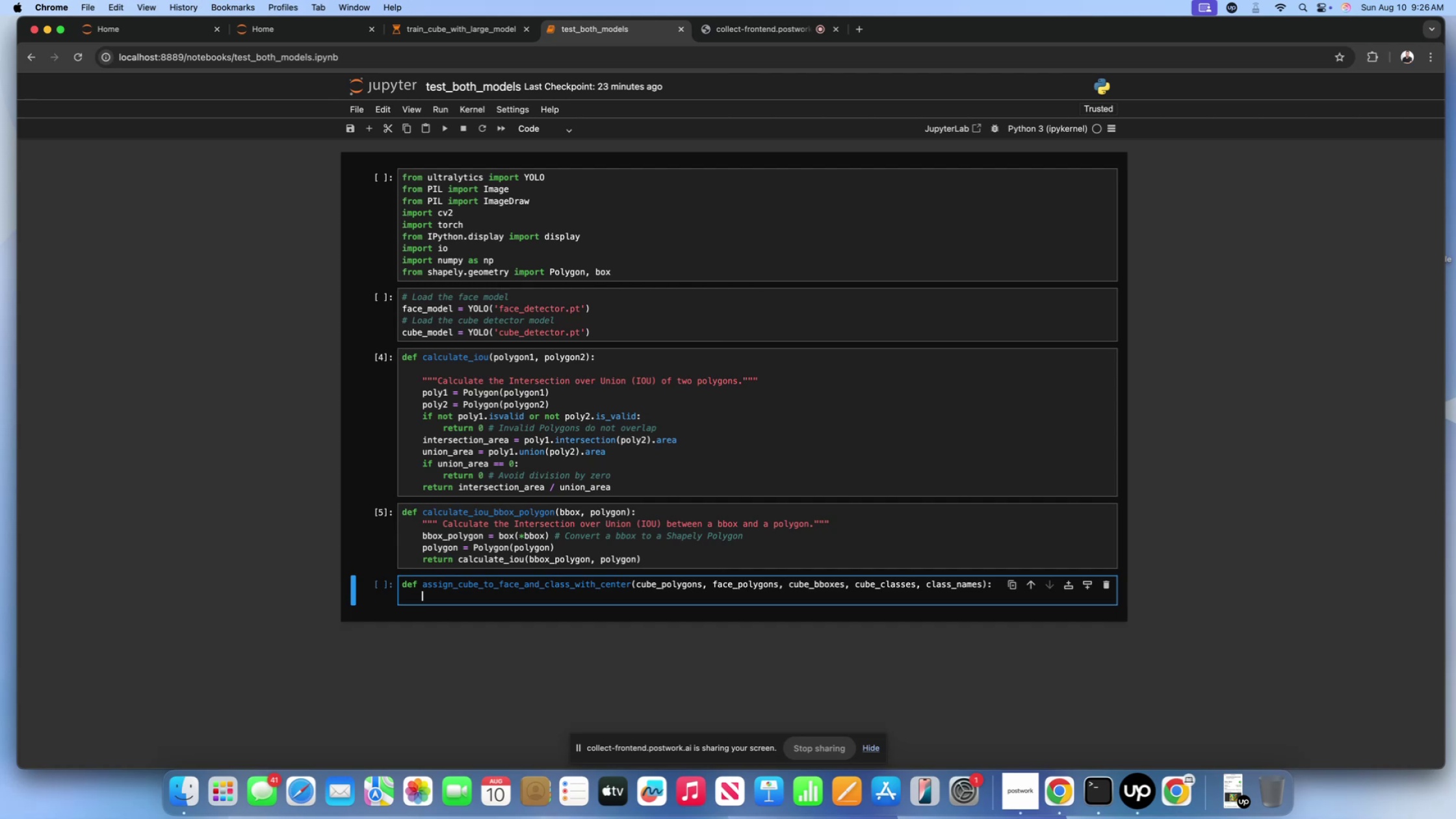 
wait(30.75)
 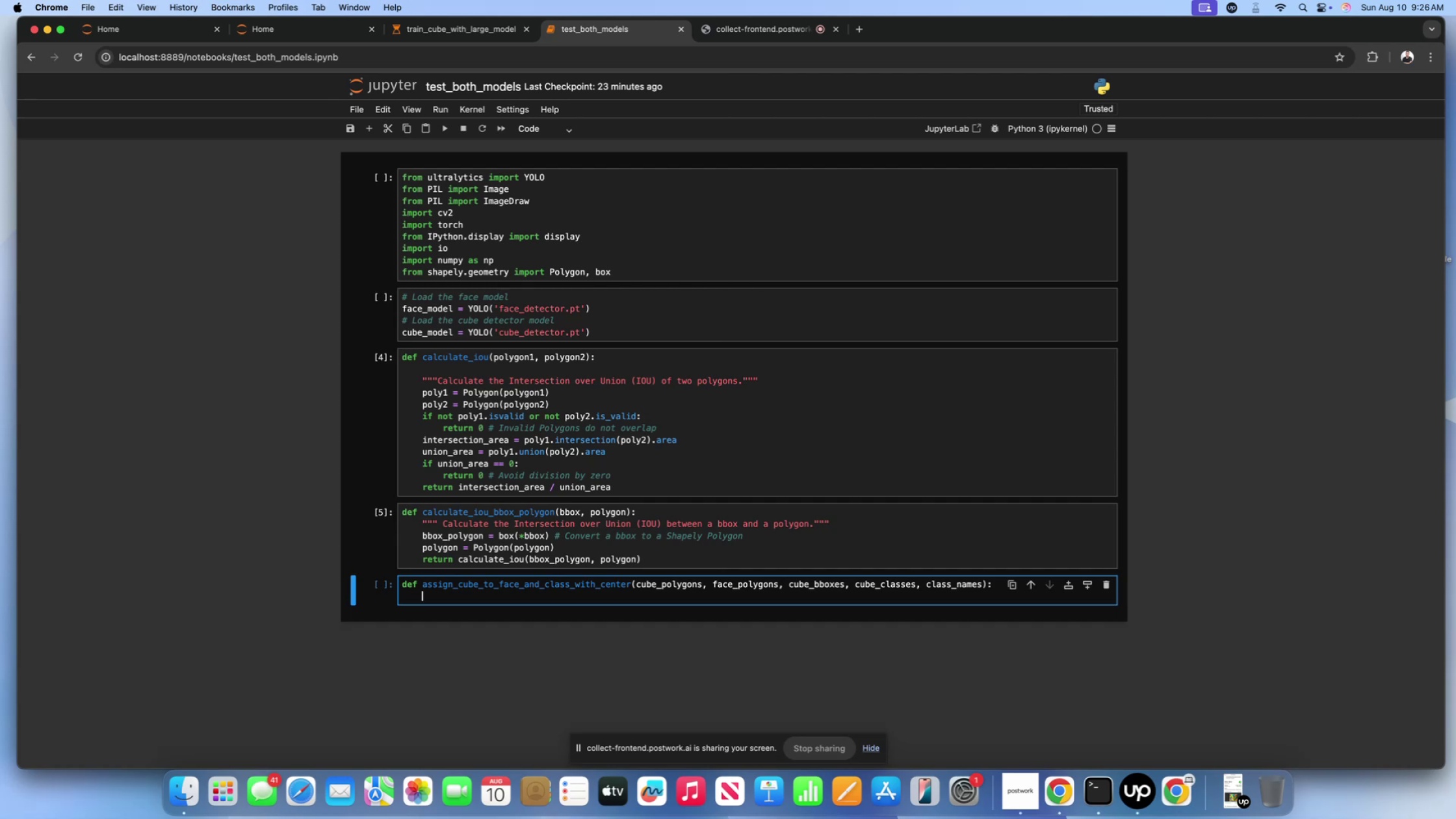 
type(face_groupa)
key(Backspace)
type(s = )
 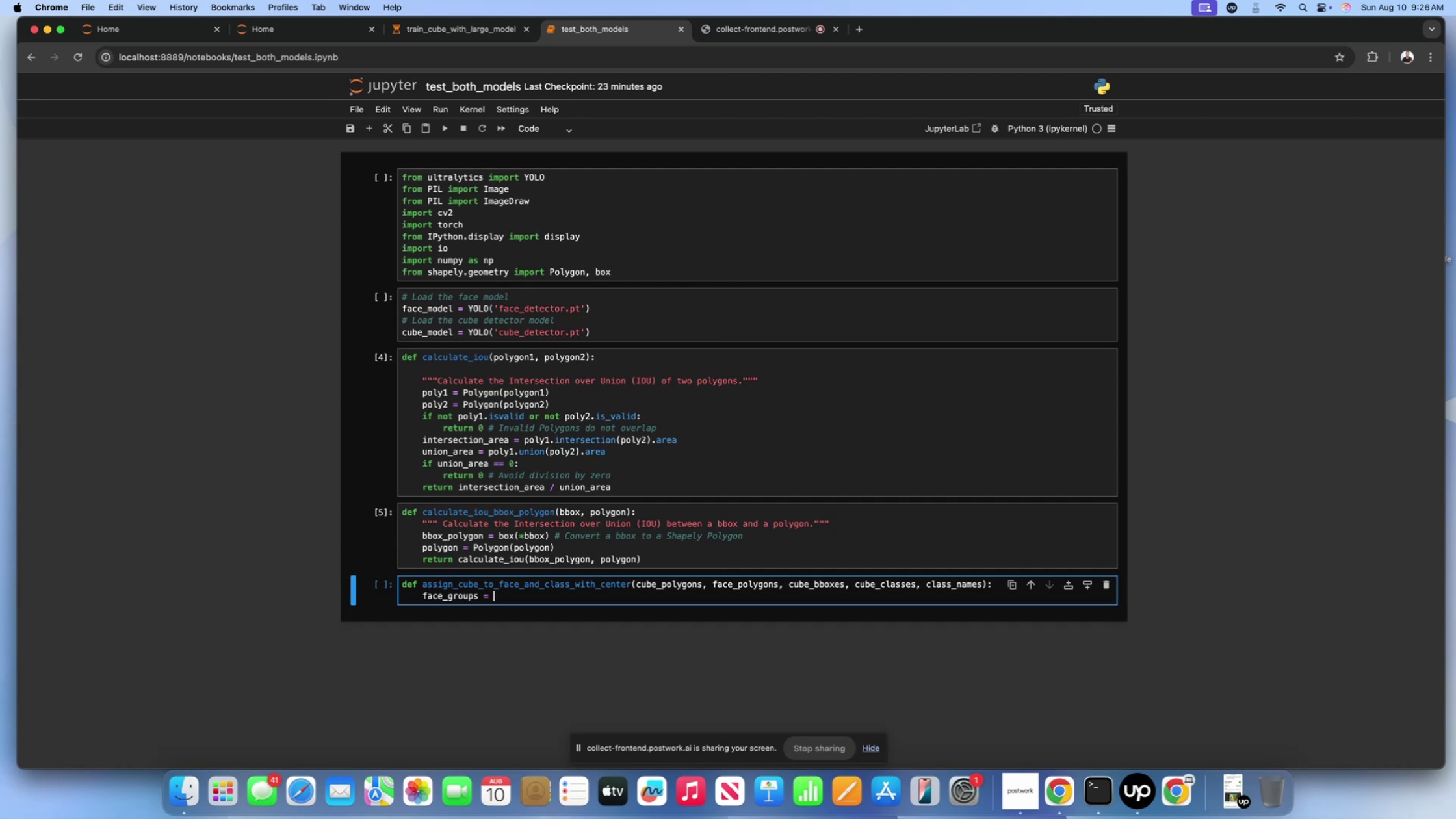 
key(Shift+BracketLeft)
 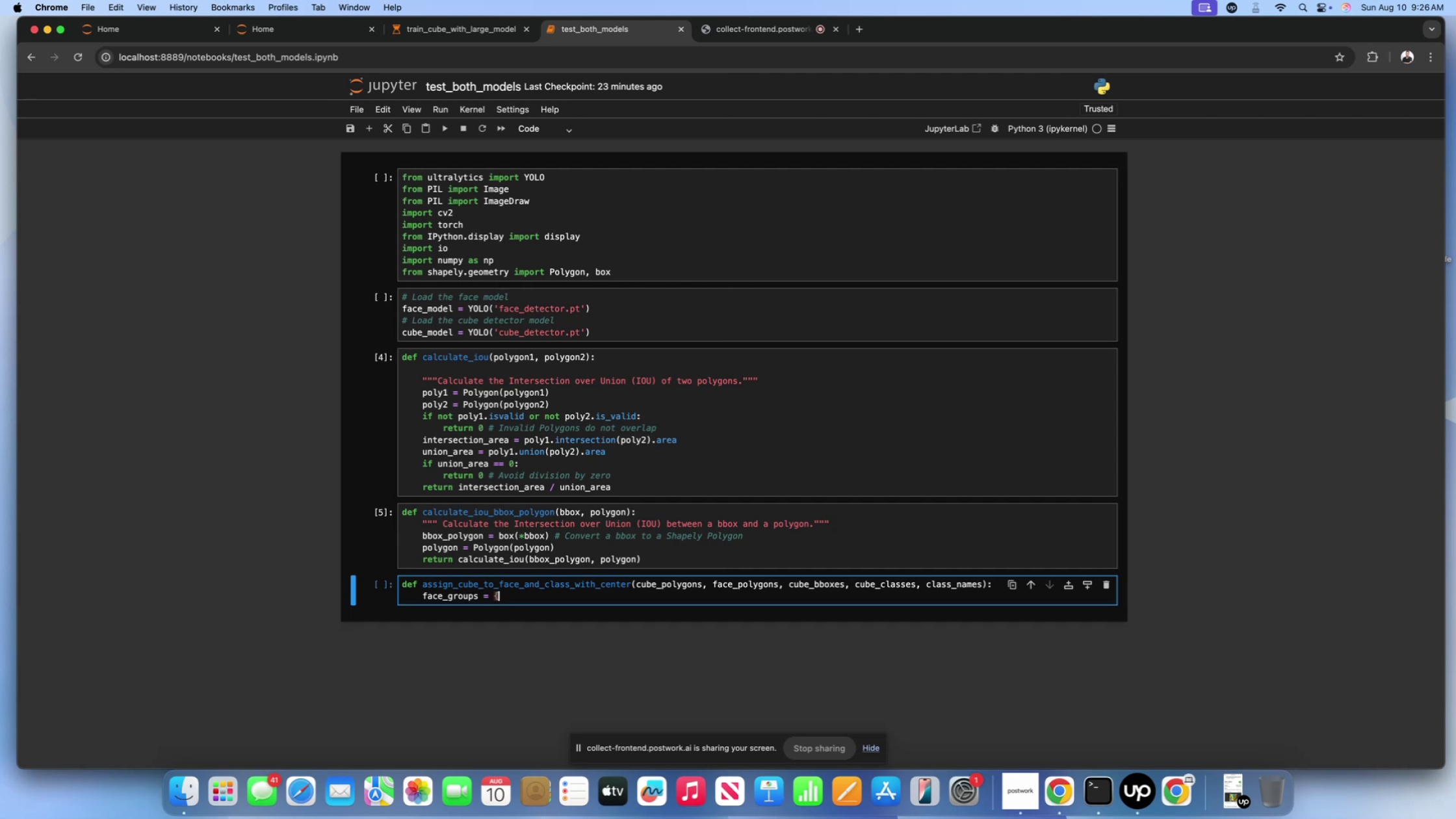 
key(Shift+ShiftLeft)
 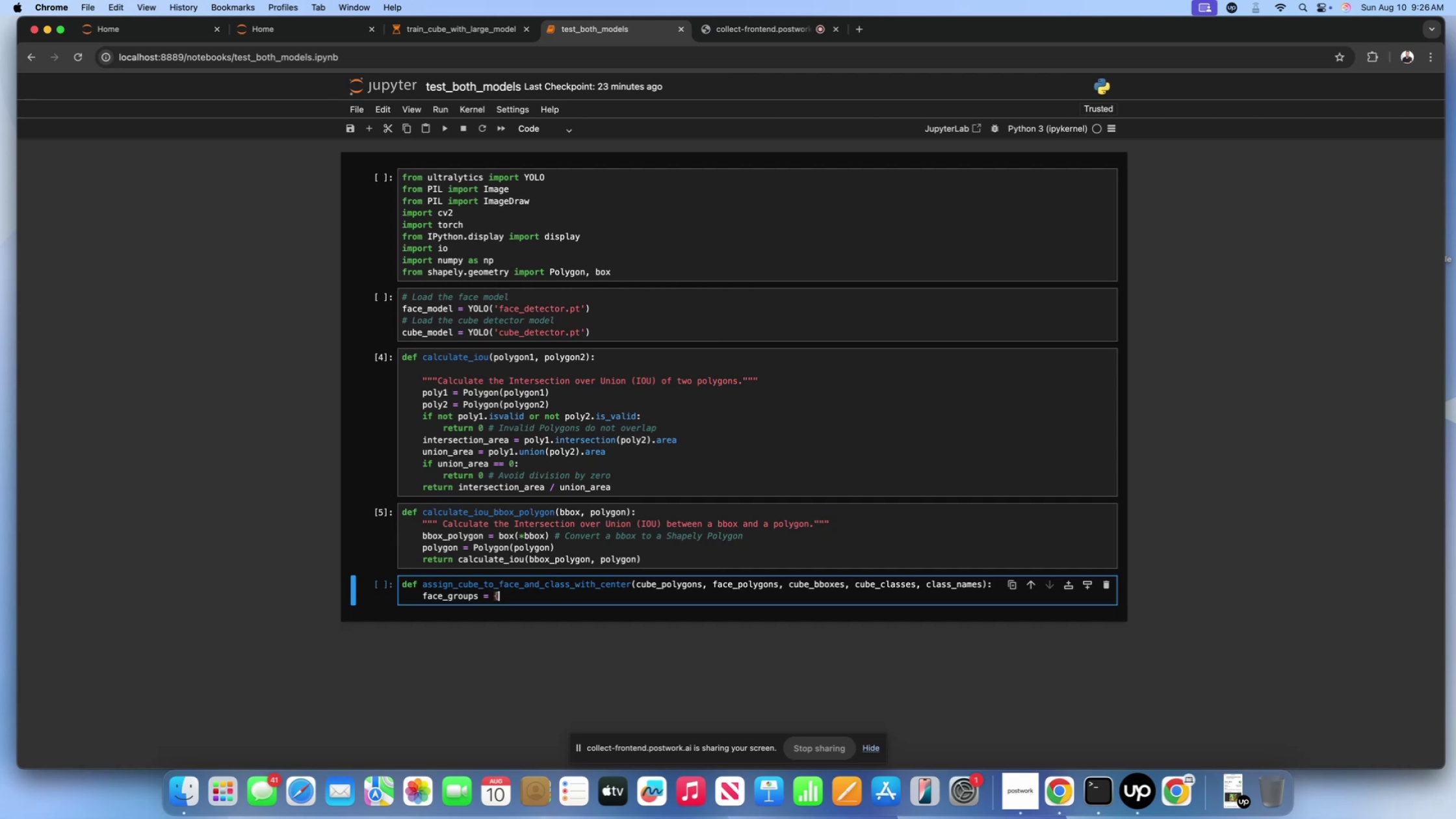 
key(Shift+BracketRight)
 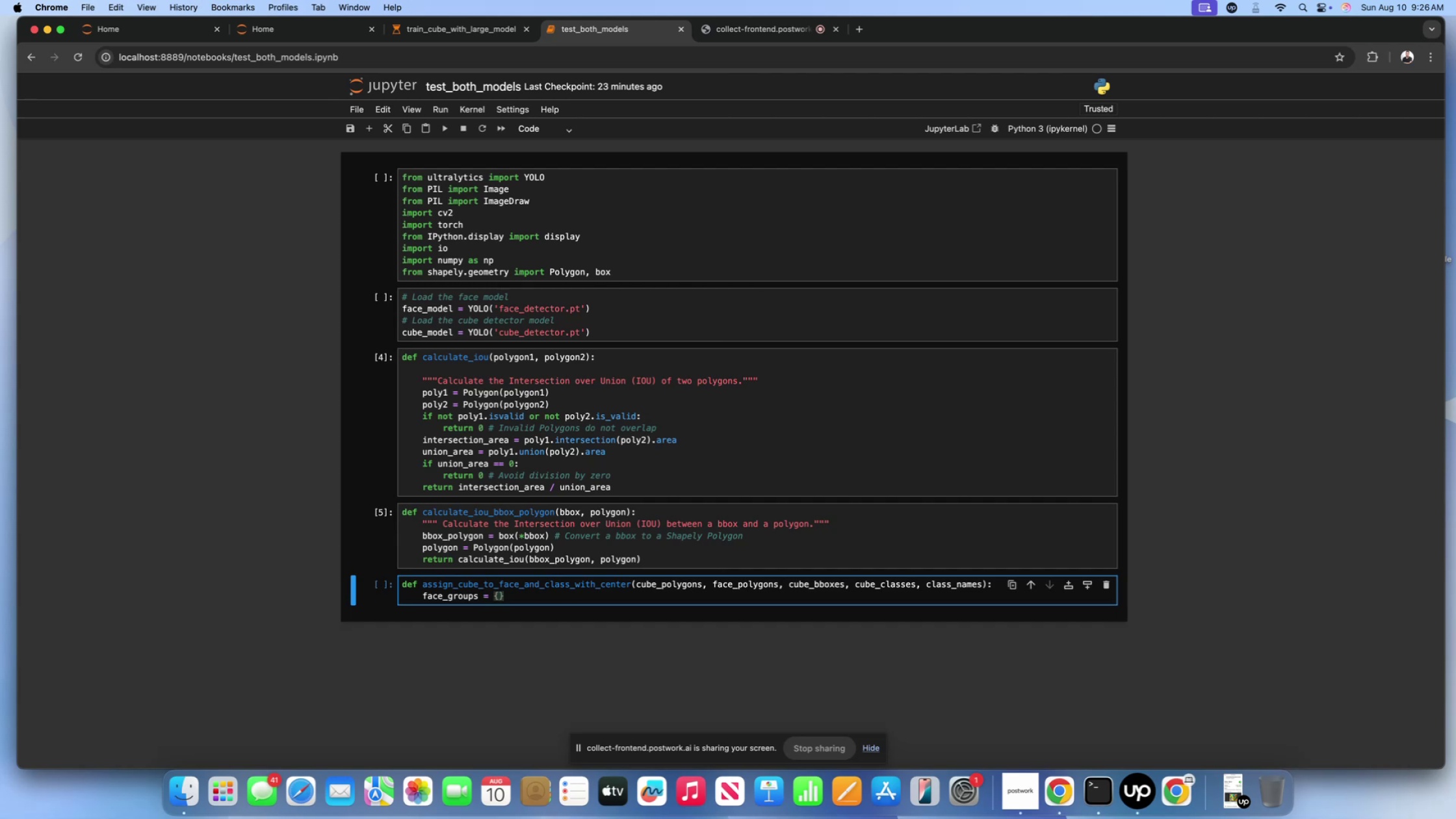 
key(ArrowLeft)
 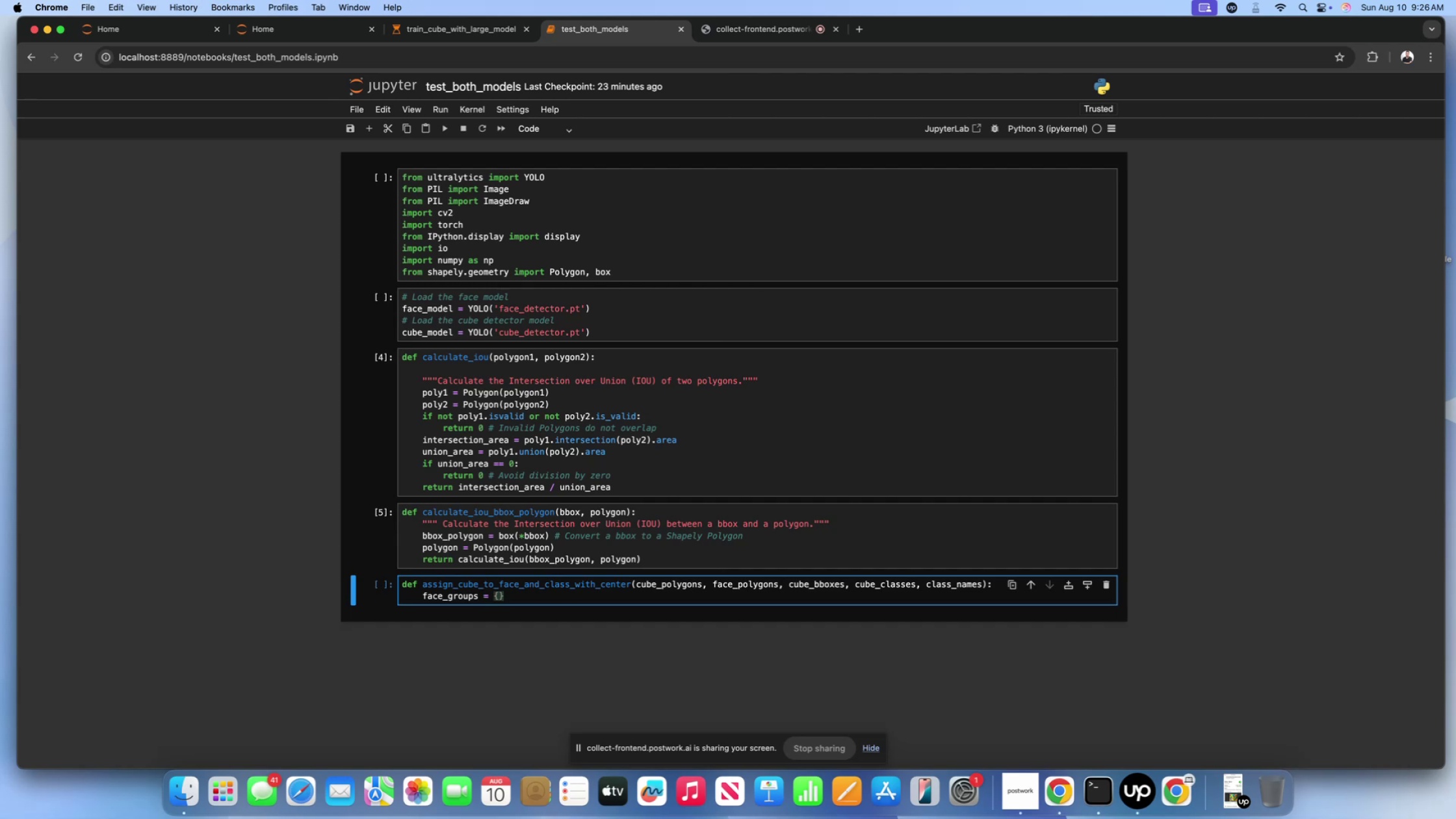 
type(i: {)
key(Backspace)
type([] for i })
 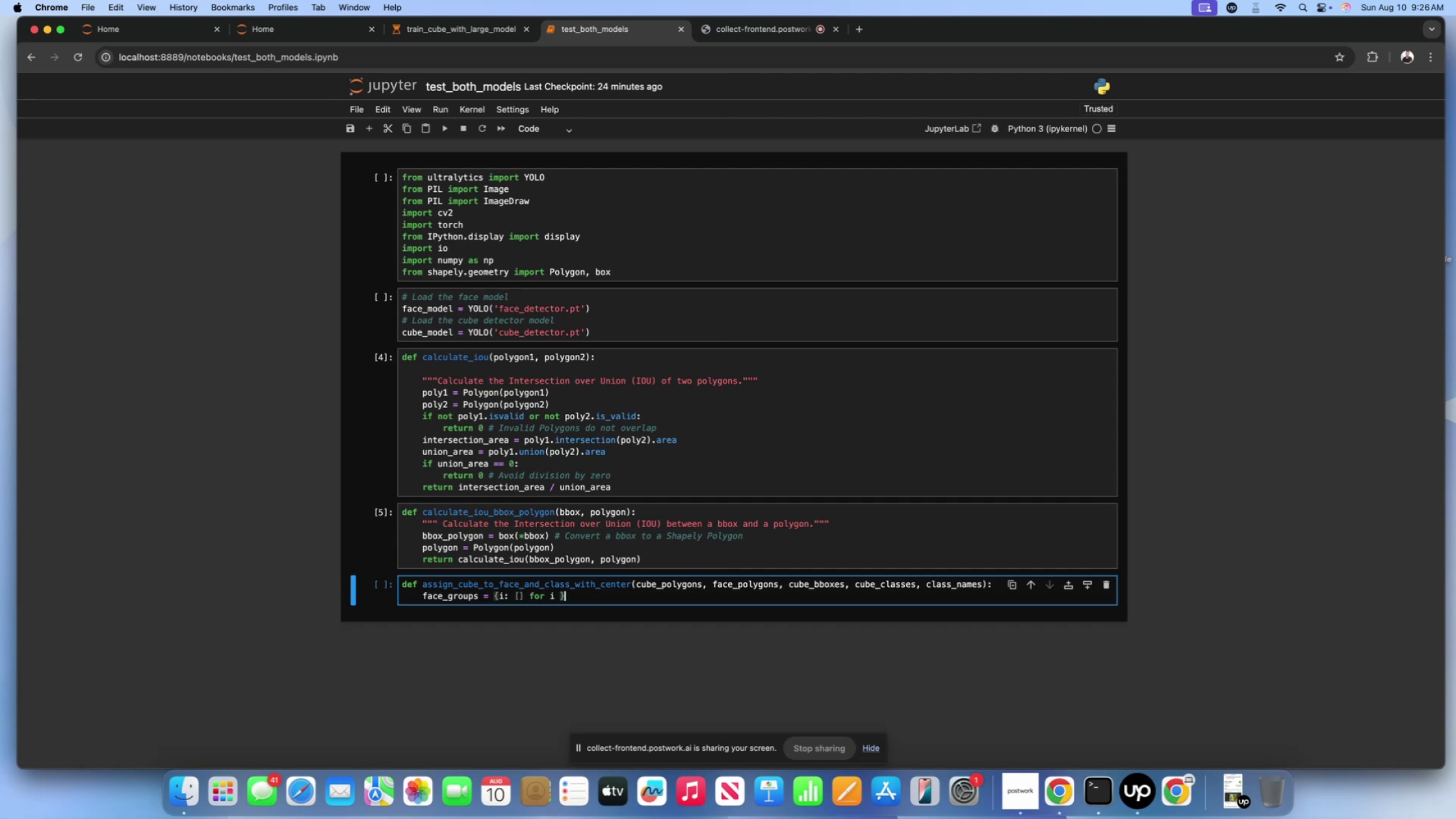 
key(ArrowLeft)
 